 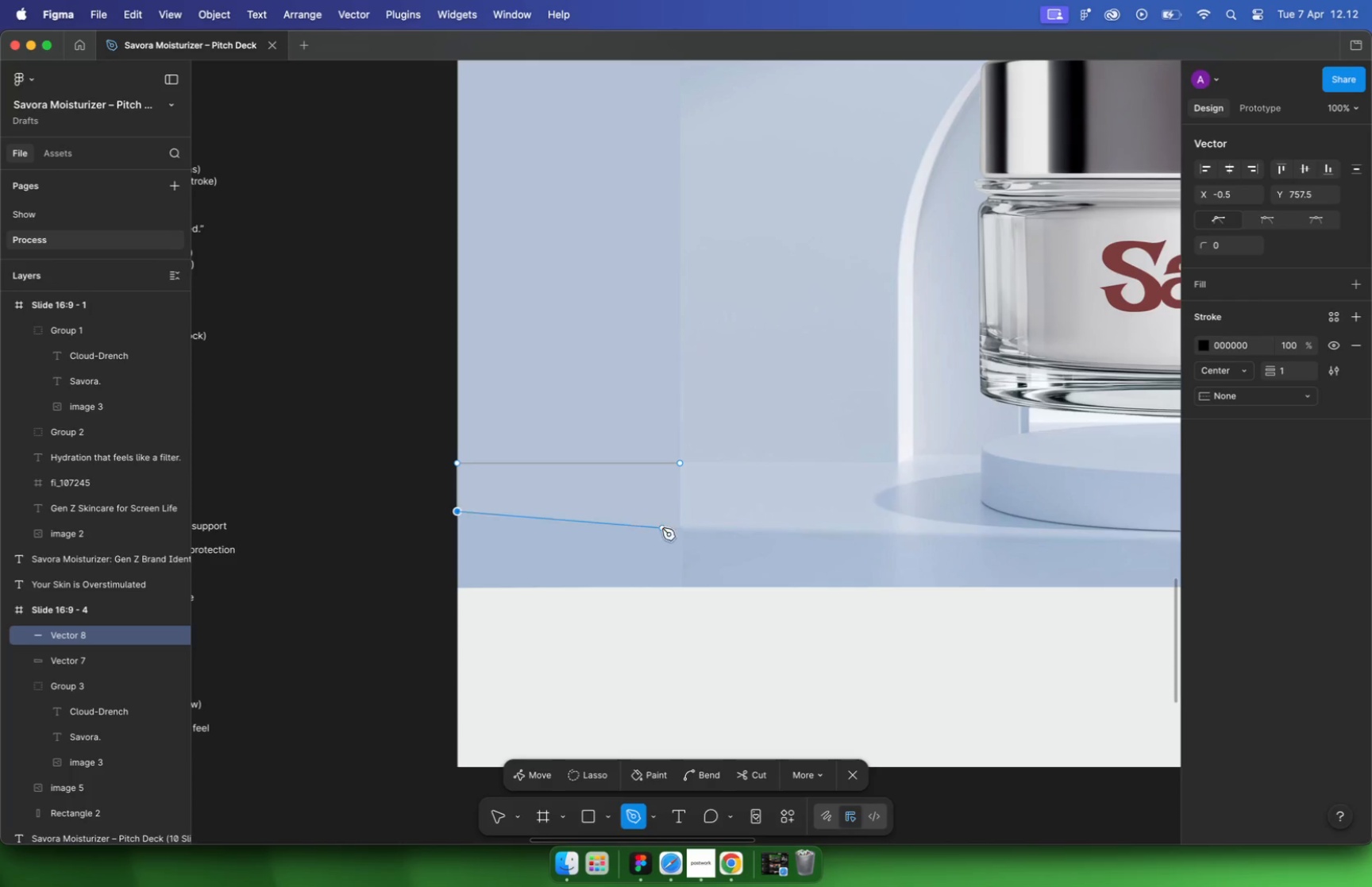 
left_click([680, 531])
 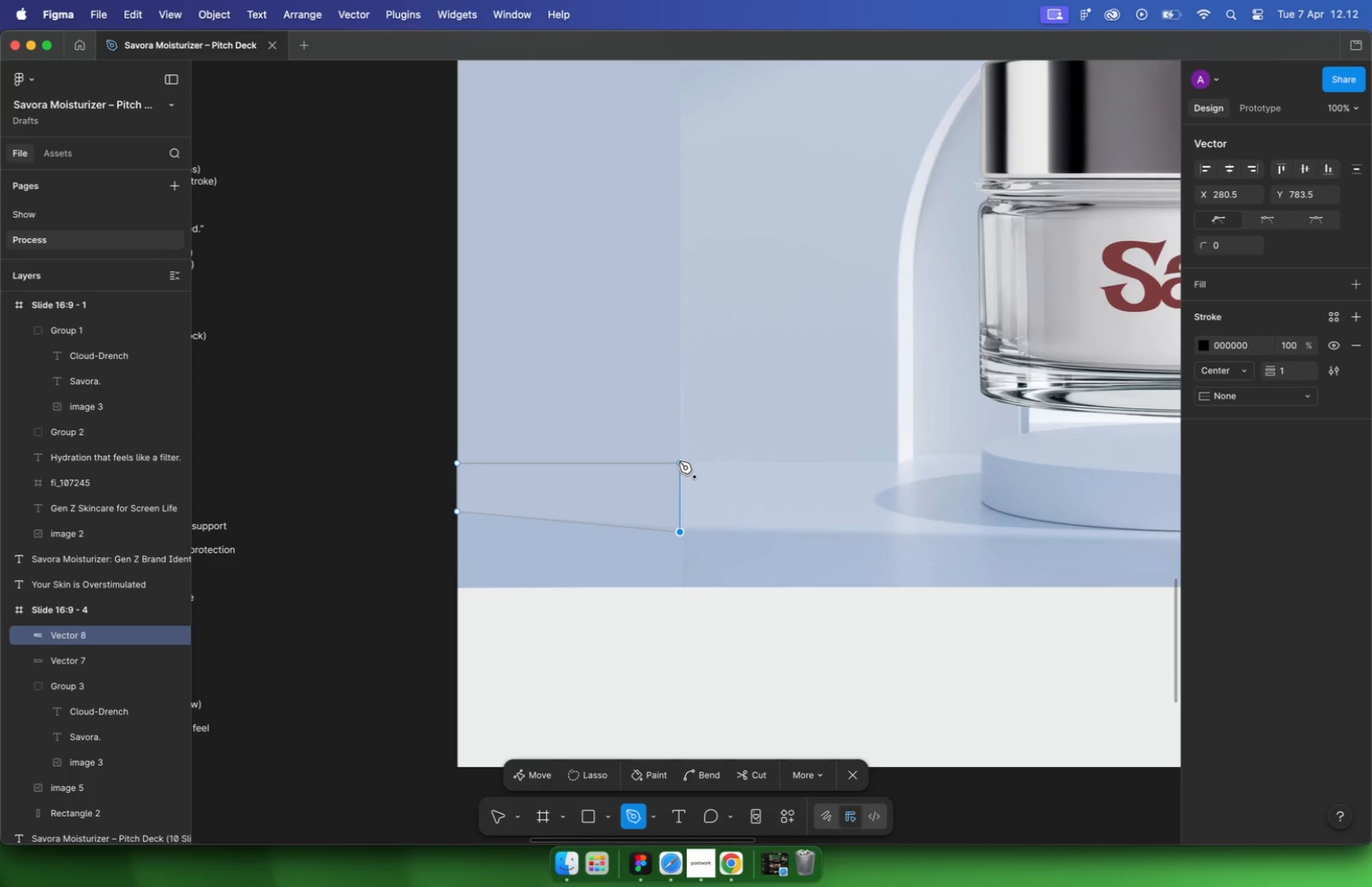 
left_click([679, 461])
 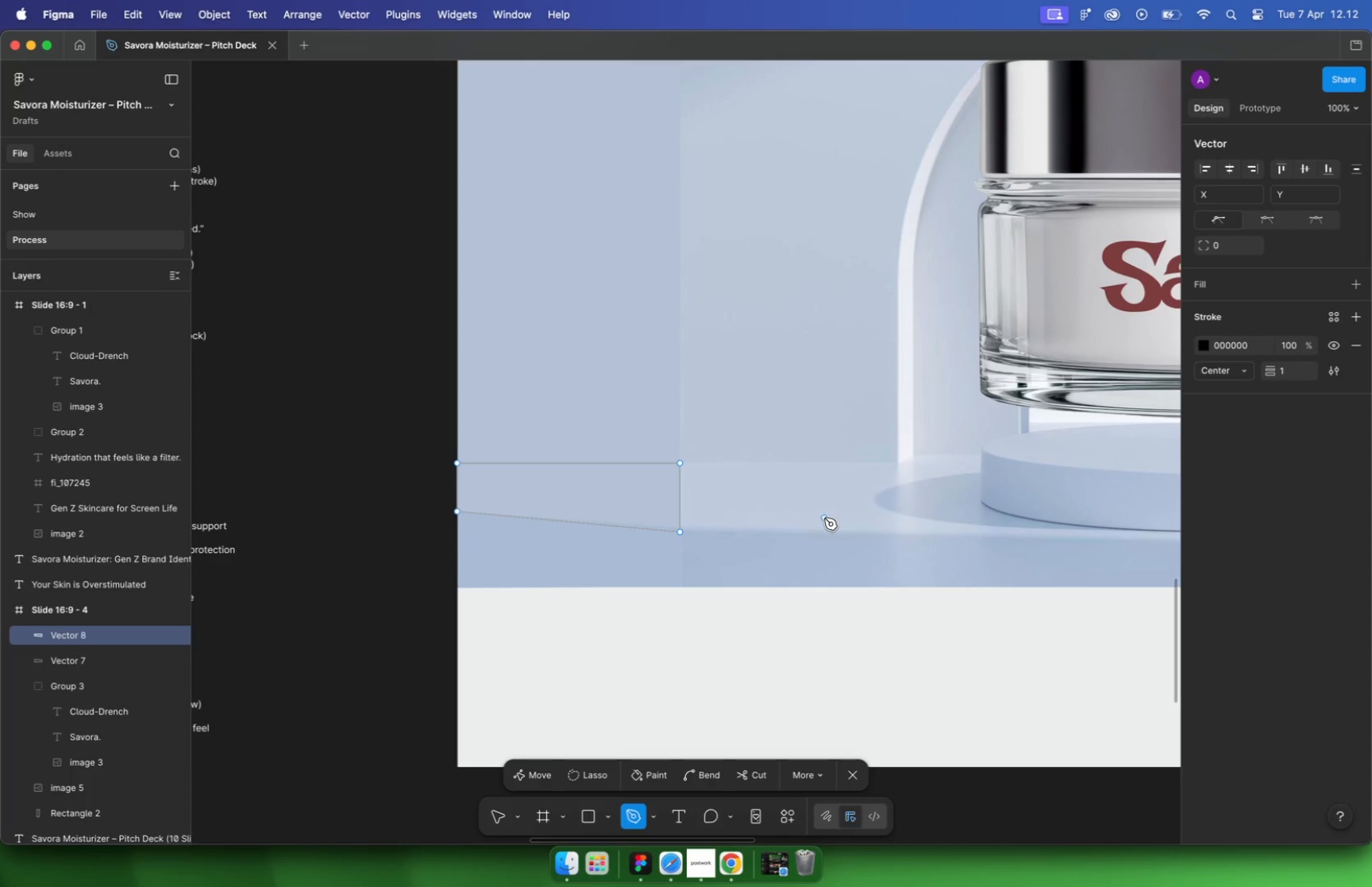 
key(Escape)
 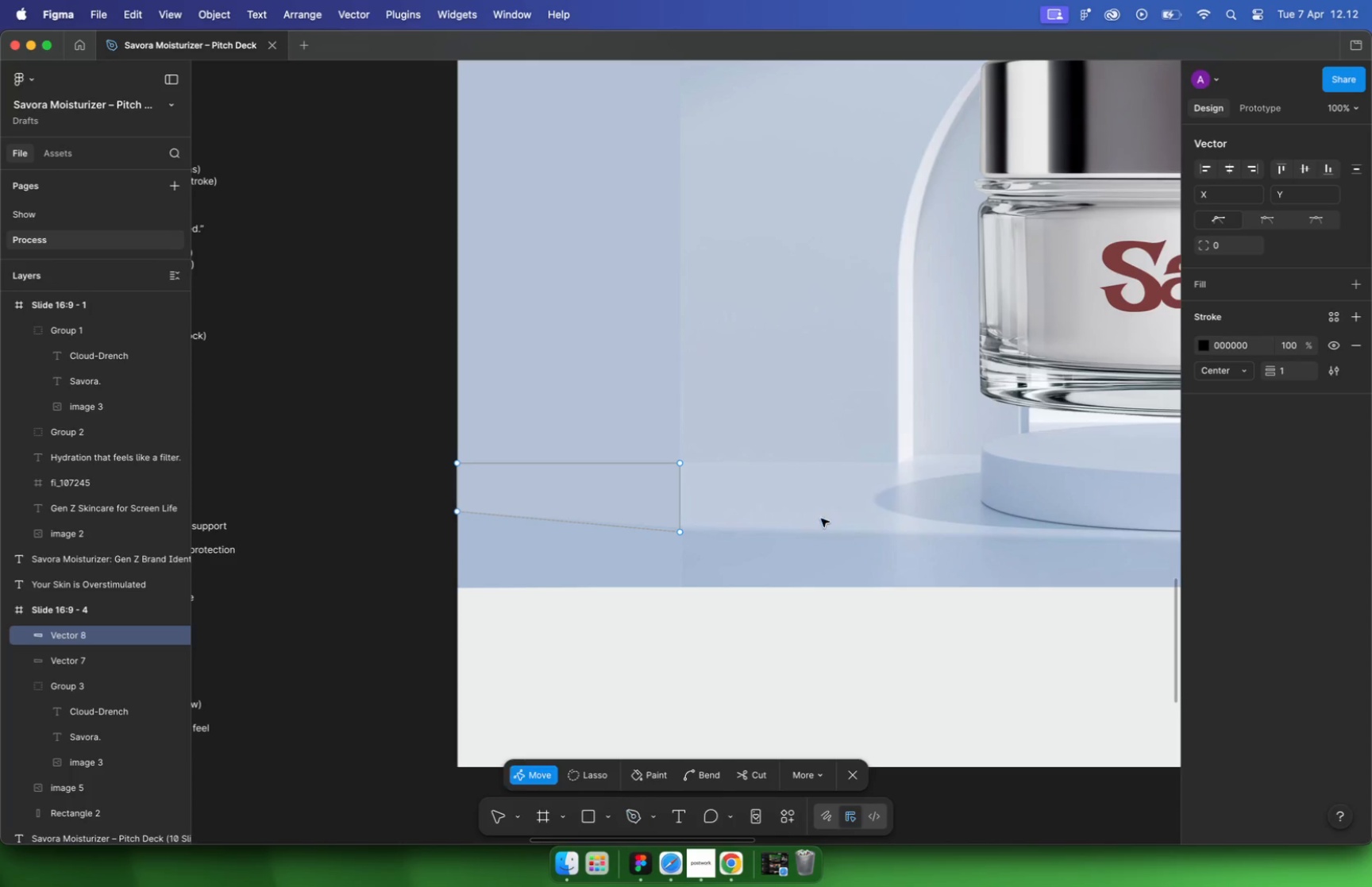 
key(Escape)
 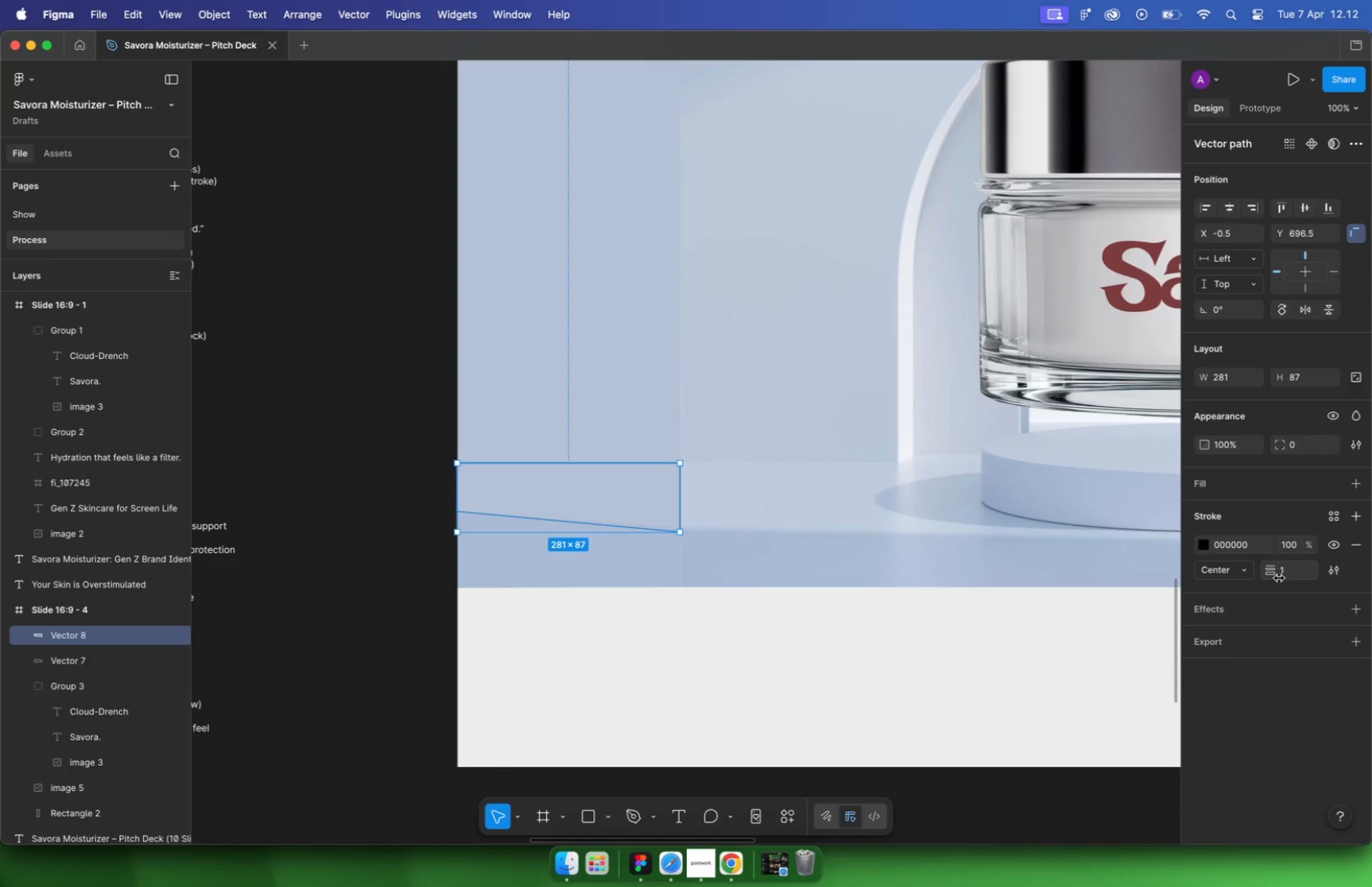 
mouse_move([1339, 496])
 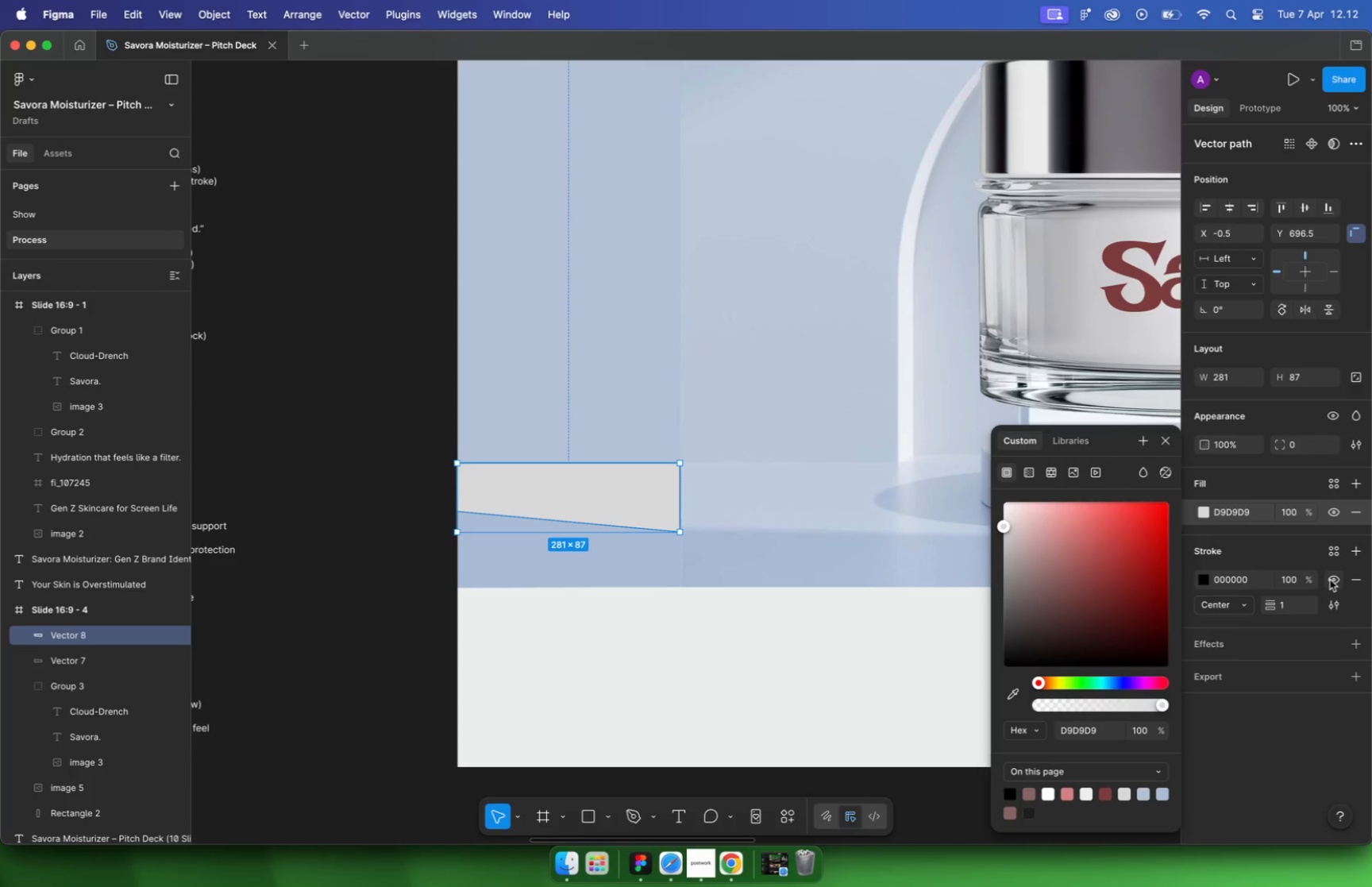 
left_click([1350, 577])
 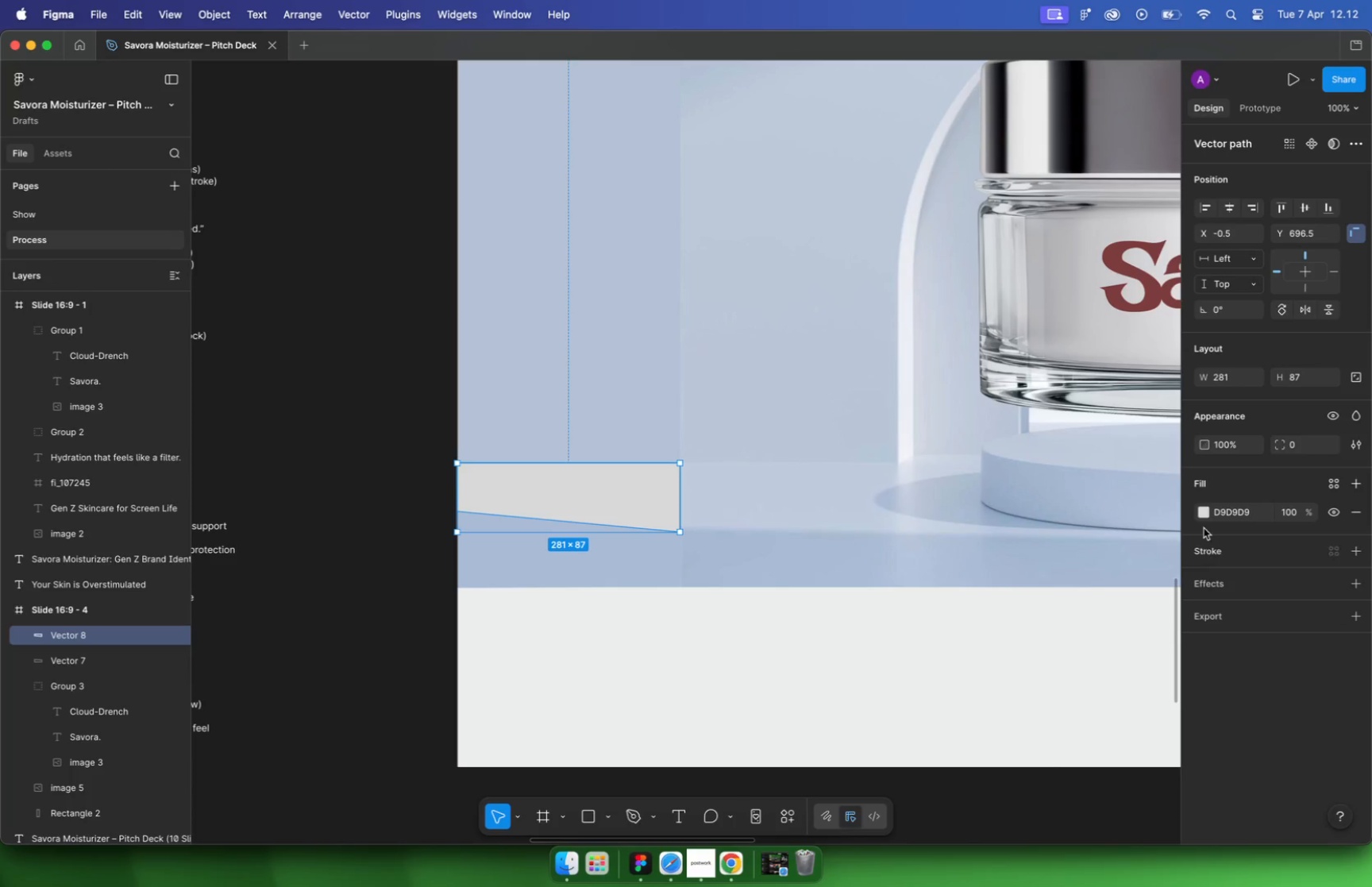 
left_click([1202, 514])
 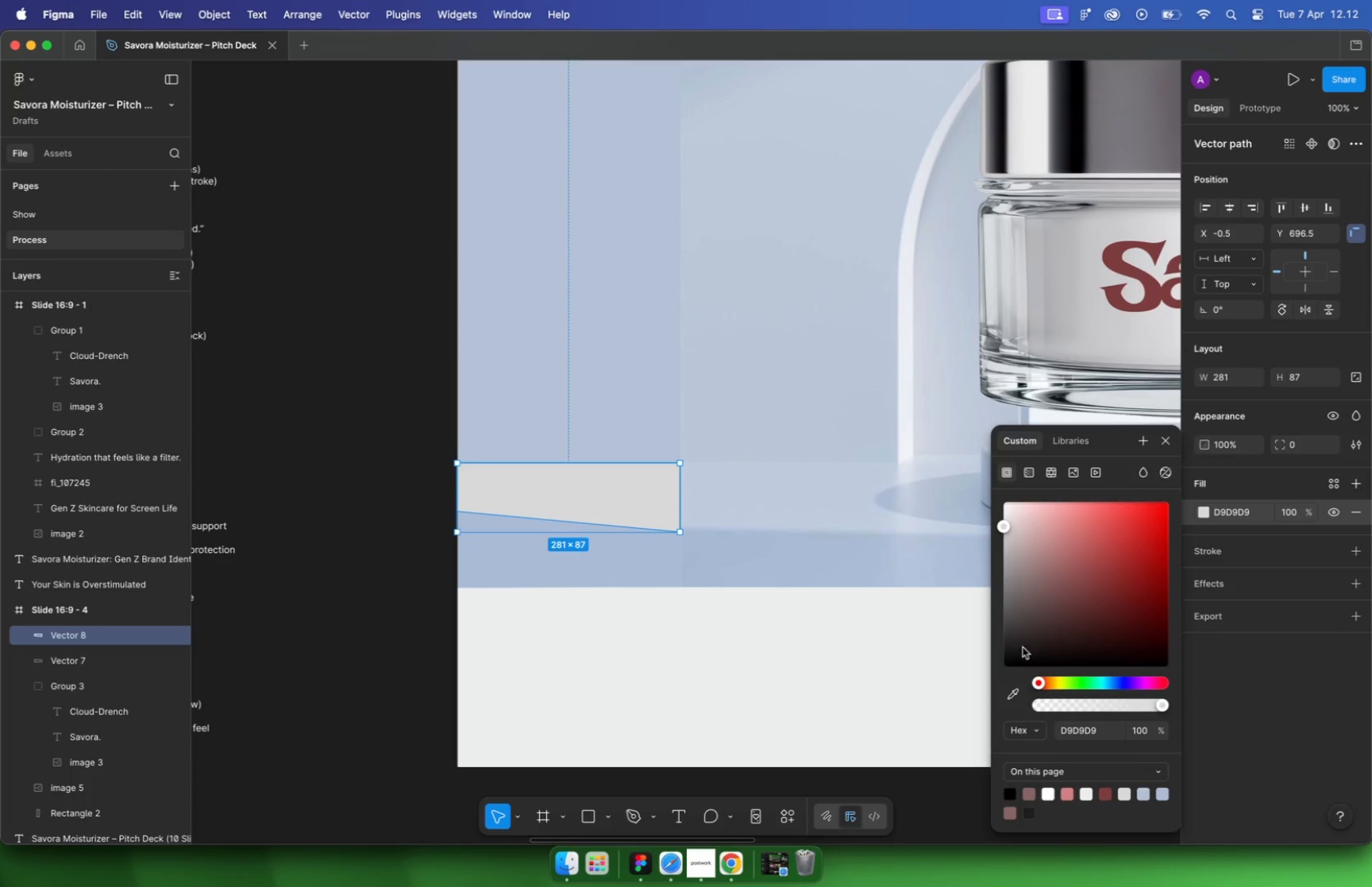 
left_click([1020, 691])
 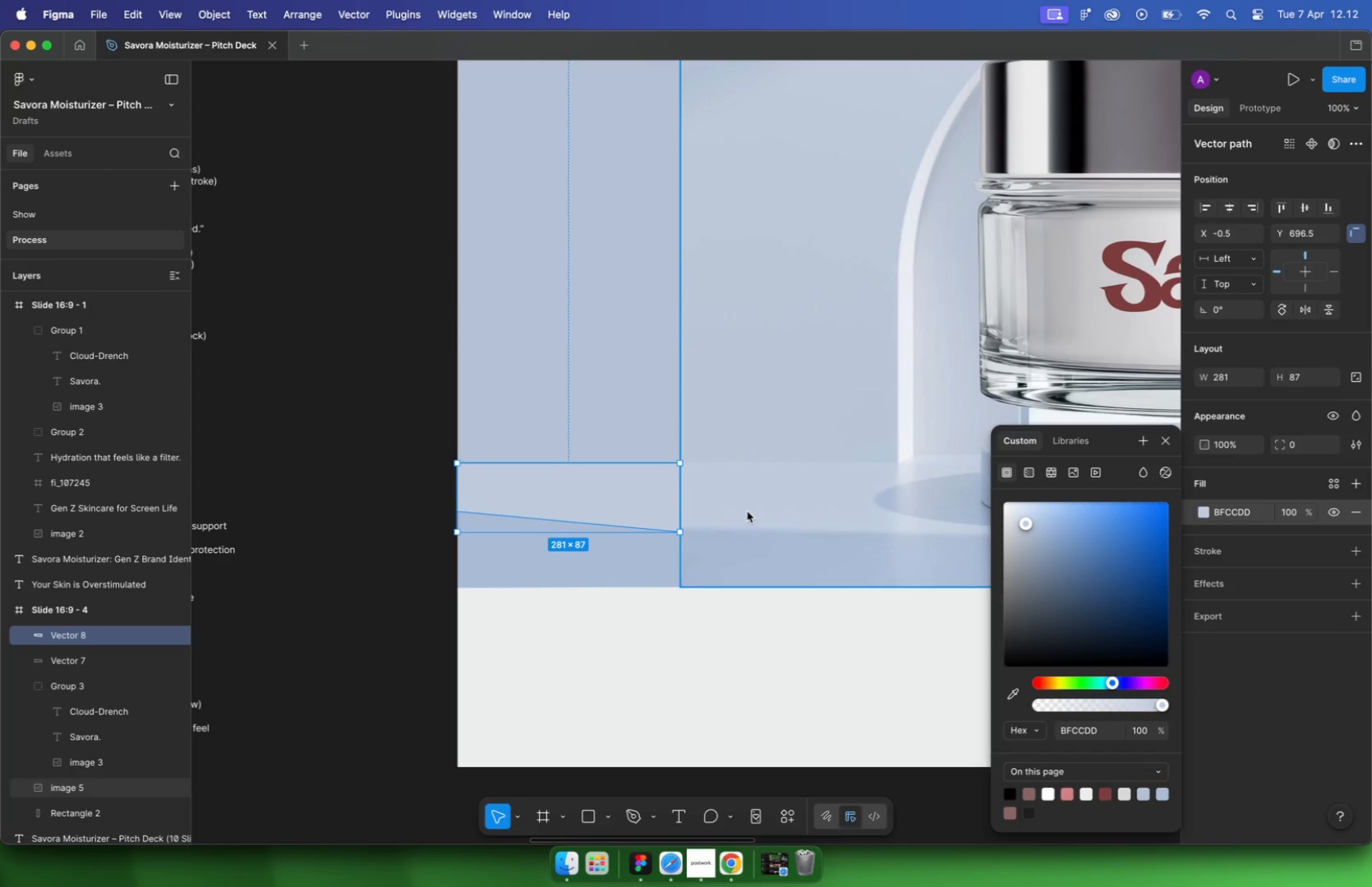 
double_click([766, 643])
 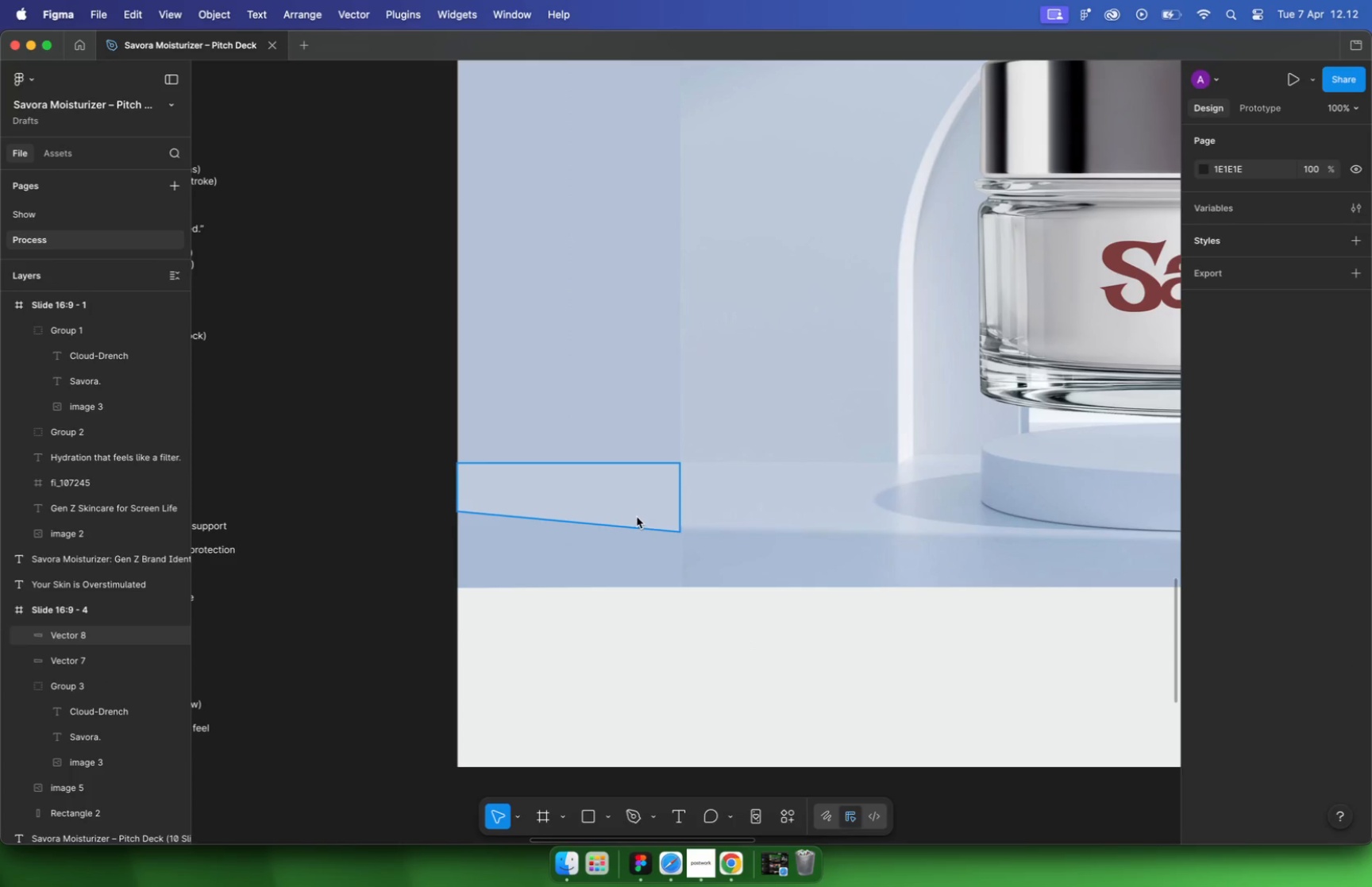 
hold_key(key=CommandLeft, duration=0.49)
scroll: coordinate [638, 514], scroll_direction: up, amount: 24.0
 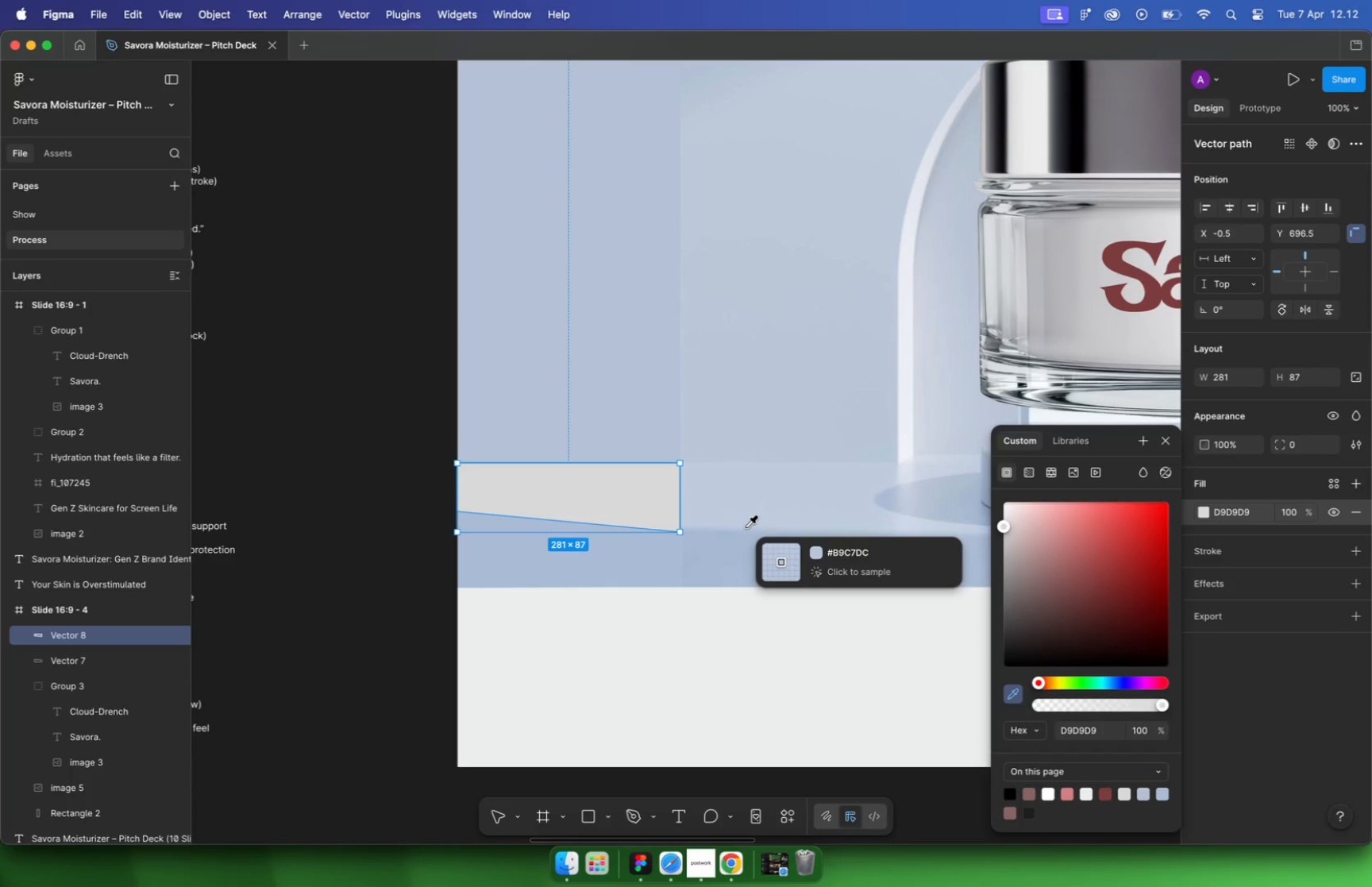 
key(Enter)
 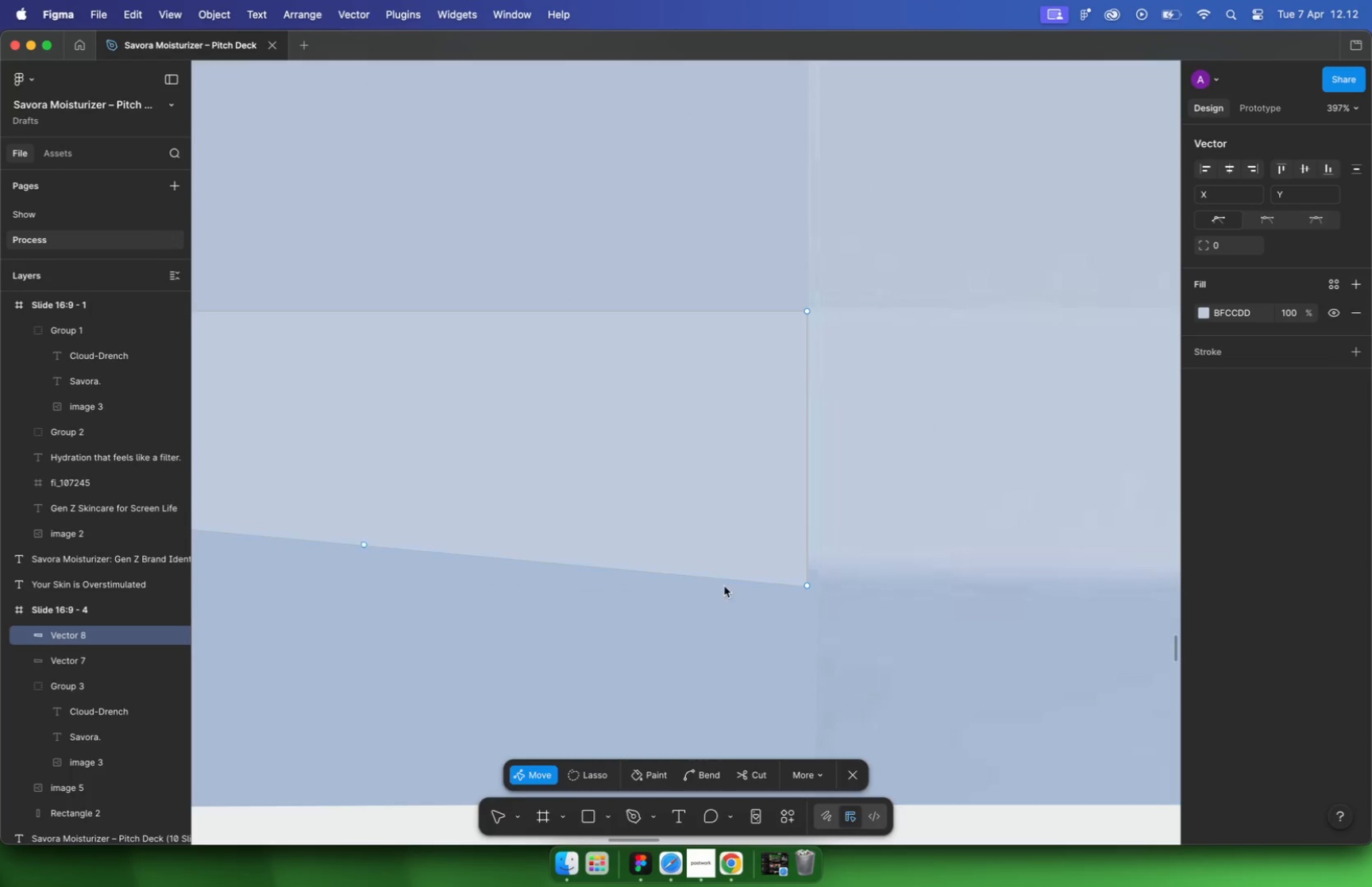 
left_click_drag(start_coordinate=[808, 583], to_coordinate=[811, 575])
 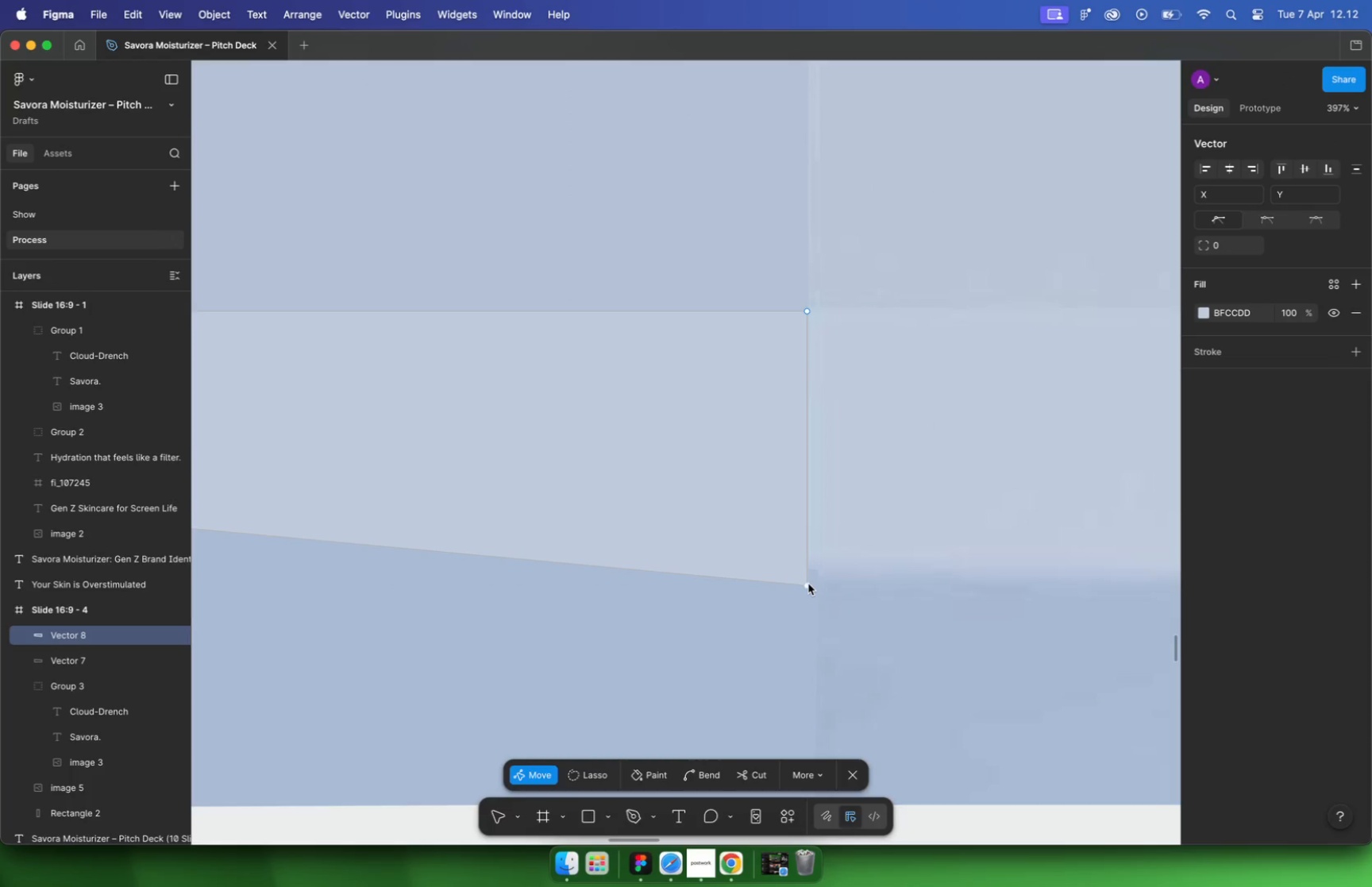 
hold_key(key=CommandLeft, duration=1.07)
scroll: coordinate [779, 588], scroll_direction: down, amount: 17.0
 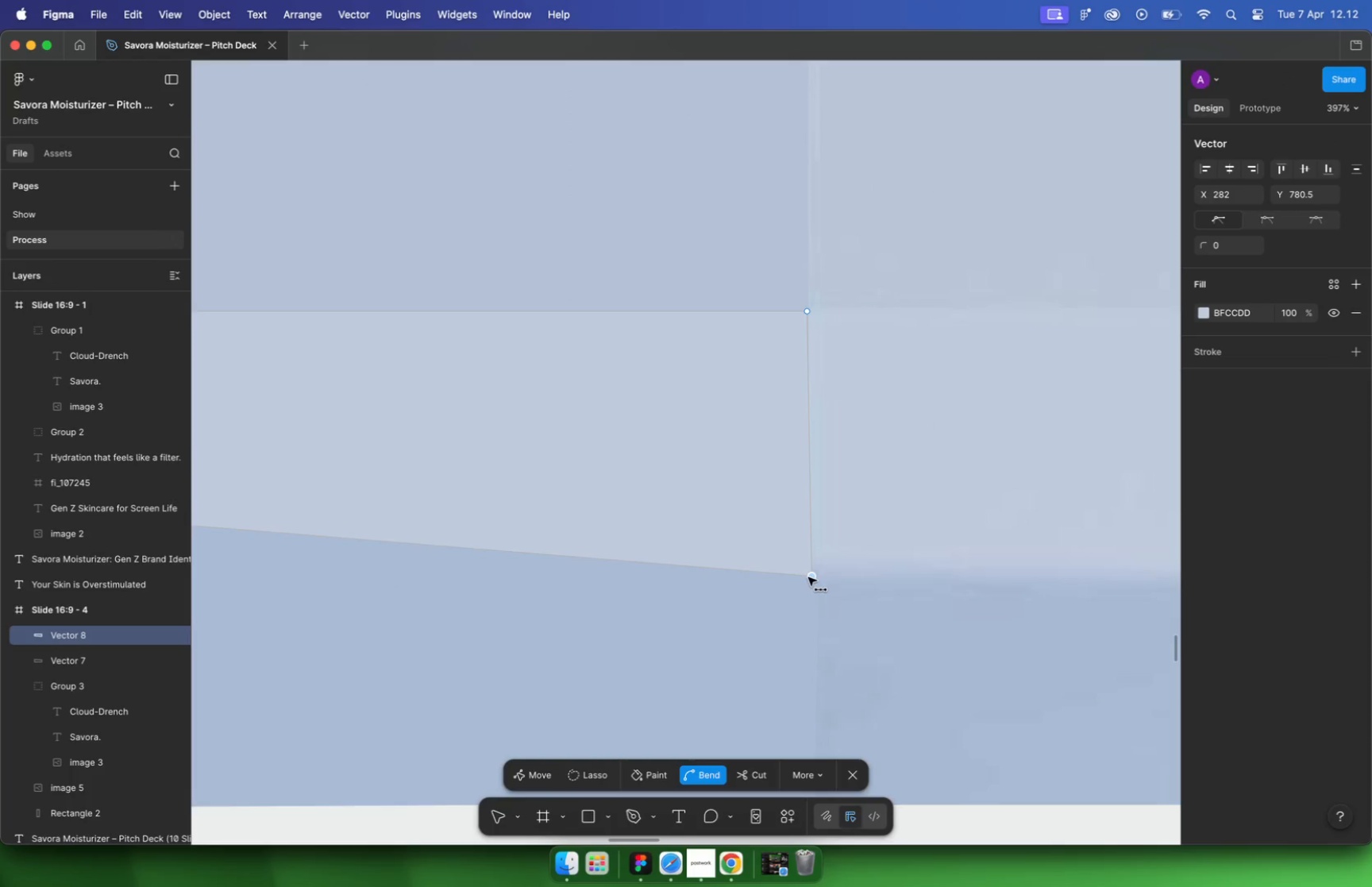 
key(Escape)
 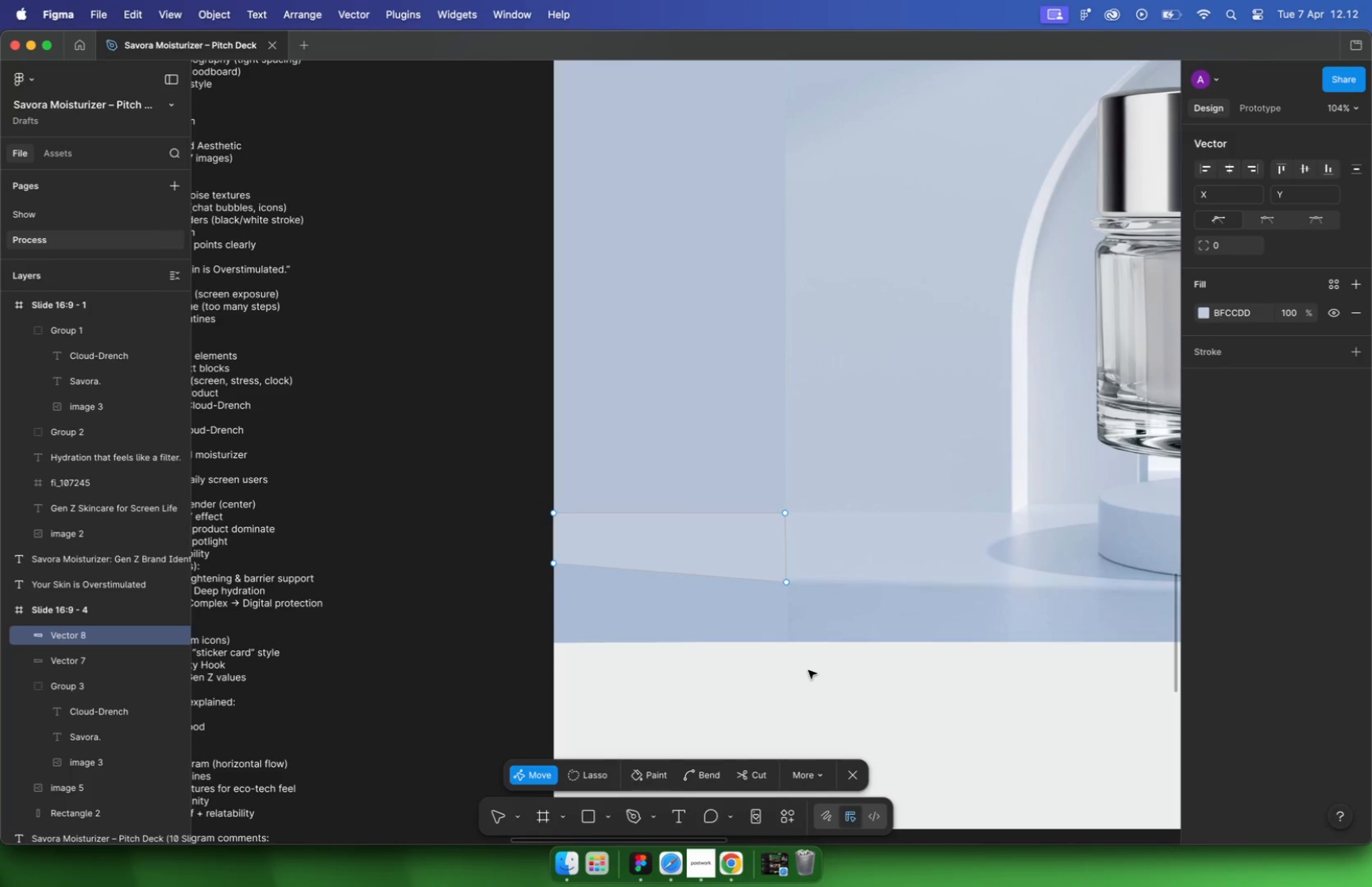 
key(Escape)
 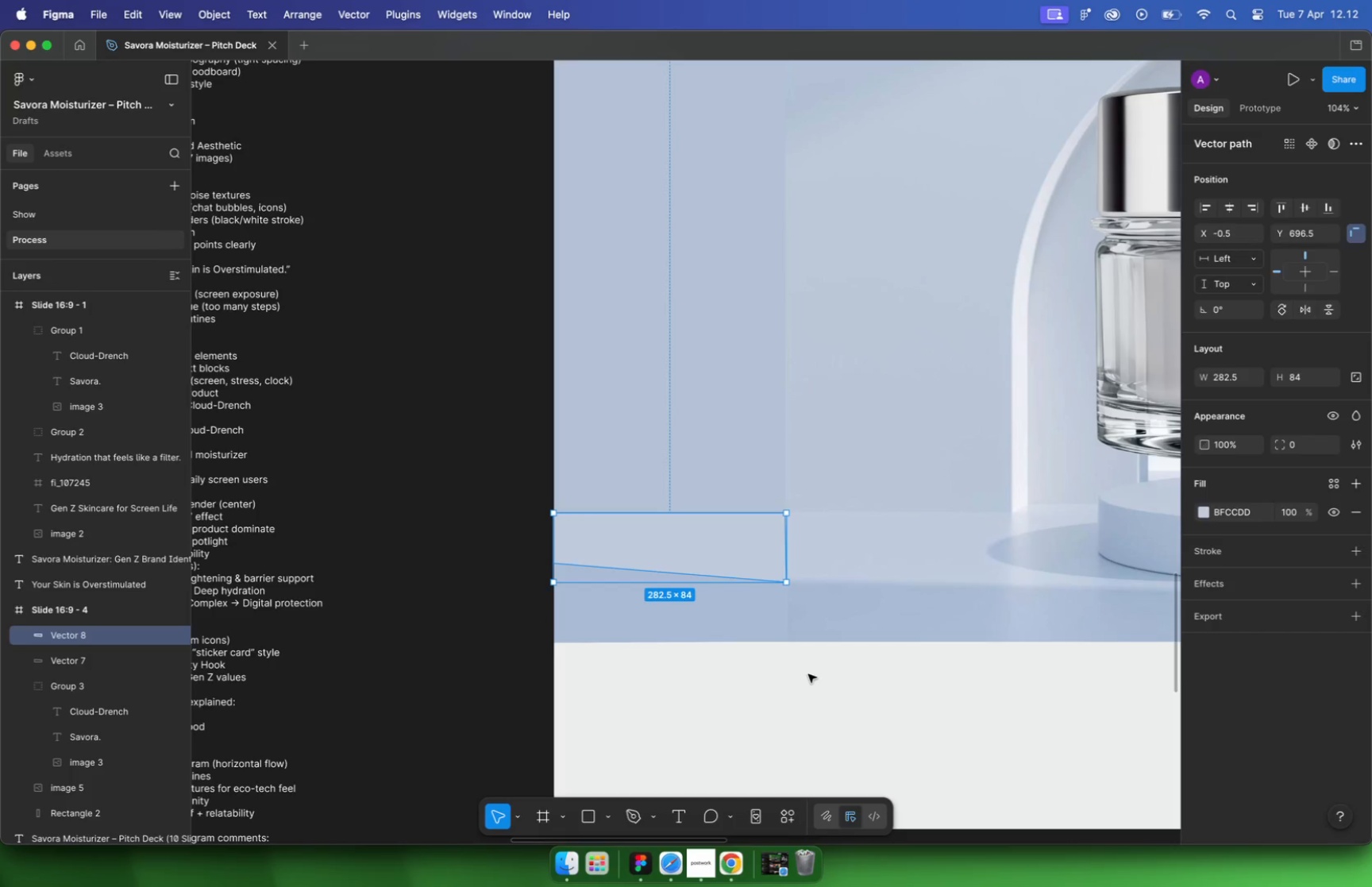 
key(Escape)
 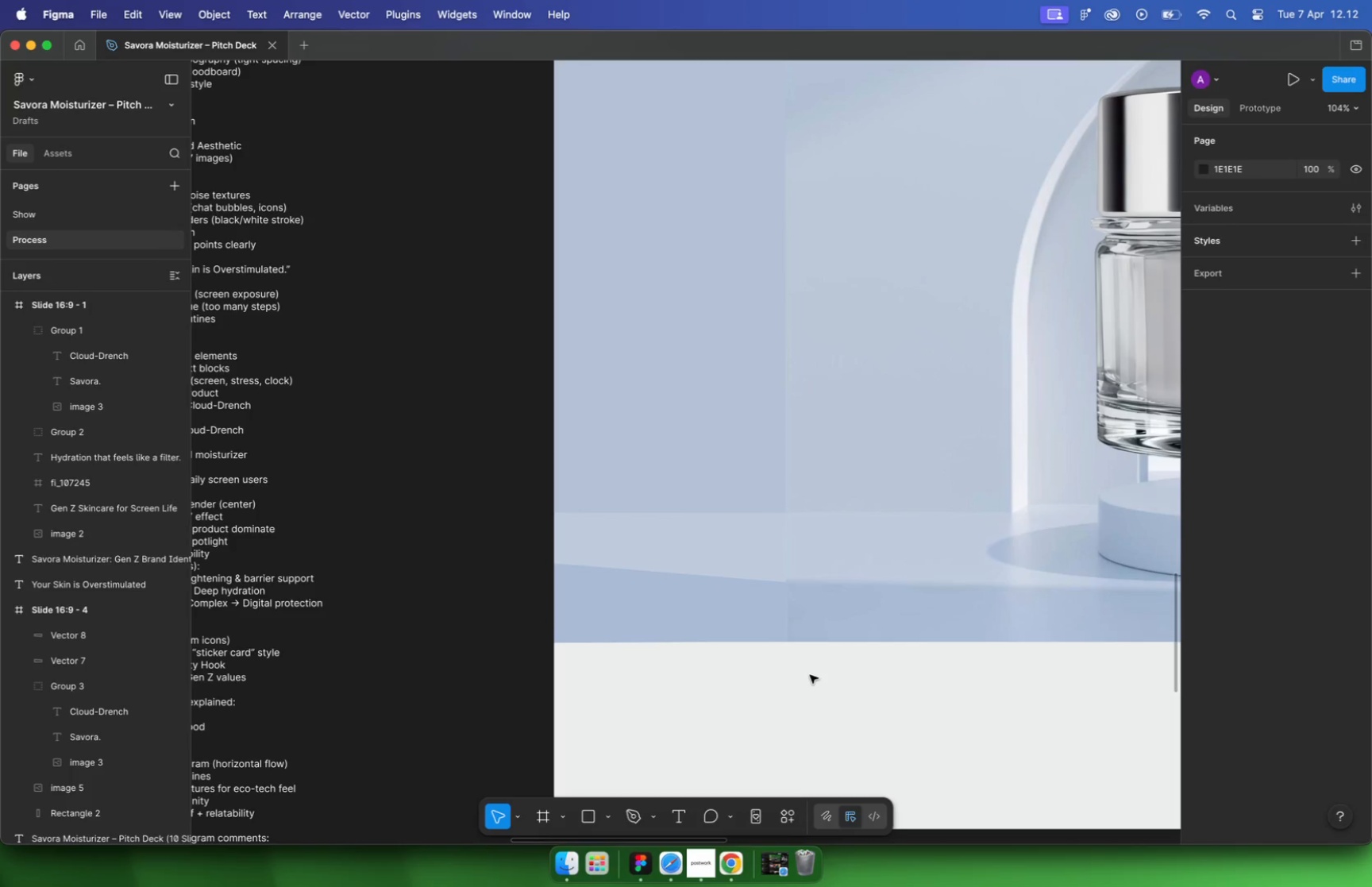 
hold_key(key=CommandLeft, duration=2.63)
scroll: coordinate [756, 661], scroll_direction: down, amount: 12.0
 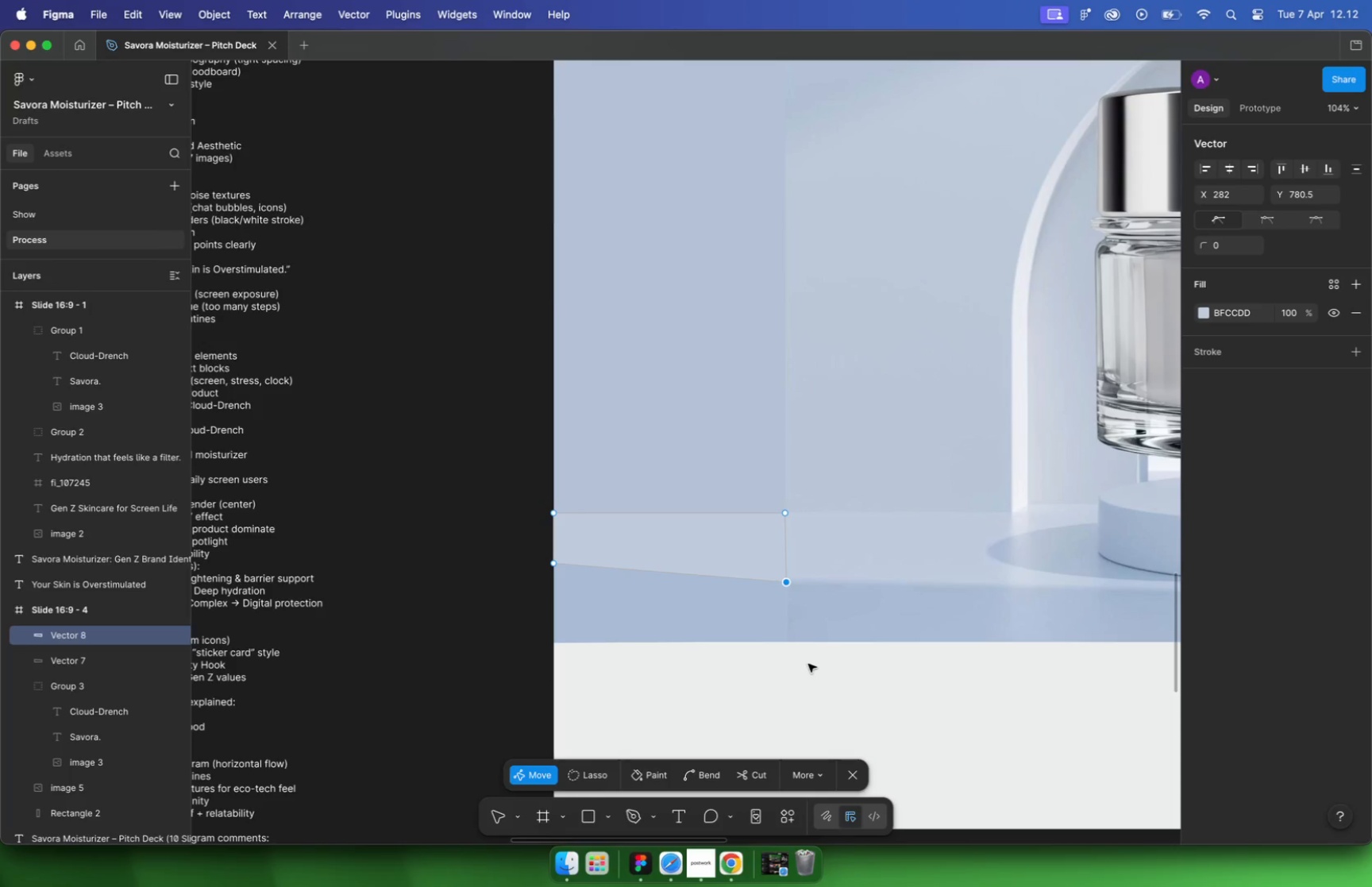 
scroll: coordinate [733, 596], scroll_direction: up, amount: 1.0
 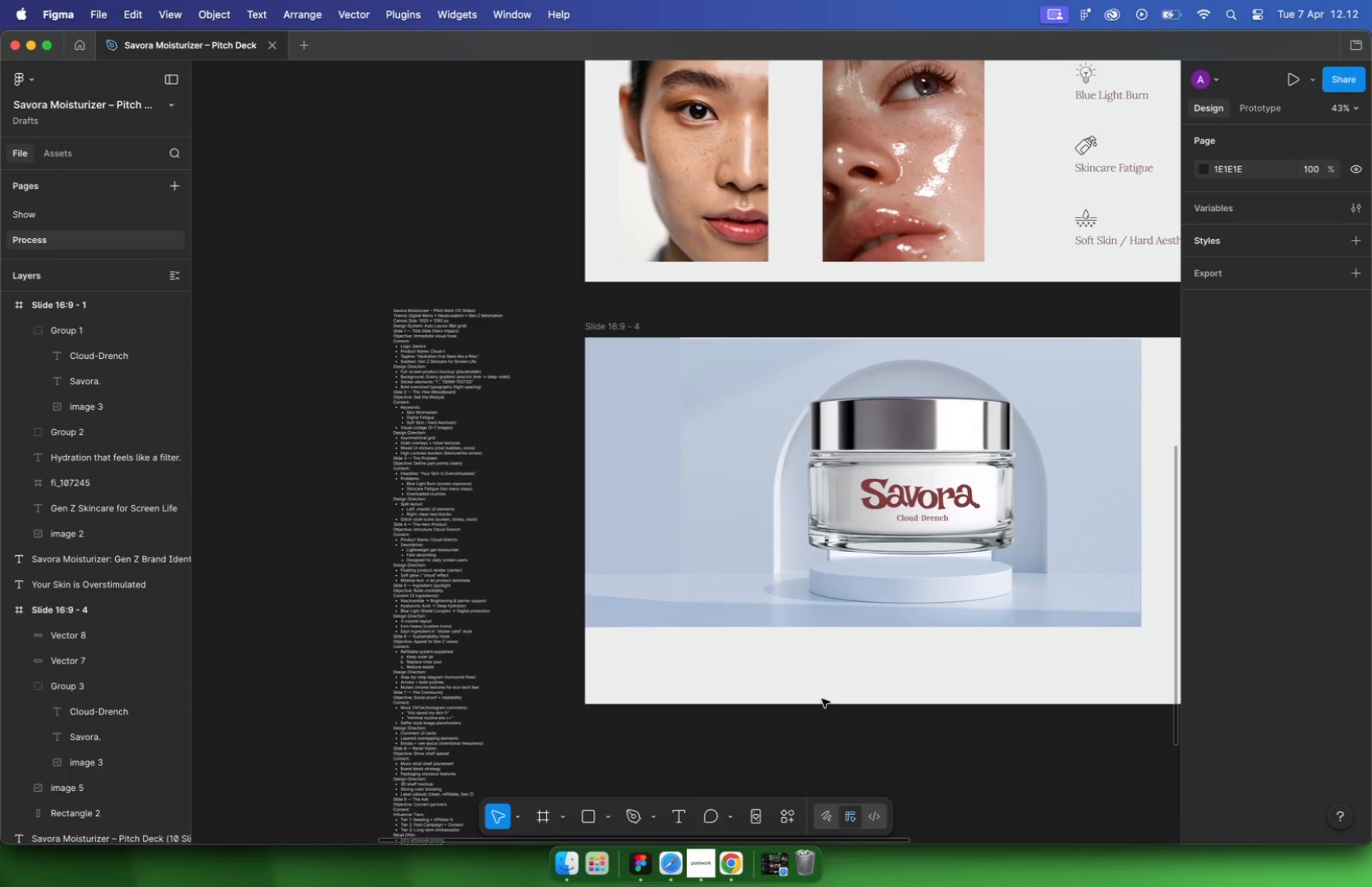 
hold_key(key=CommandLeft, duration=2.12)
scroll: coordinate [908, 563], scroll_direction: up, amount: 5.0
 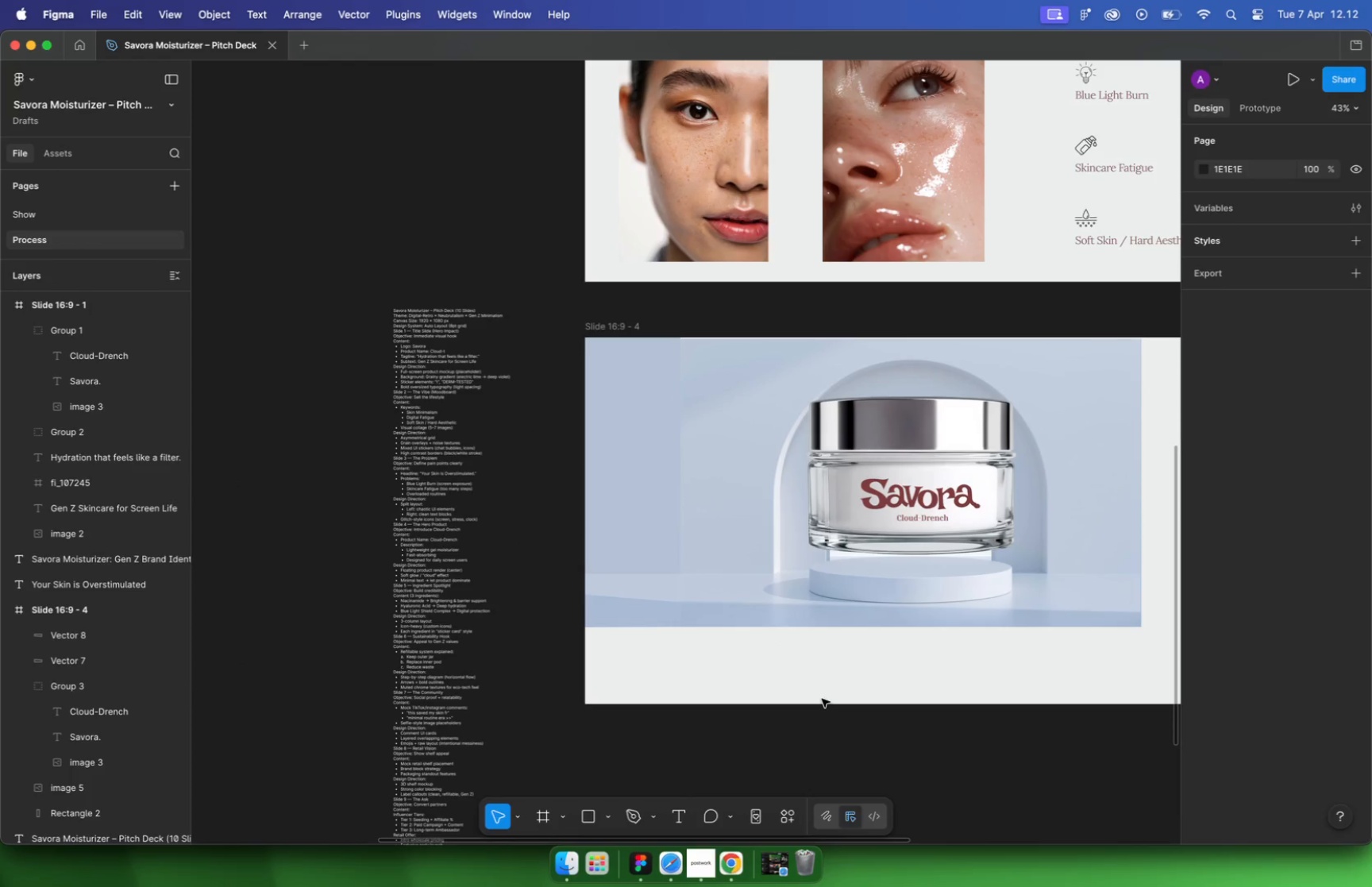 
scroll: coordinate [846, 517], scroll_direction: down, amount: 3.0
 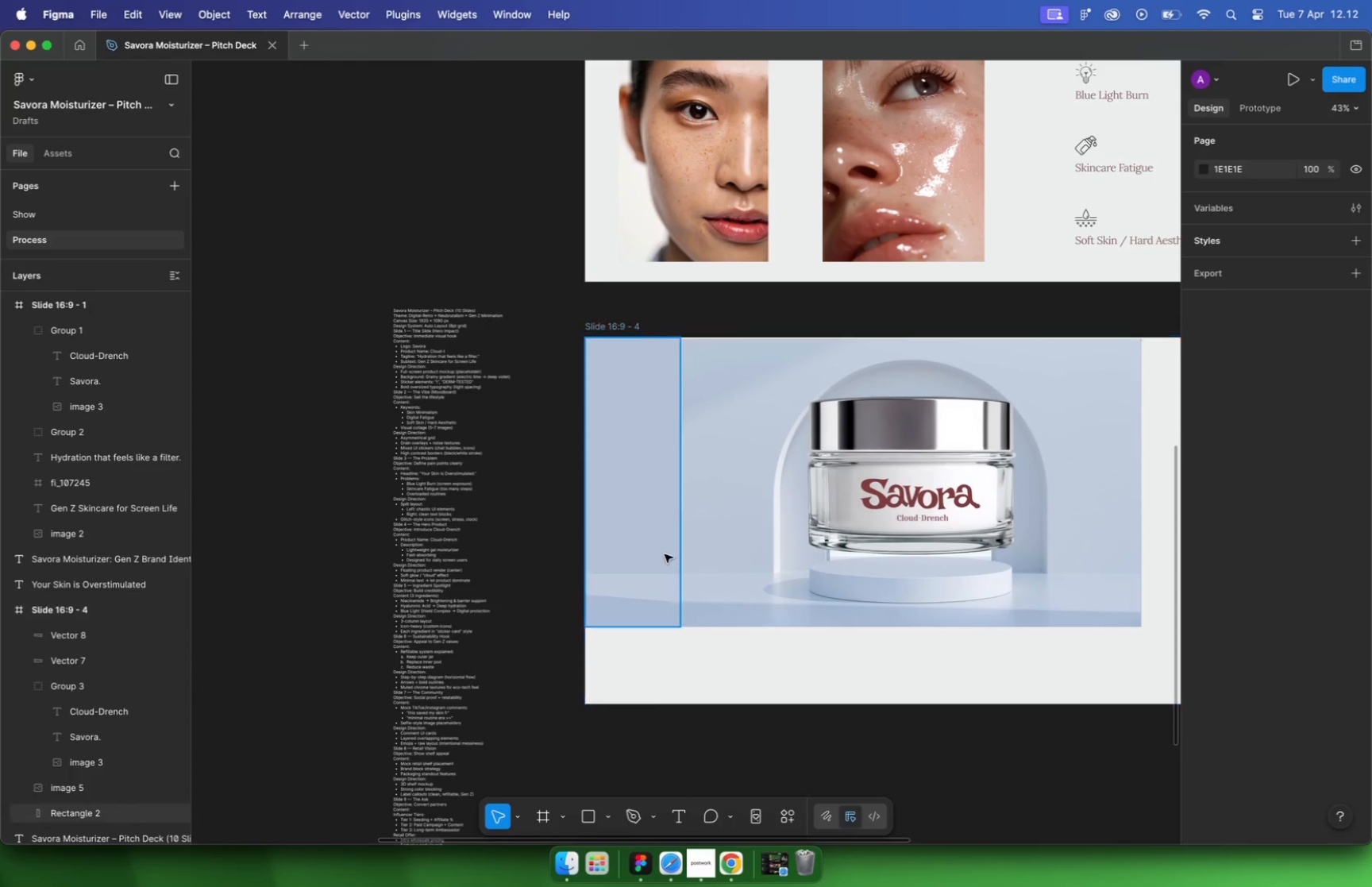 
hold_key(key=CommandLeft, duration=0.32)
scroll: coordinate [846, 515], scroll_direction: down, amount: 2.0
 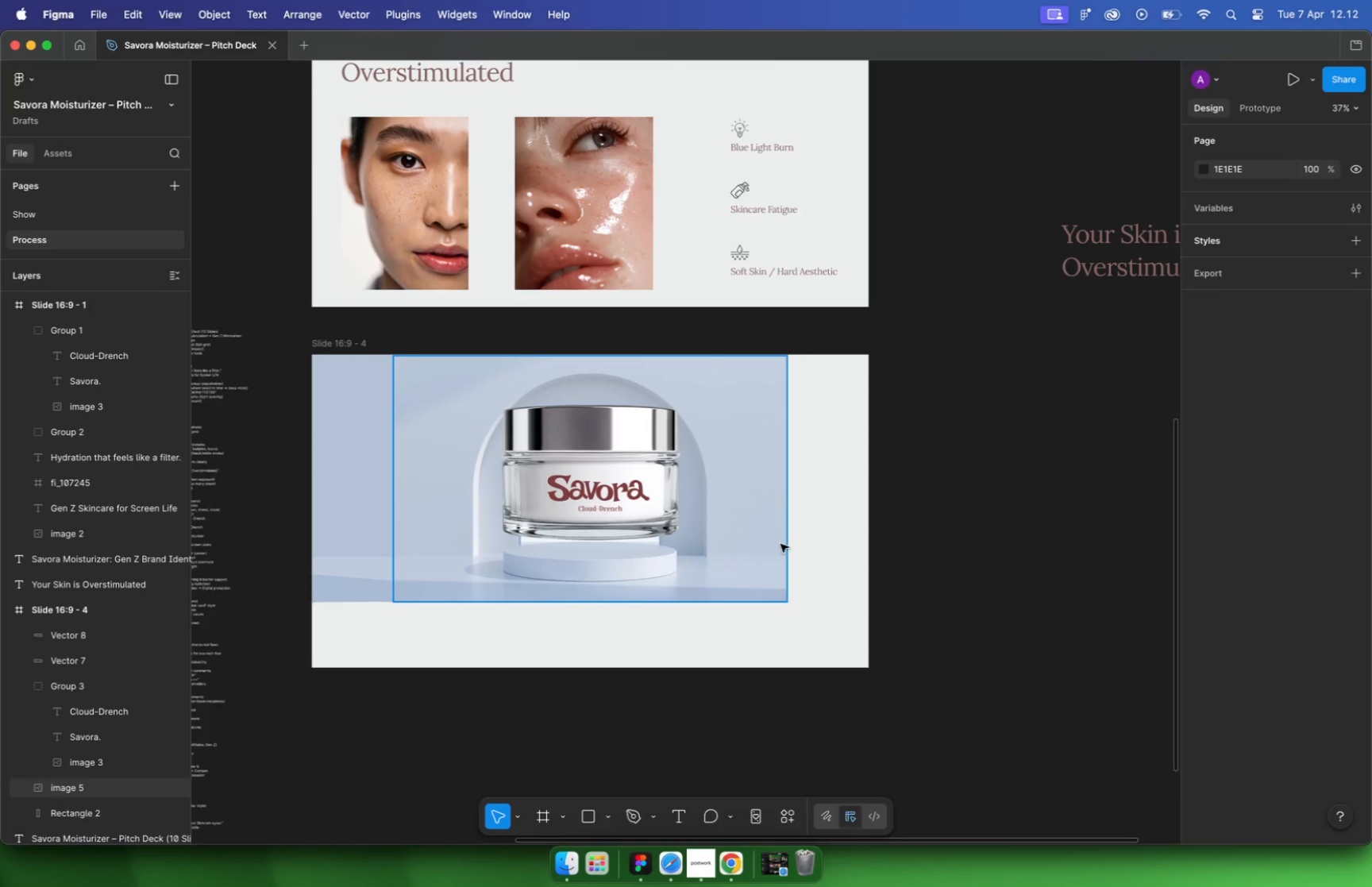 
hold_key(key=CommandLeft, duration=0.36)
scroll: coordinate [492, 372], scroll_direction: up, amount: 5.0
 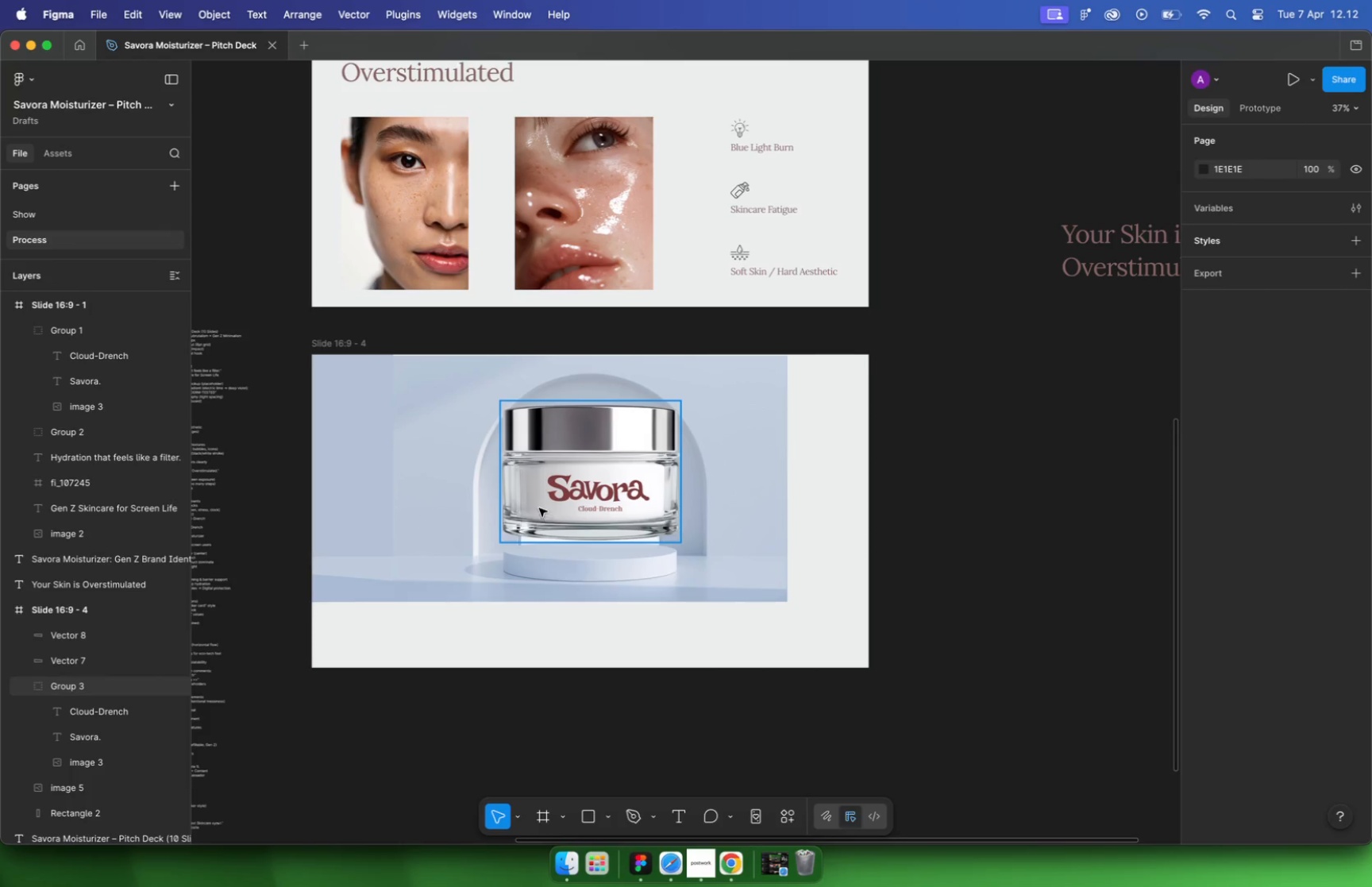 
left_click_drag(start_coordinate=[534, 346], to_coordinate=[536, 342])
 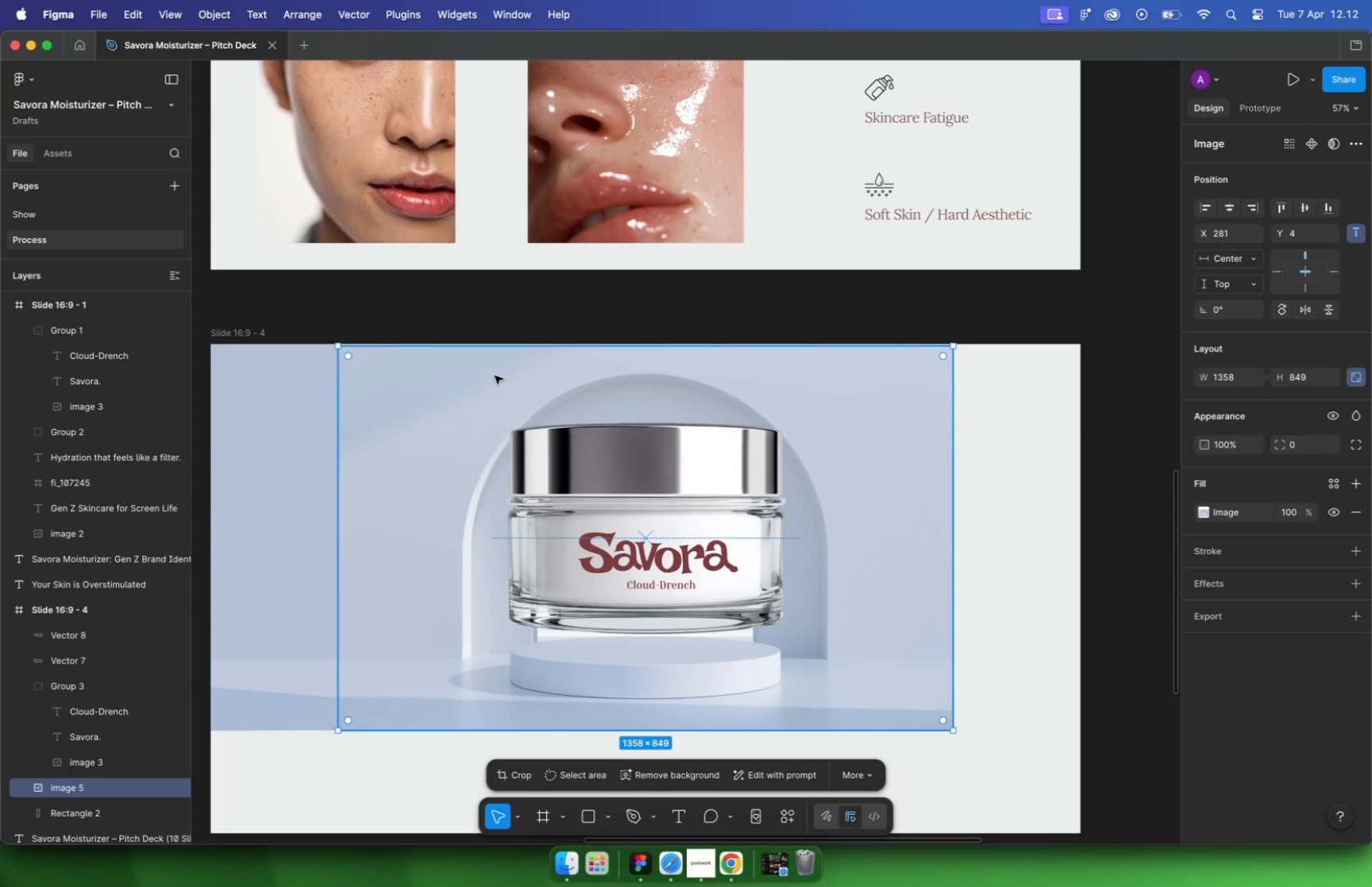 
hold_key(key=CommandLeft, duration=0.66)
 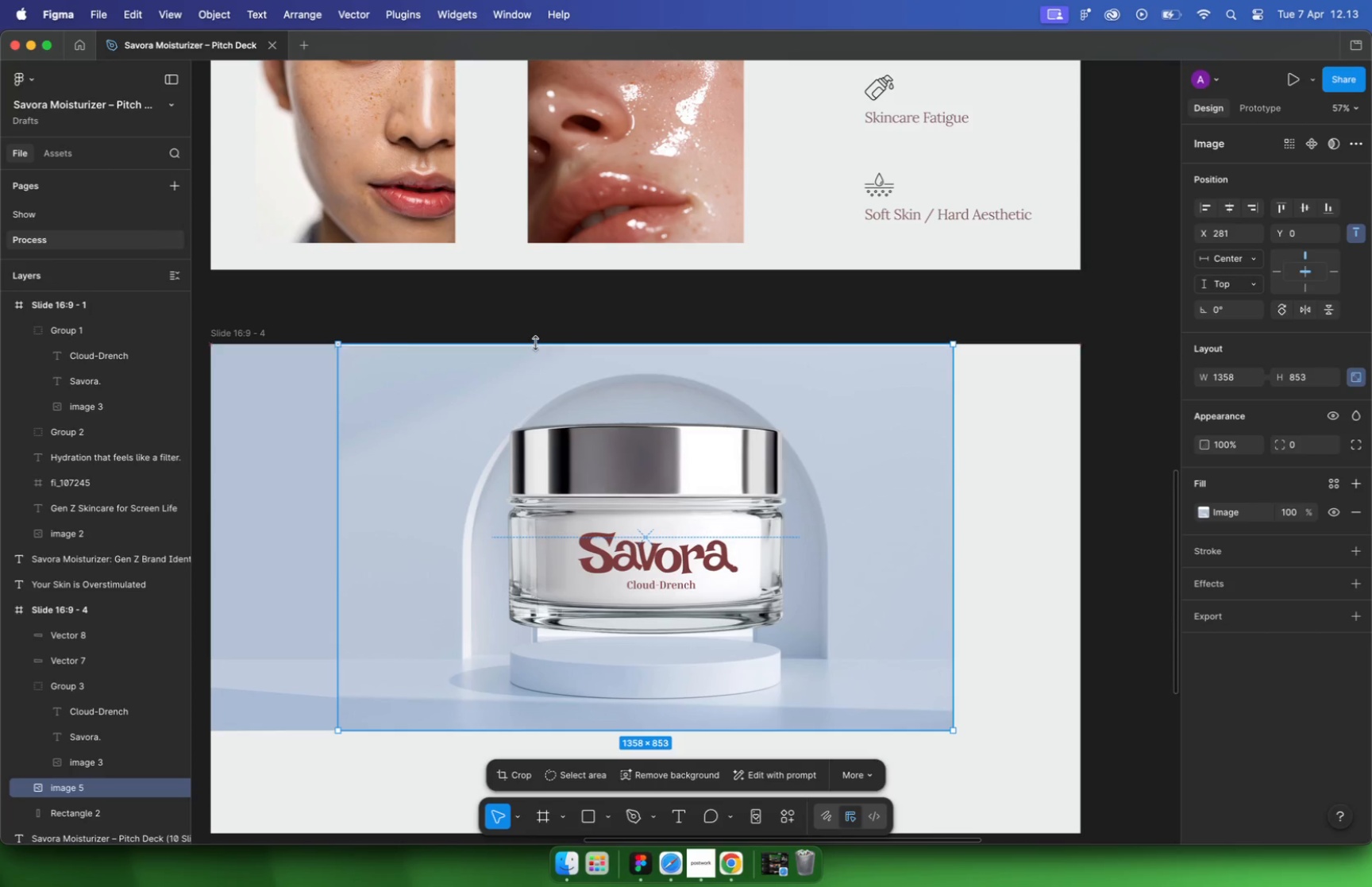 
key(Meta+CommandLeft)
 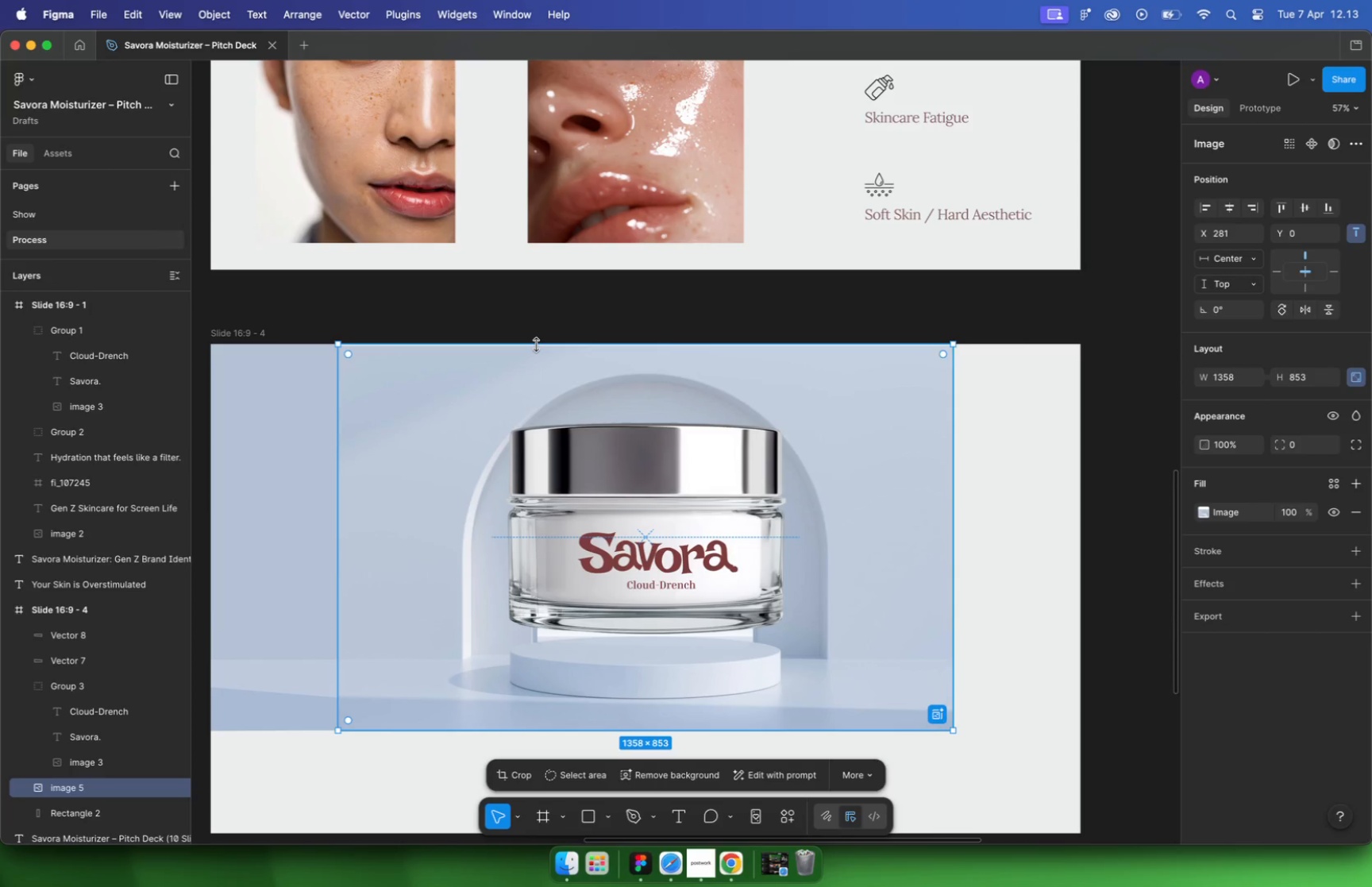 
key(Meta+Z)
 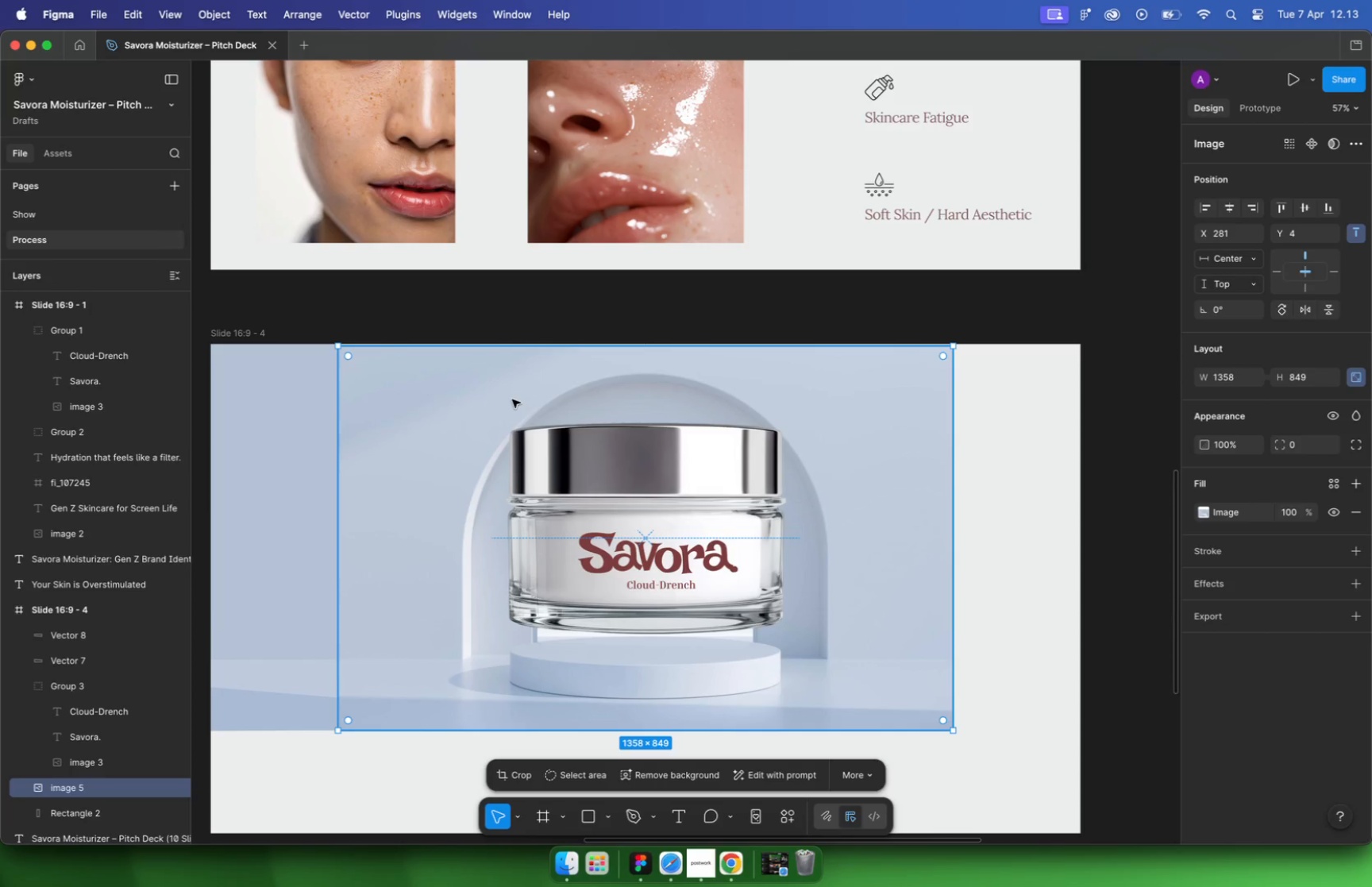 
left_click([1275, 207])
 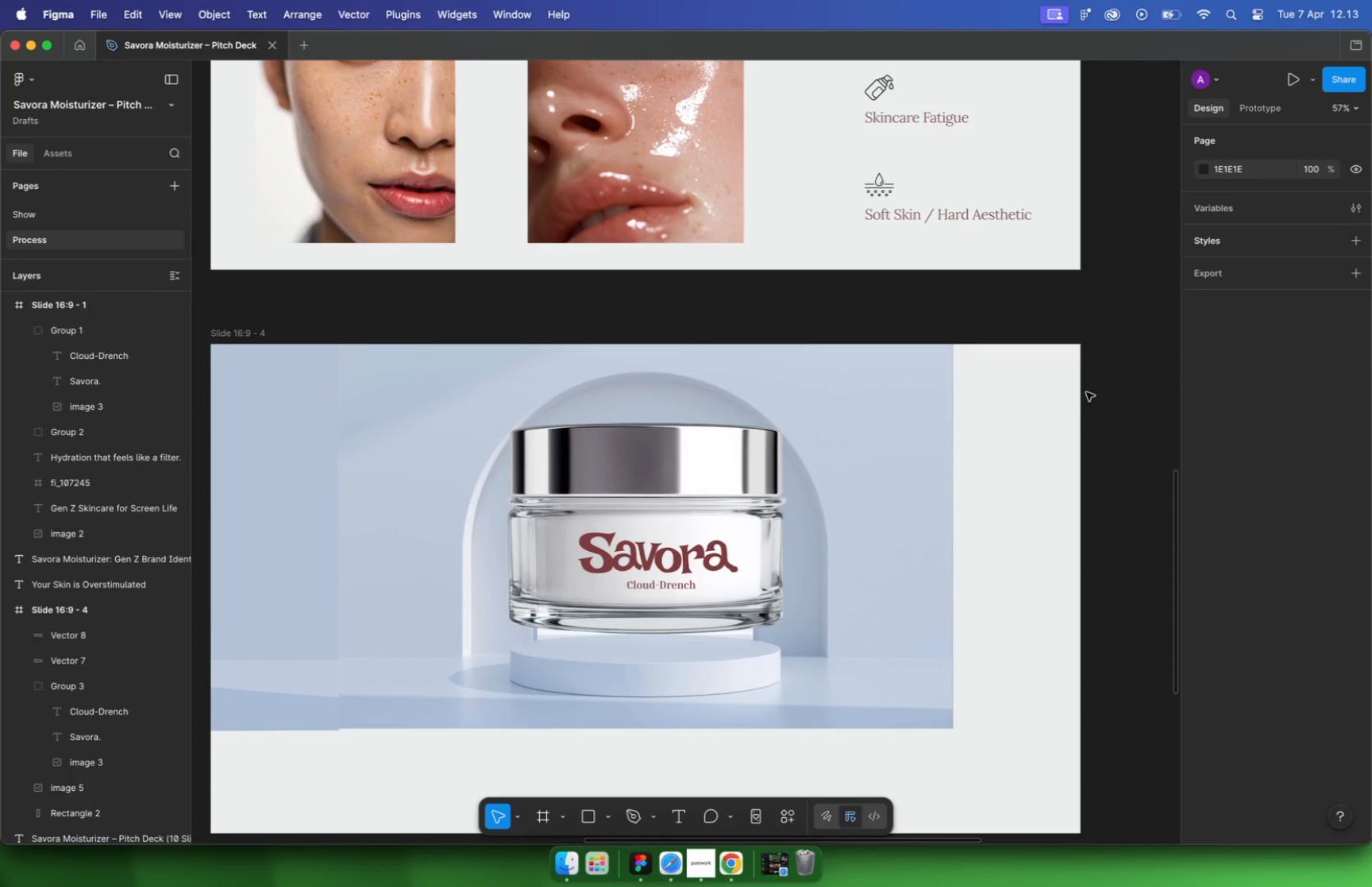 
hold_key(key=CommandLeft, duration=1.53)
scroll: coordinate [753, 582], scroll_direction: up, amount: 15.0
 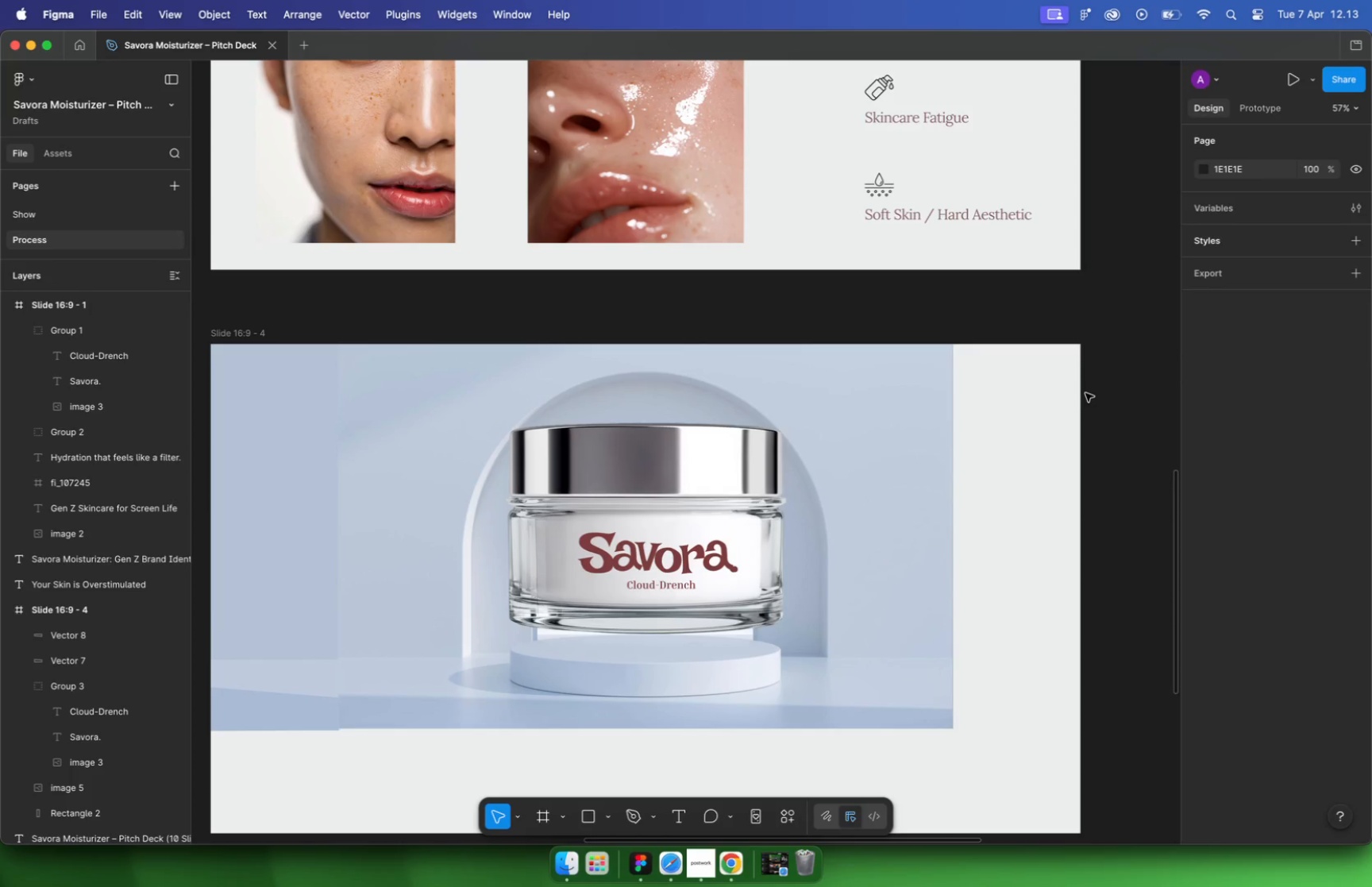 
hold_key(key=ShiftLeft, duration=0.4)
left_click([745, 514])
 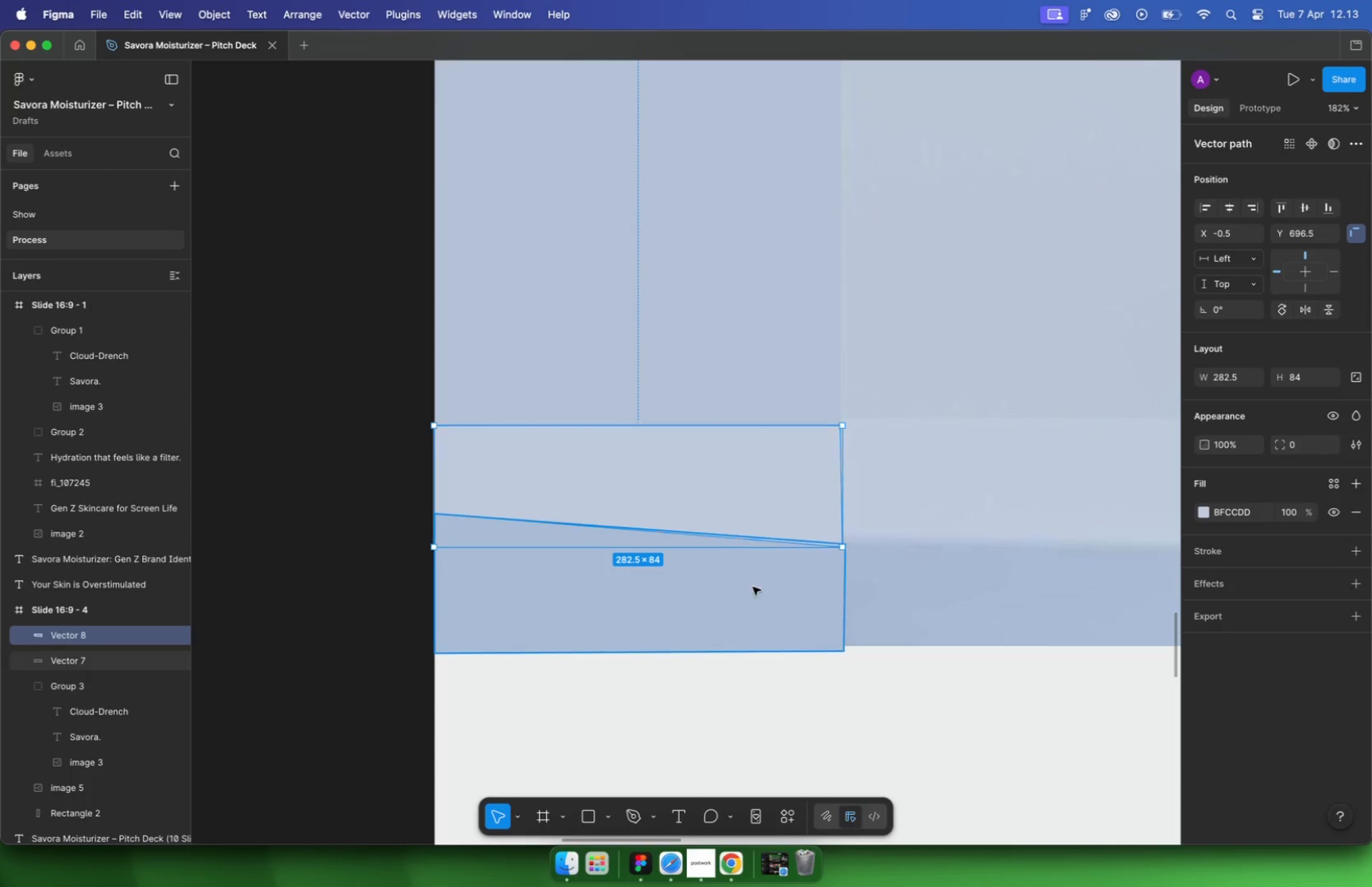 
key(Shift+ShiftLeft)
 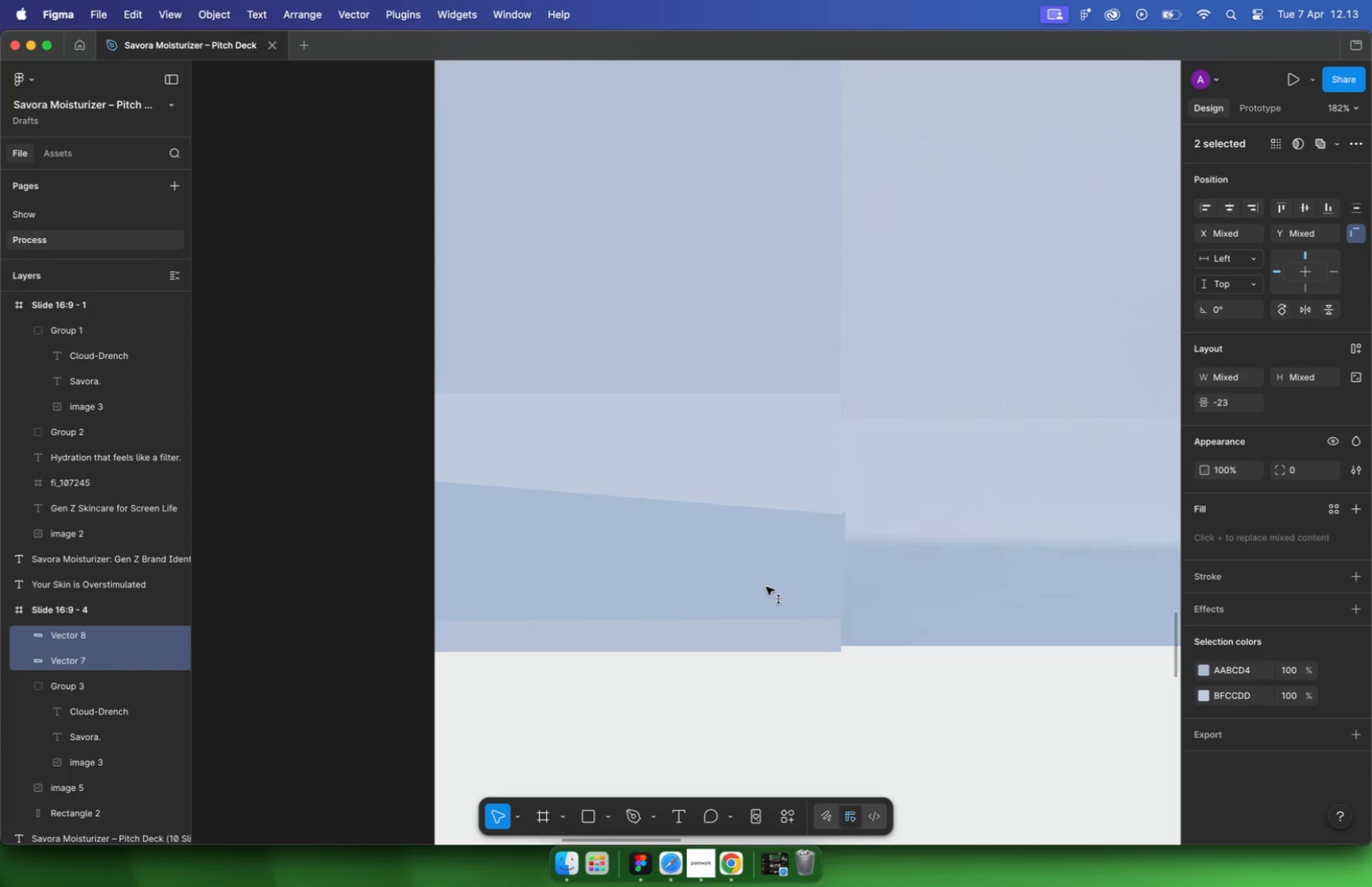 
left_click_drag(start_coordinate=[769, 619], to_coordinate=[765, 611])
 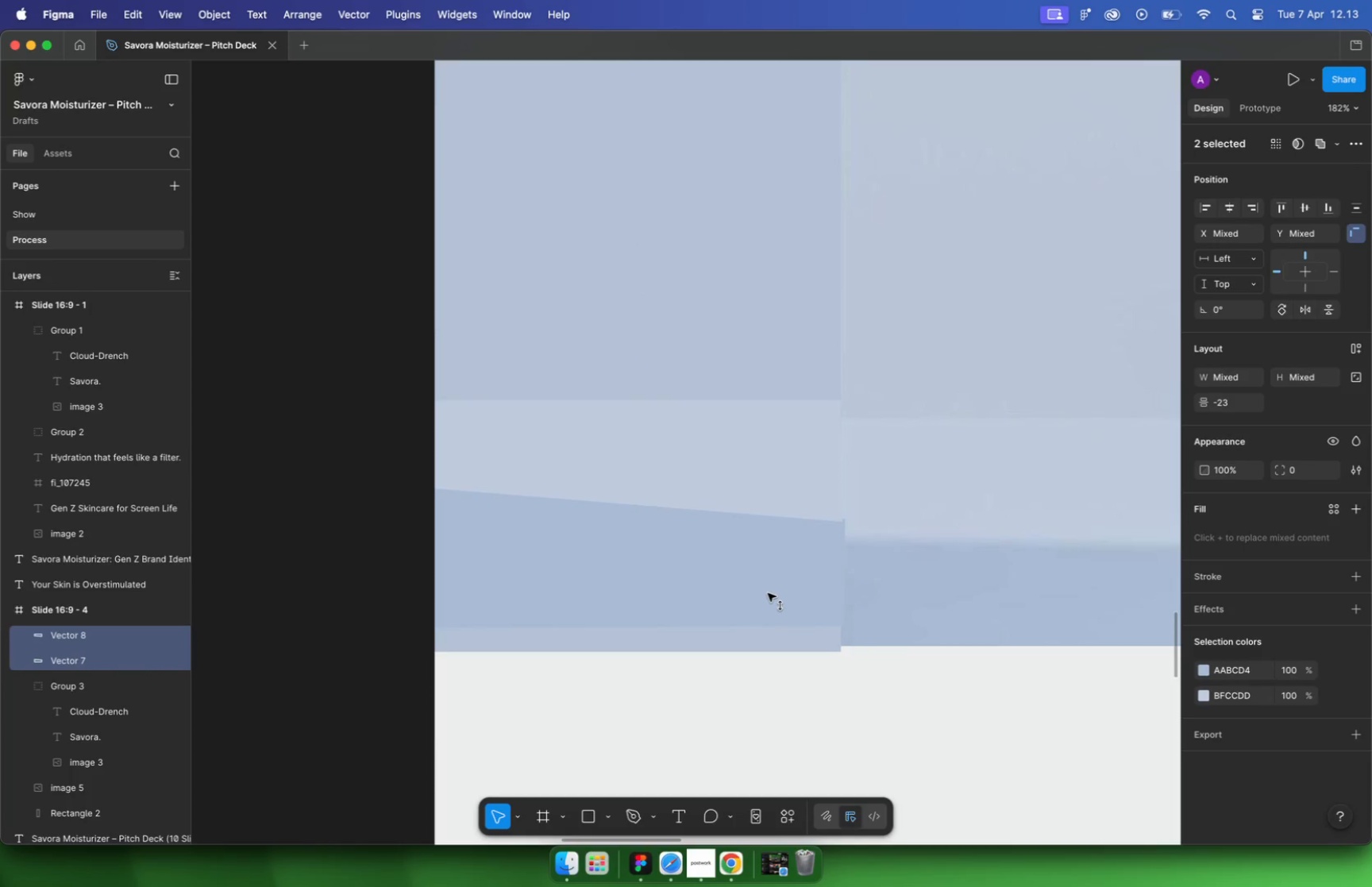 
hold_key(key=ShiftLeft, duration=3.22)
 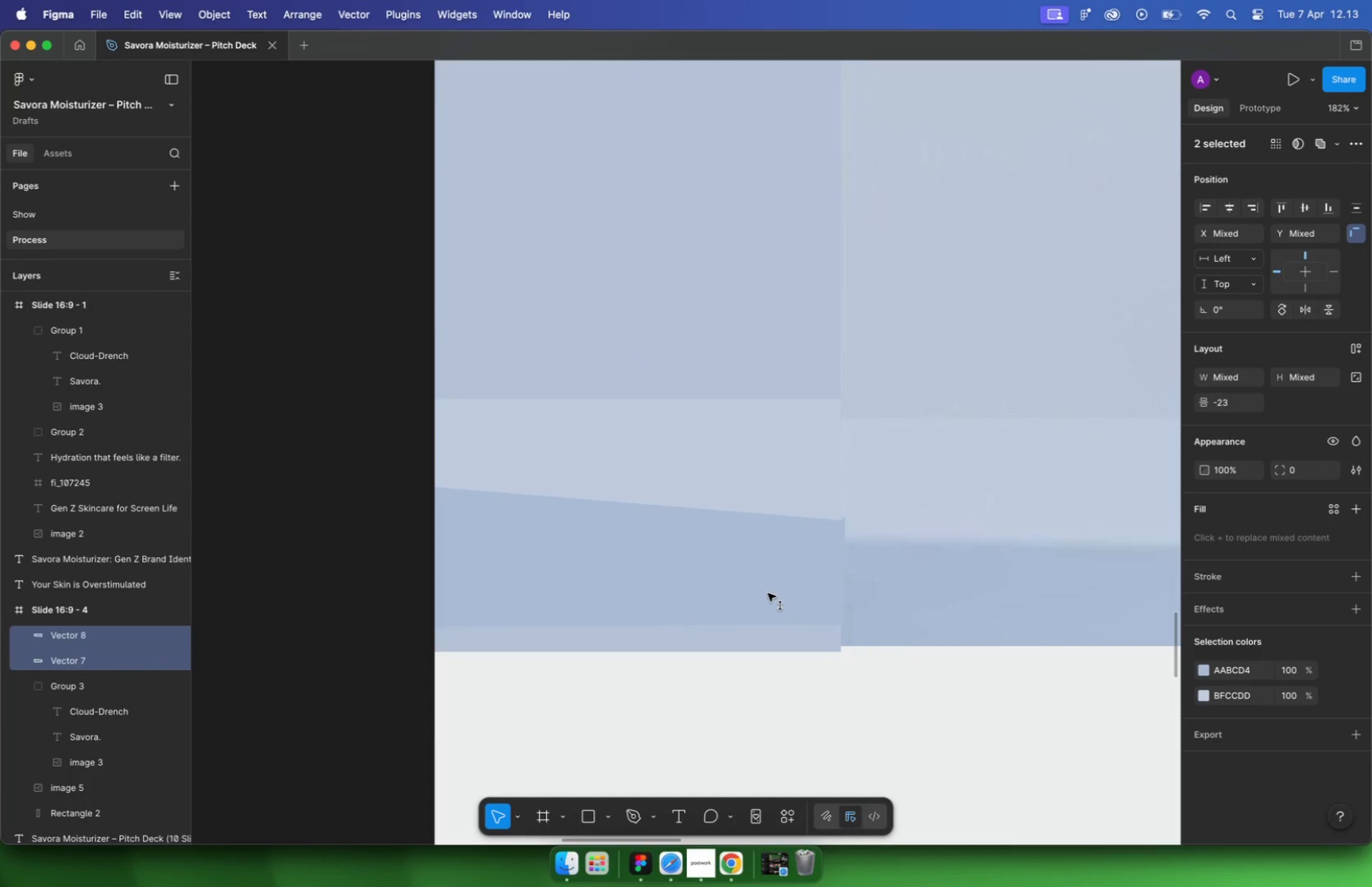 
left_click([729, 347])
 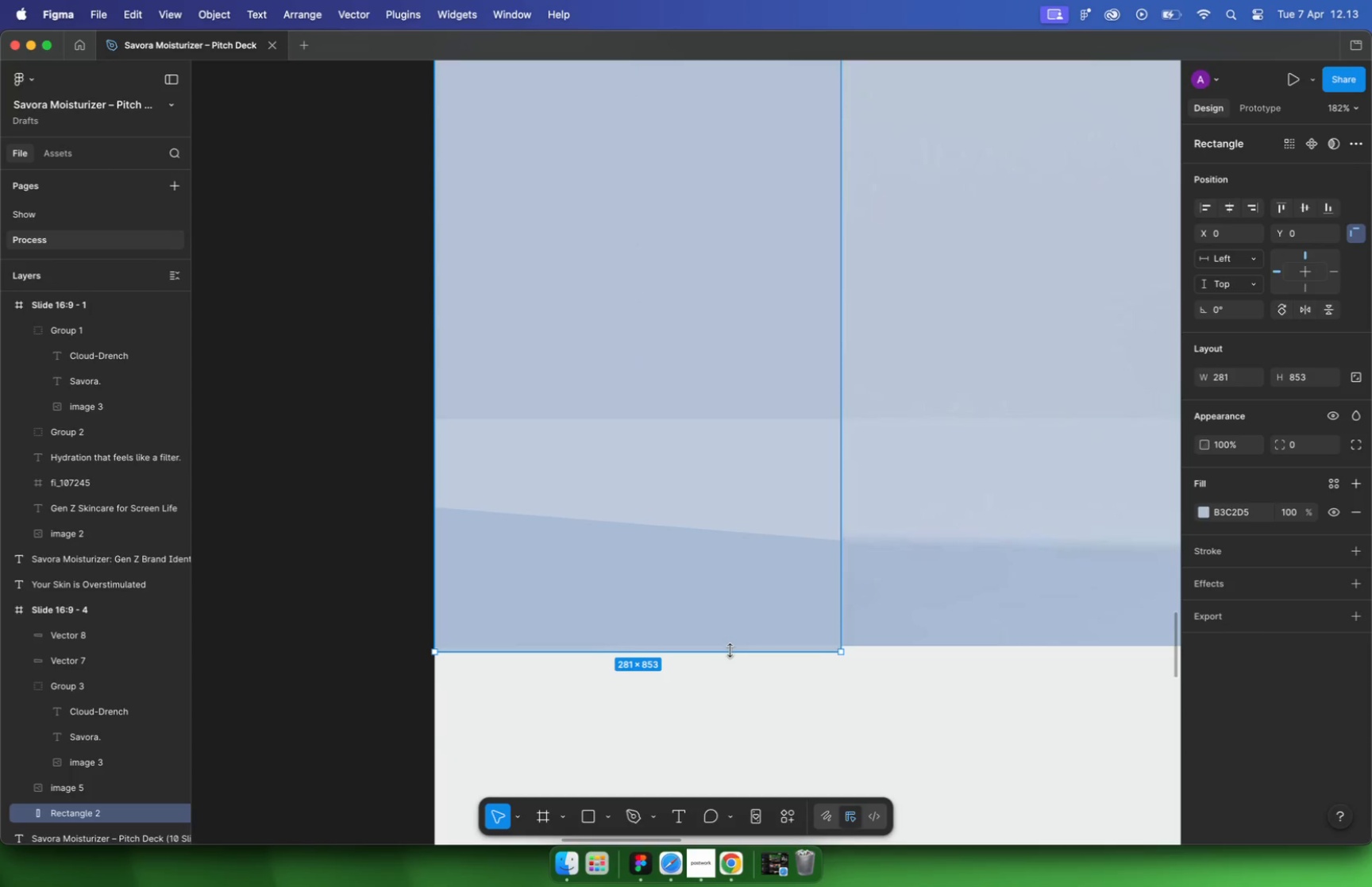 
left_click_drag(start_coordinate=[730, 650], to_coordinate=[730, 645])
 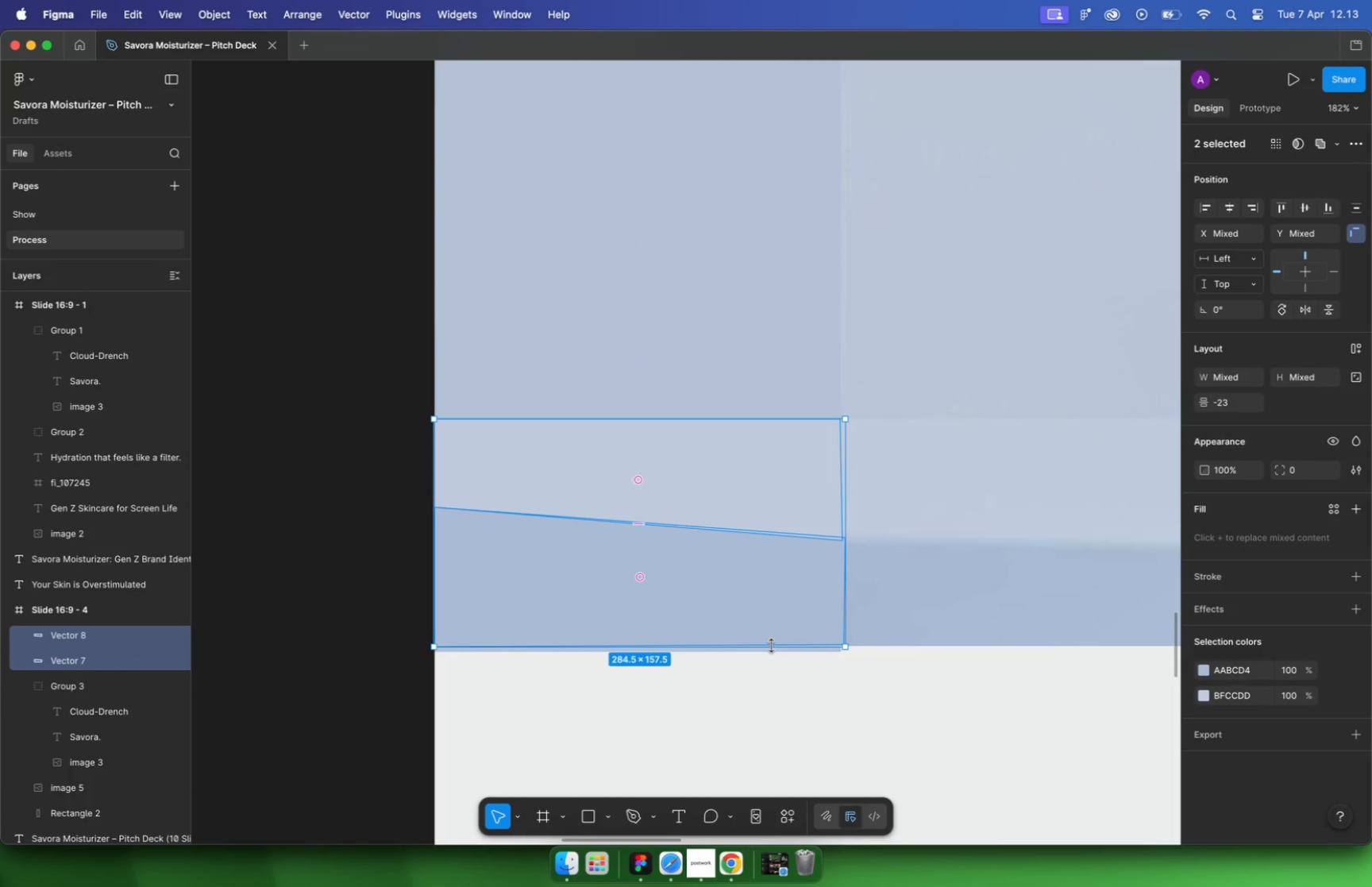 
hold_key(key=CommandLeft, duration=5.29)
scroll: coordinate [716, 674], scroll_direction: down, amount: 2.0
 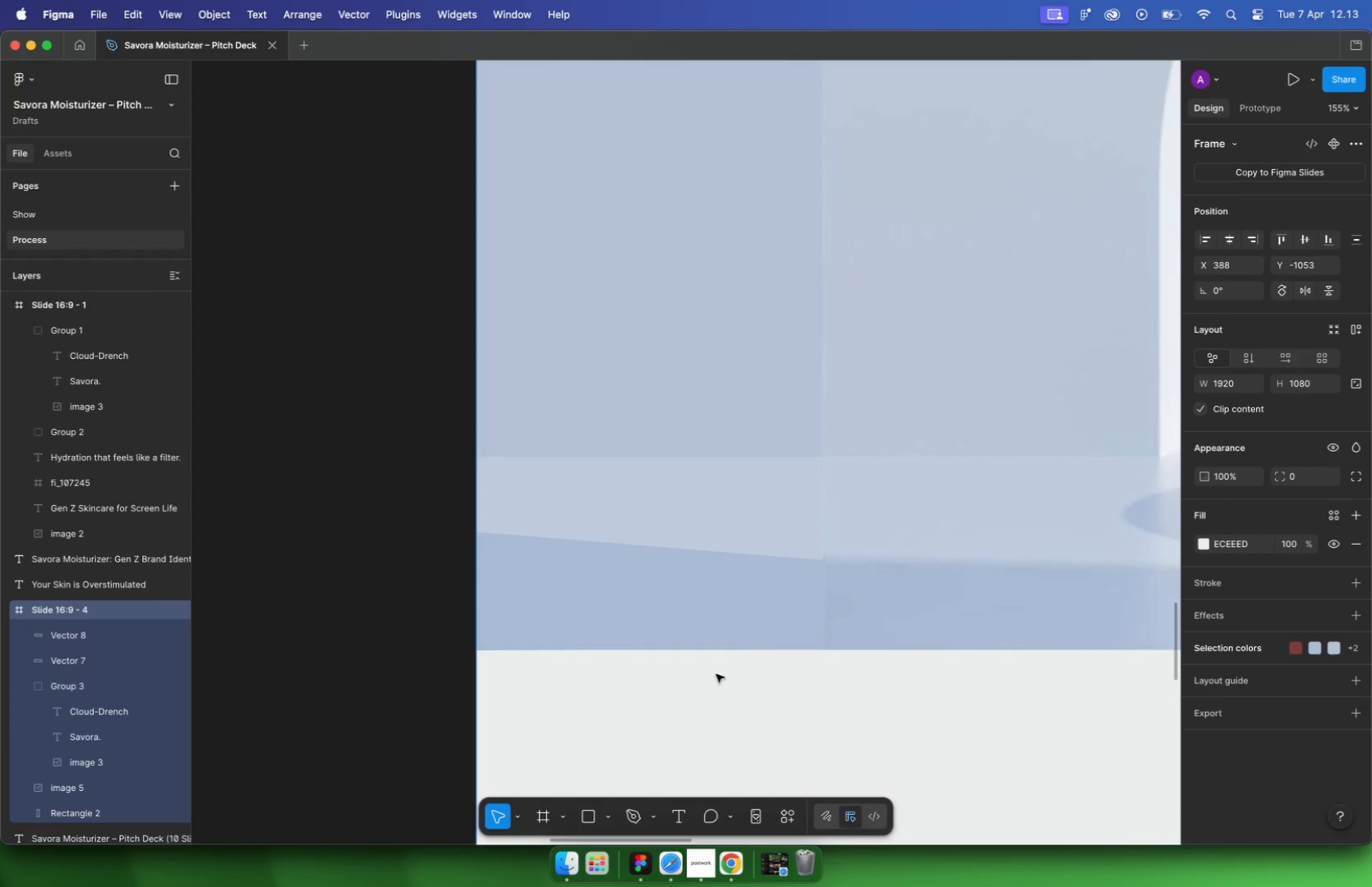 
left_click([743, 534])
 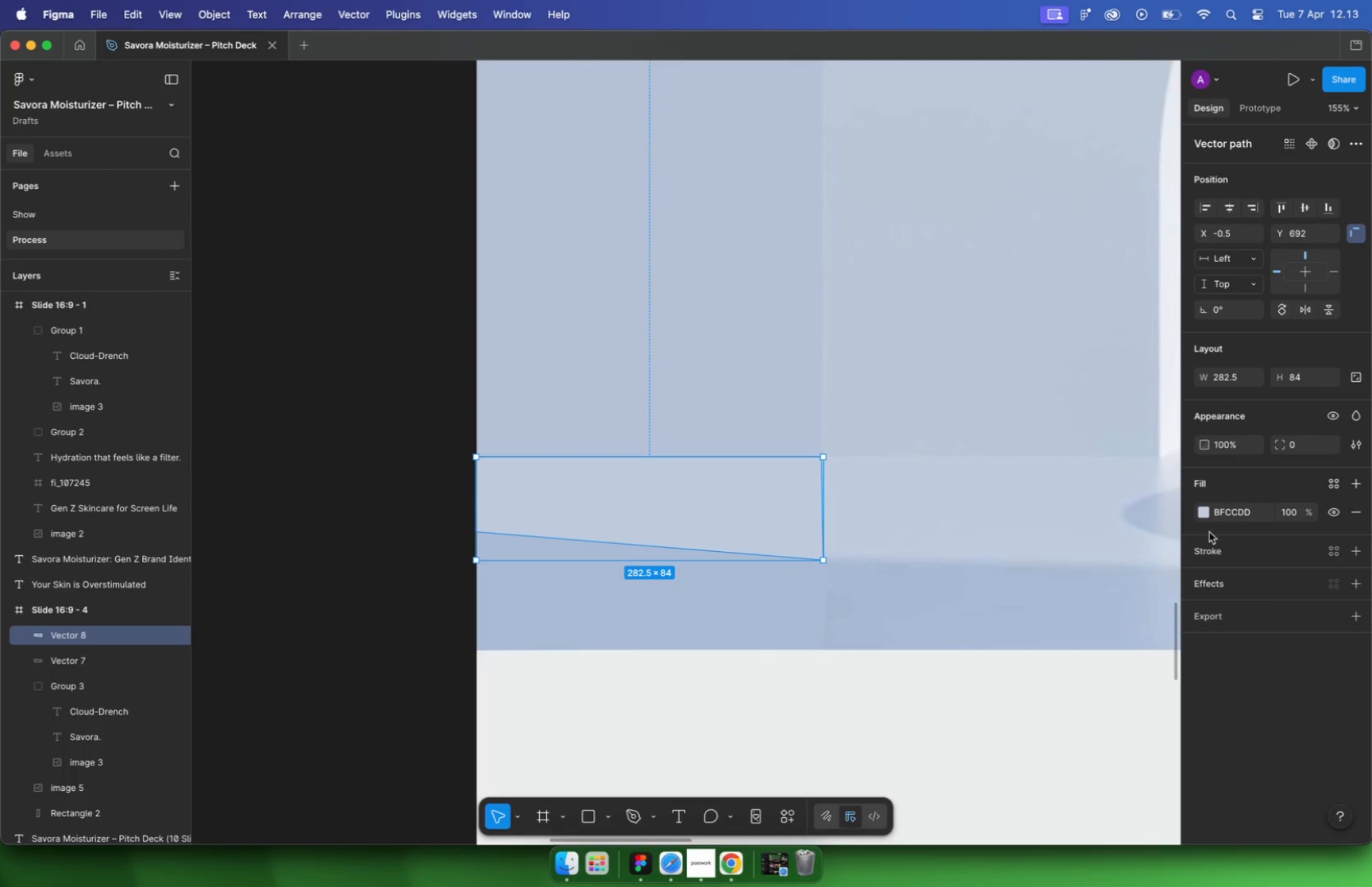 
left_click([1200, 511])
 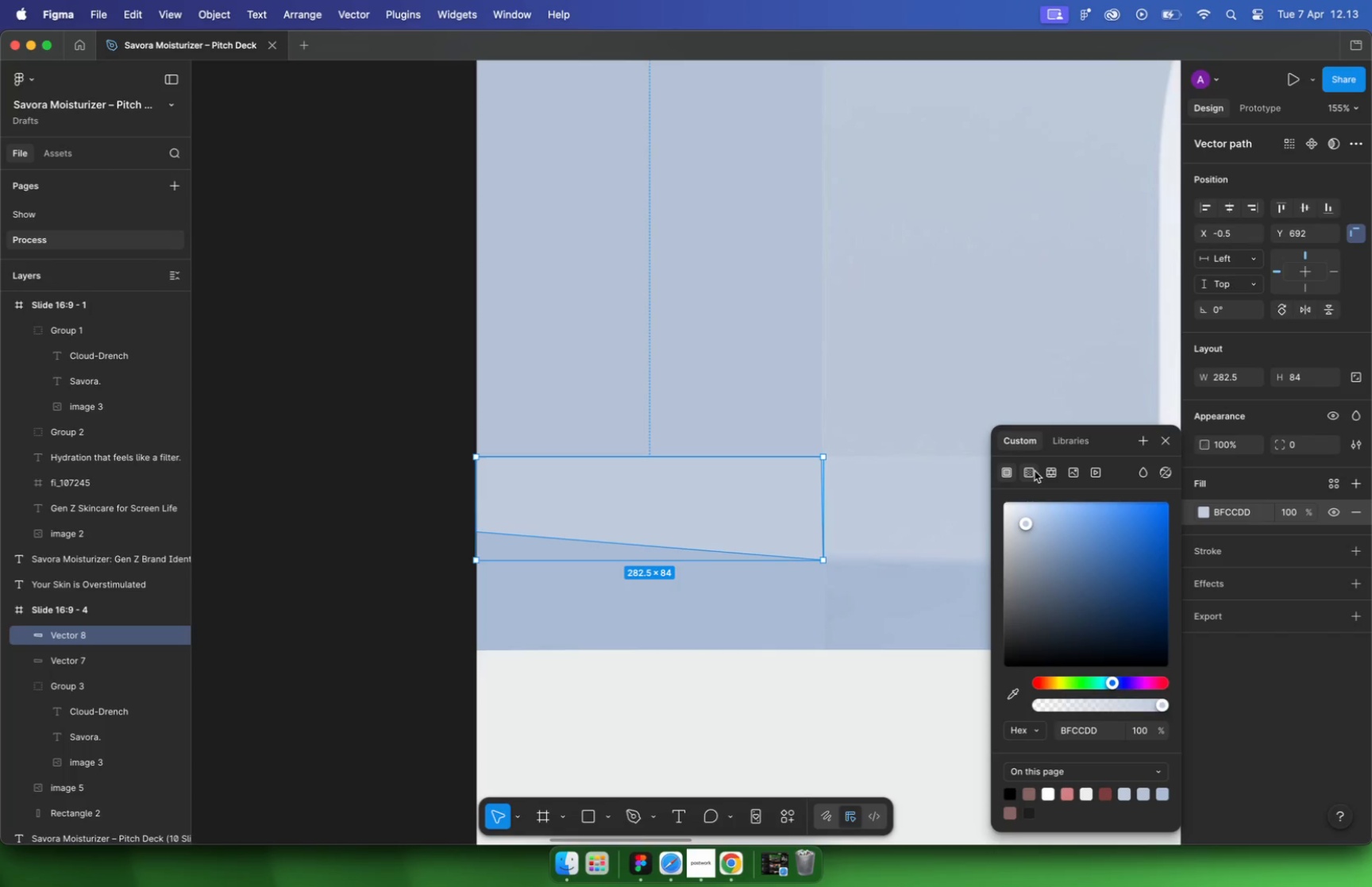 
left_click([1031, 472])
 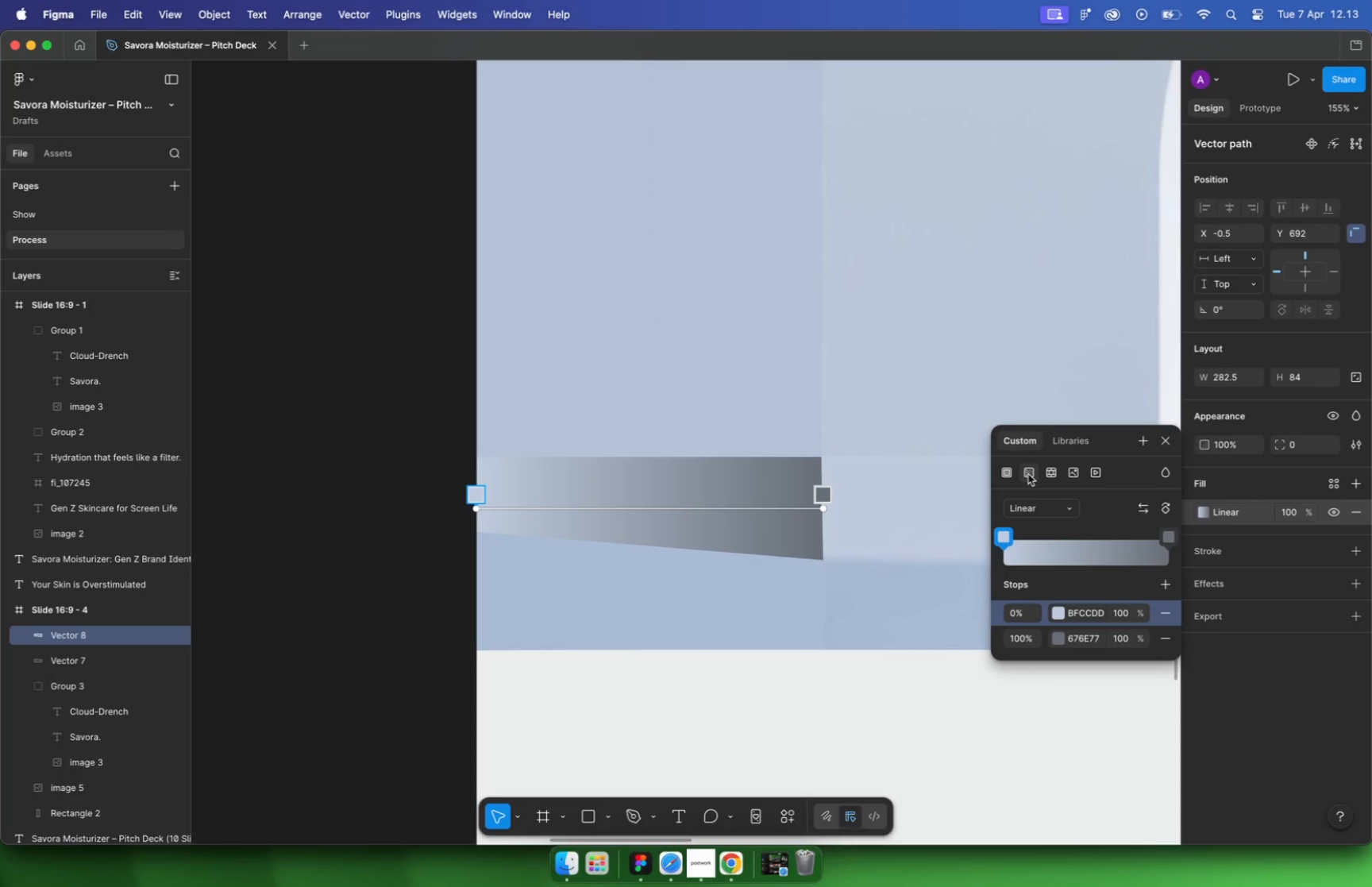 
left_click([1163, 508])
 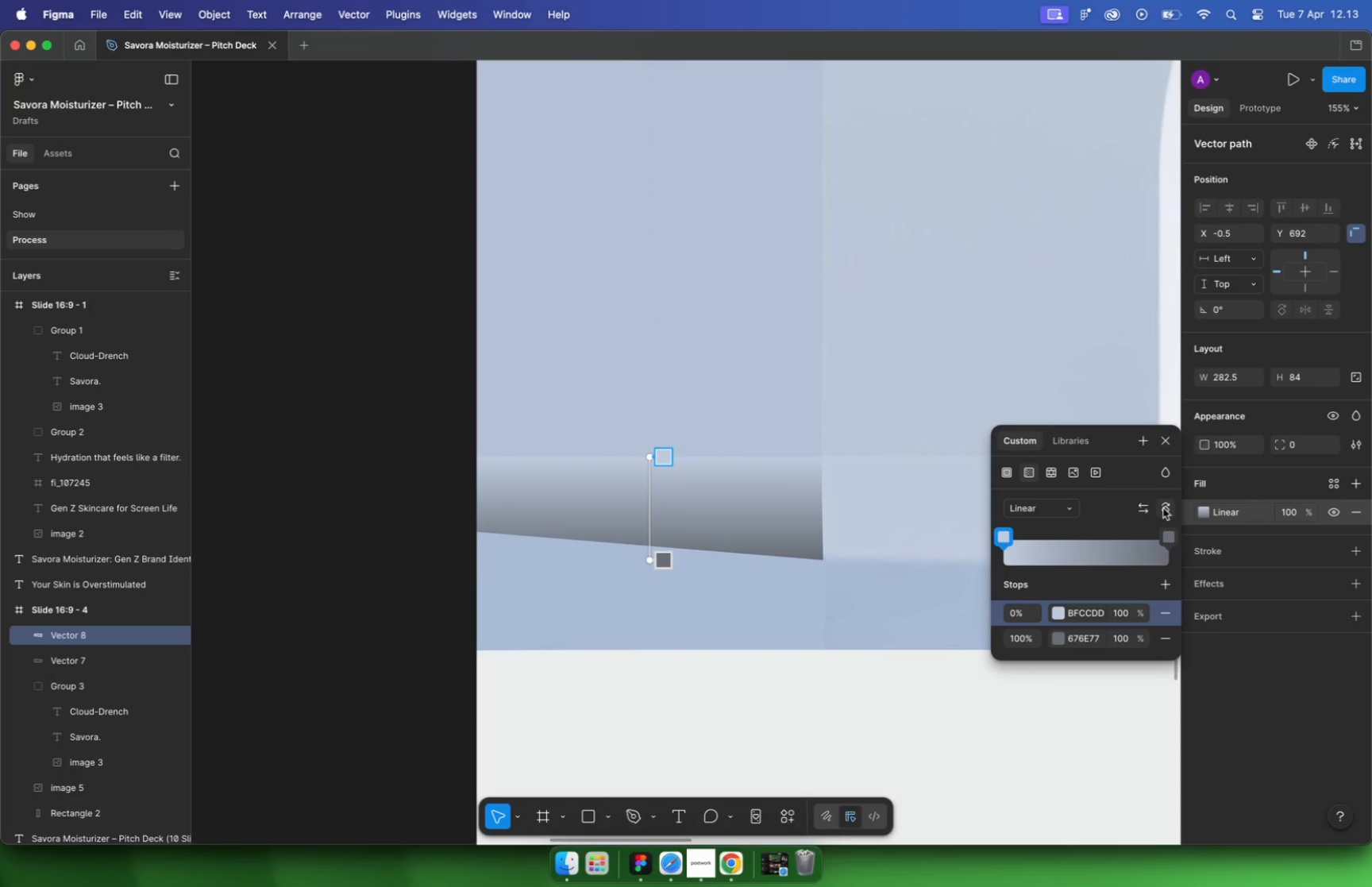 
hold_key(key=CommandLeft, duration=1.84)
scroll: coordinate [734, 539], scroll_direction: up, amount: 10.0
 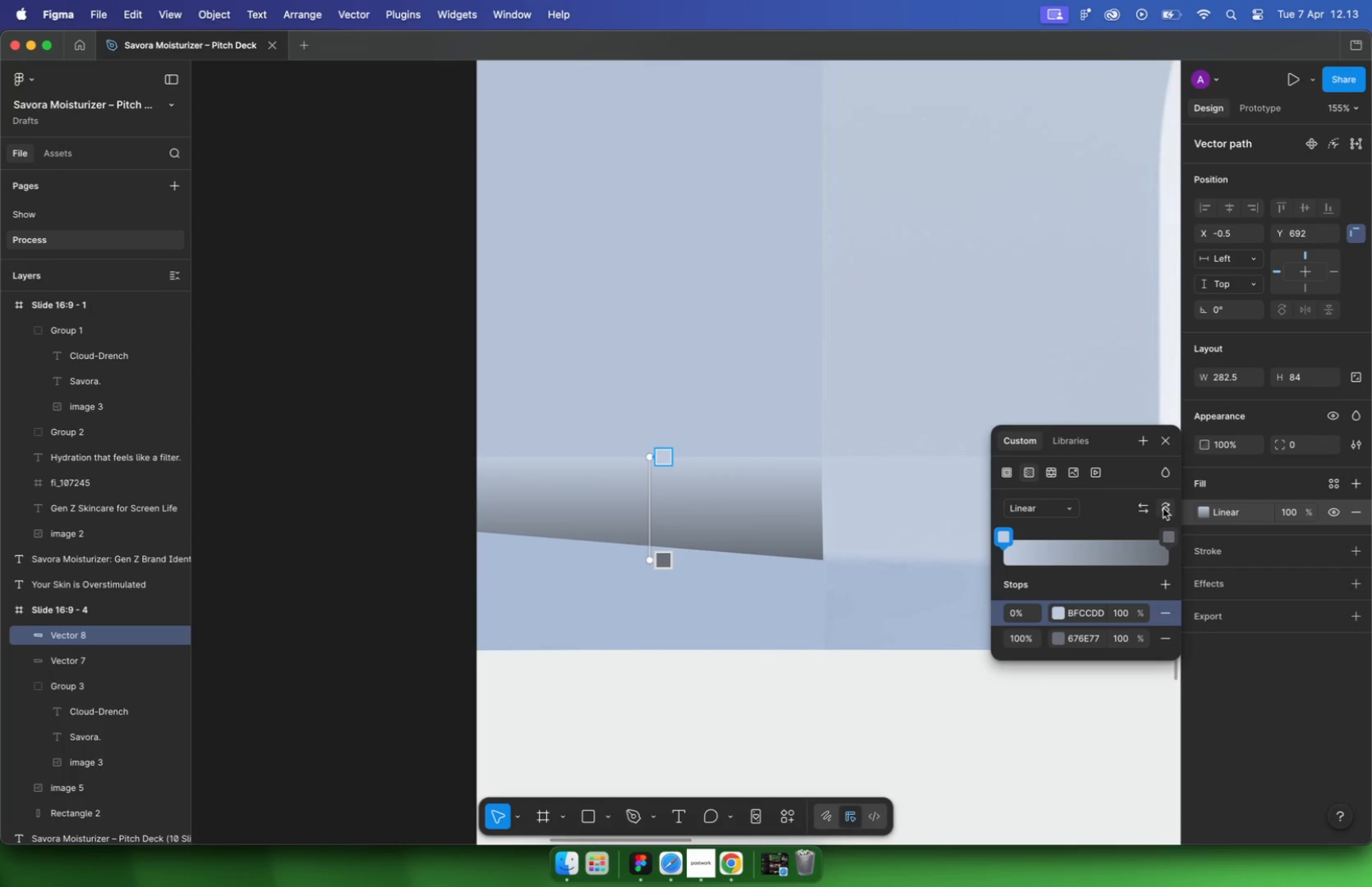 
scroll: coordinate [573, 543], scroll_direction: down, amount: 10.0
 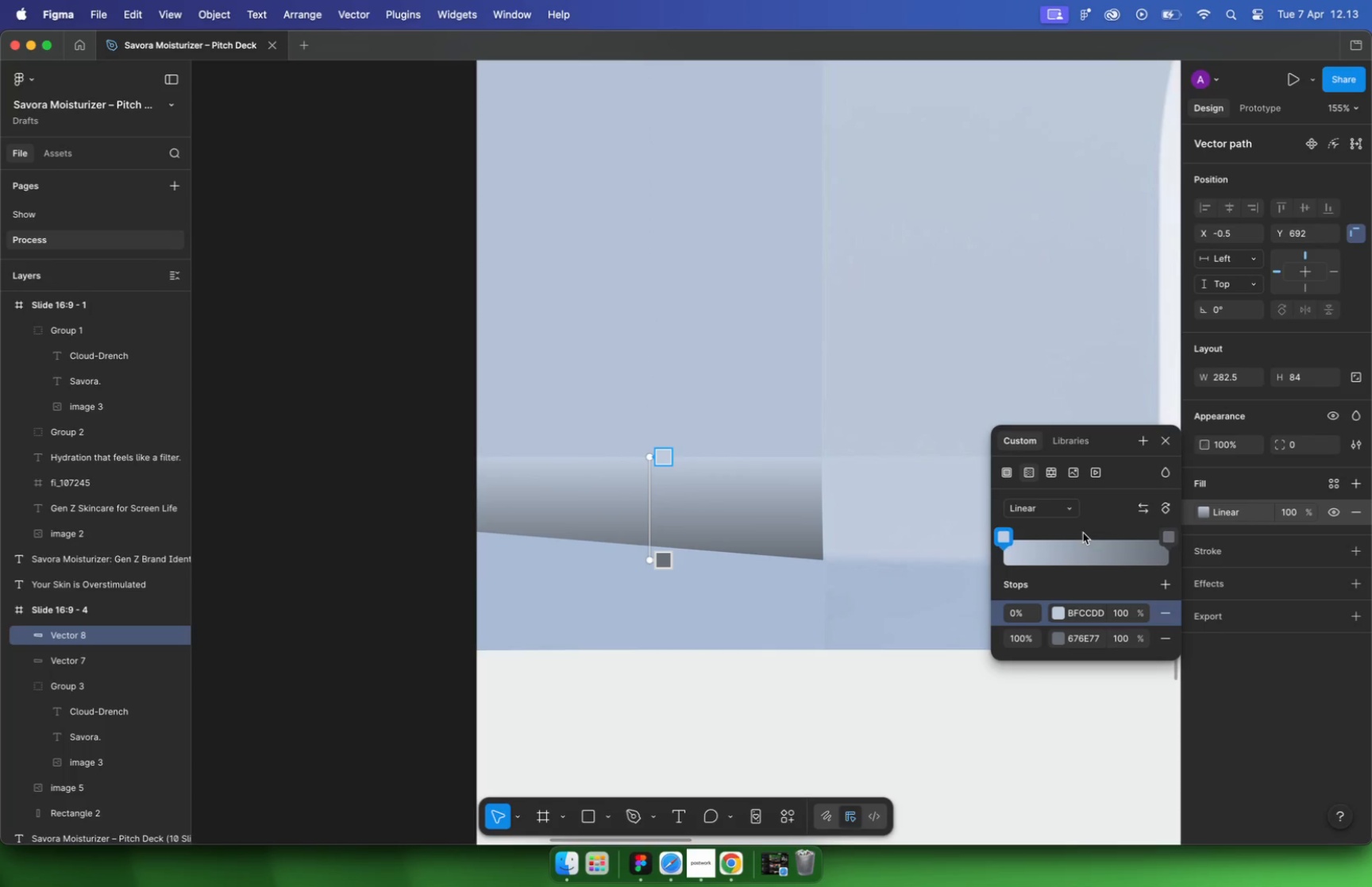 
hold_key(key=CommandLeft, duration=0.72)
 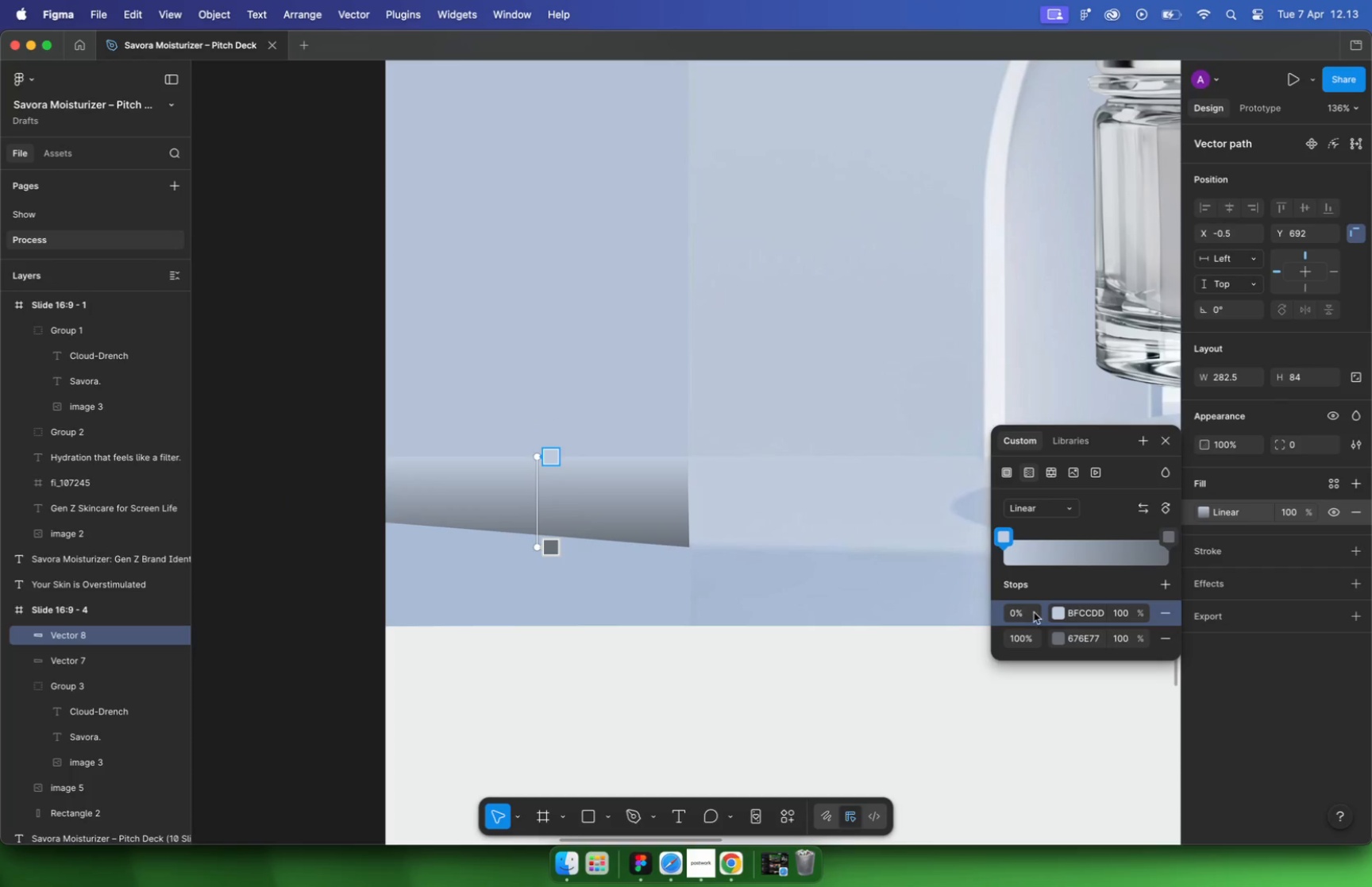 
double_click([628, 584])
 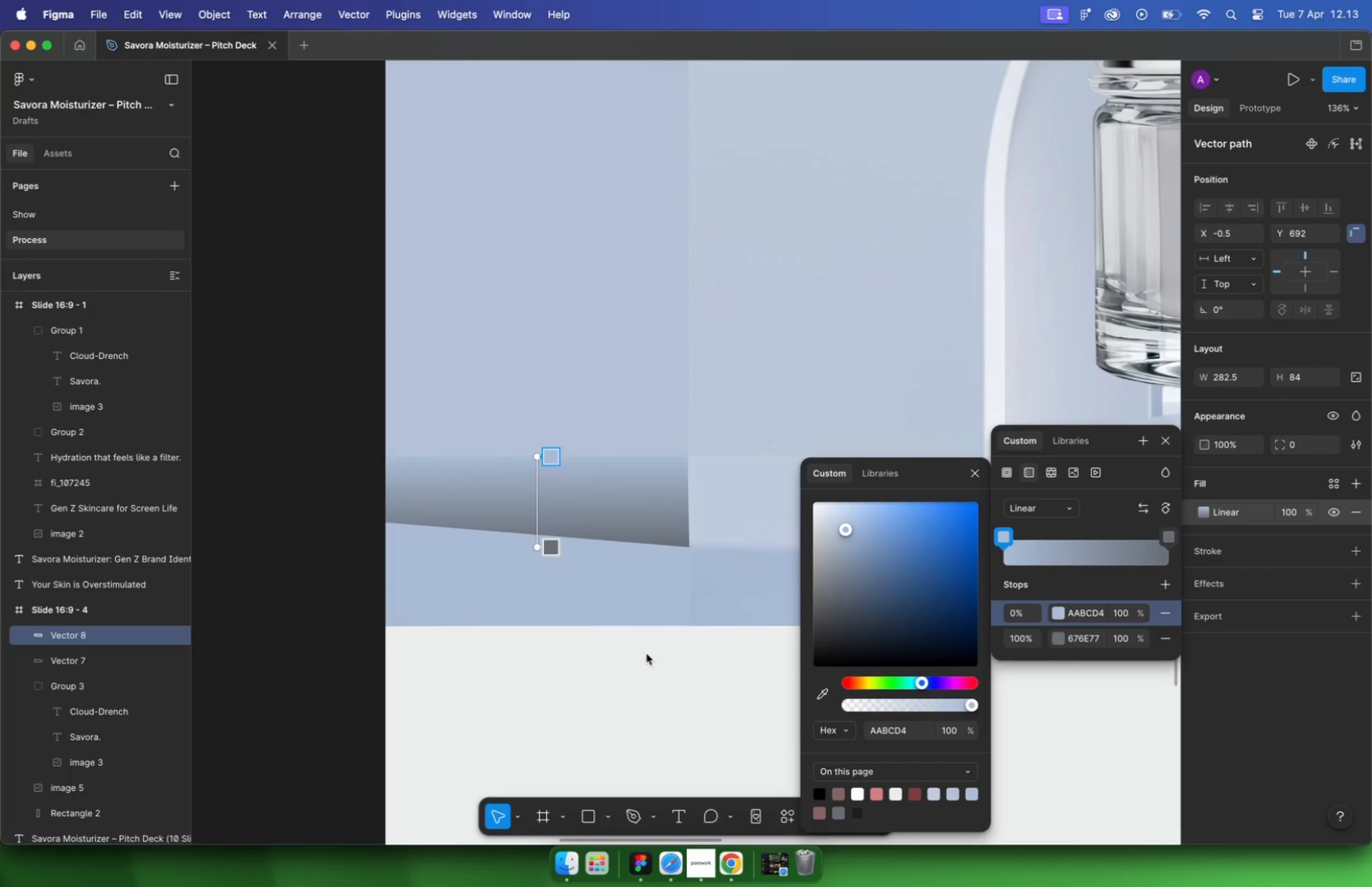 
key(Meta+Z)
 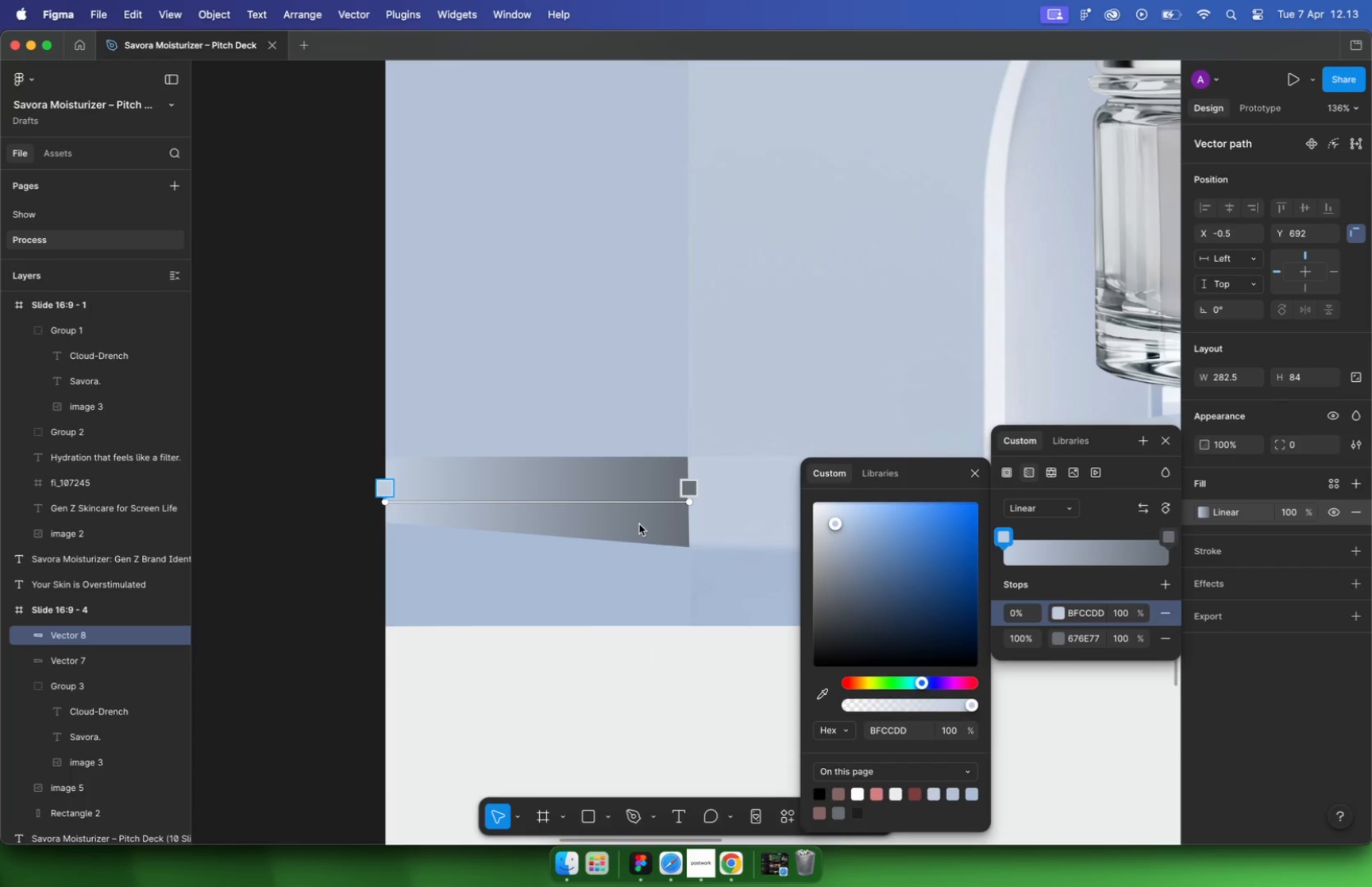 
key(Meta+Shift+Z)
 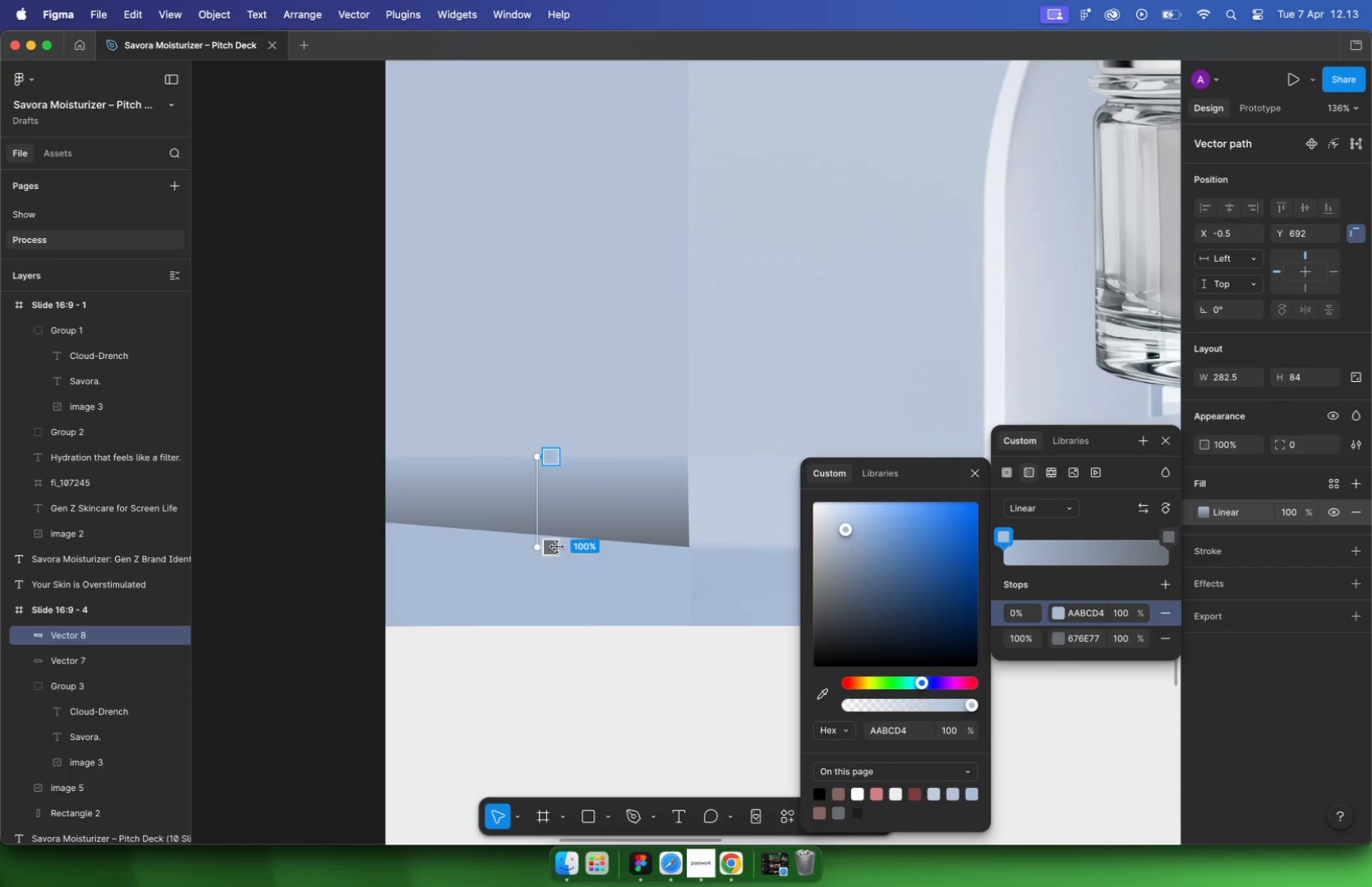 
left_click([553, 548])
 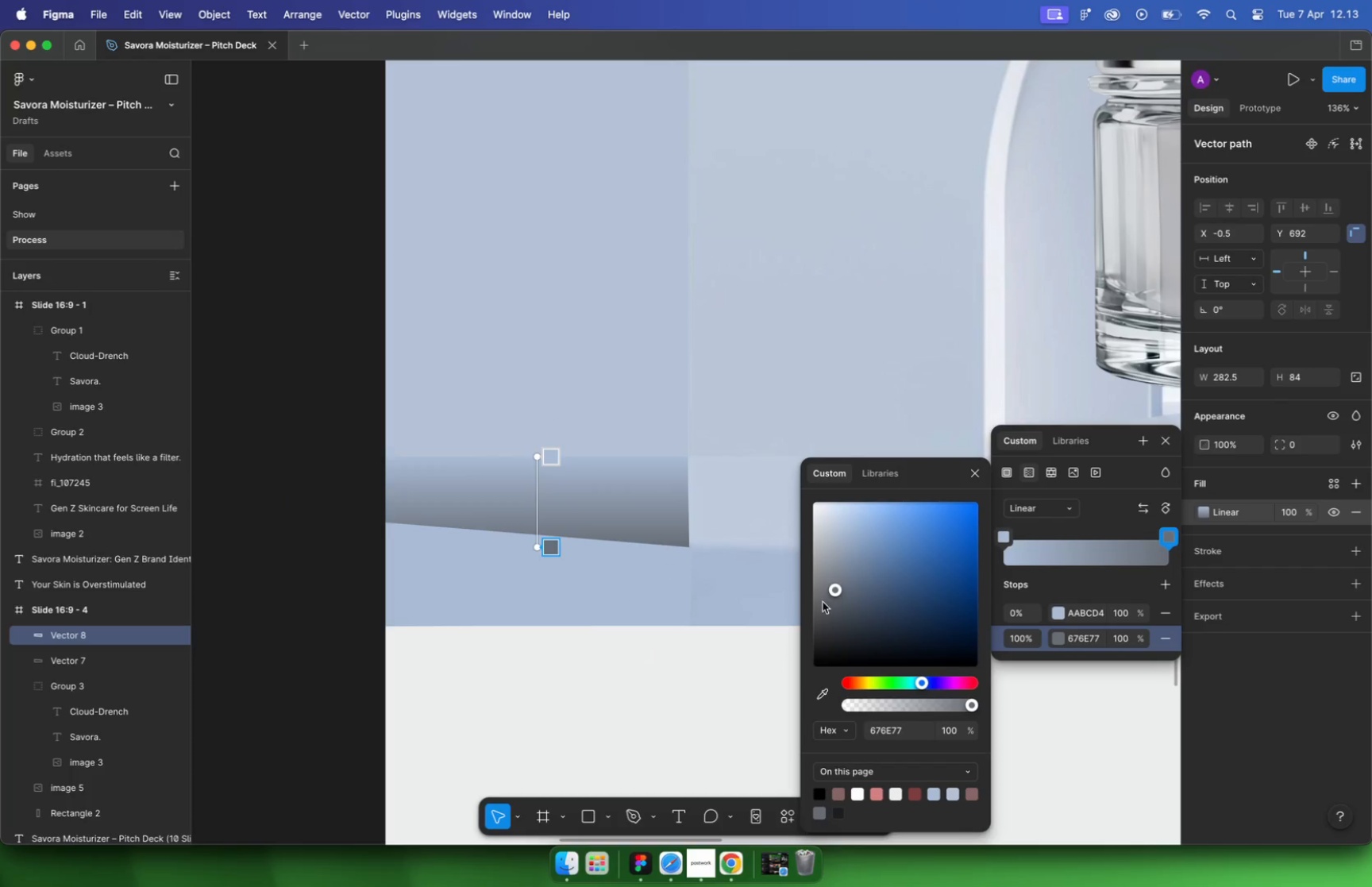 
left_click([815, 697])
 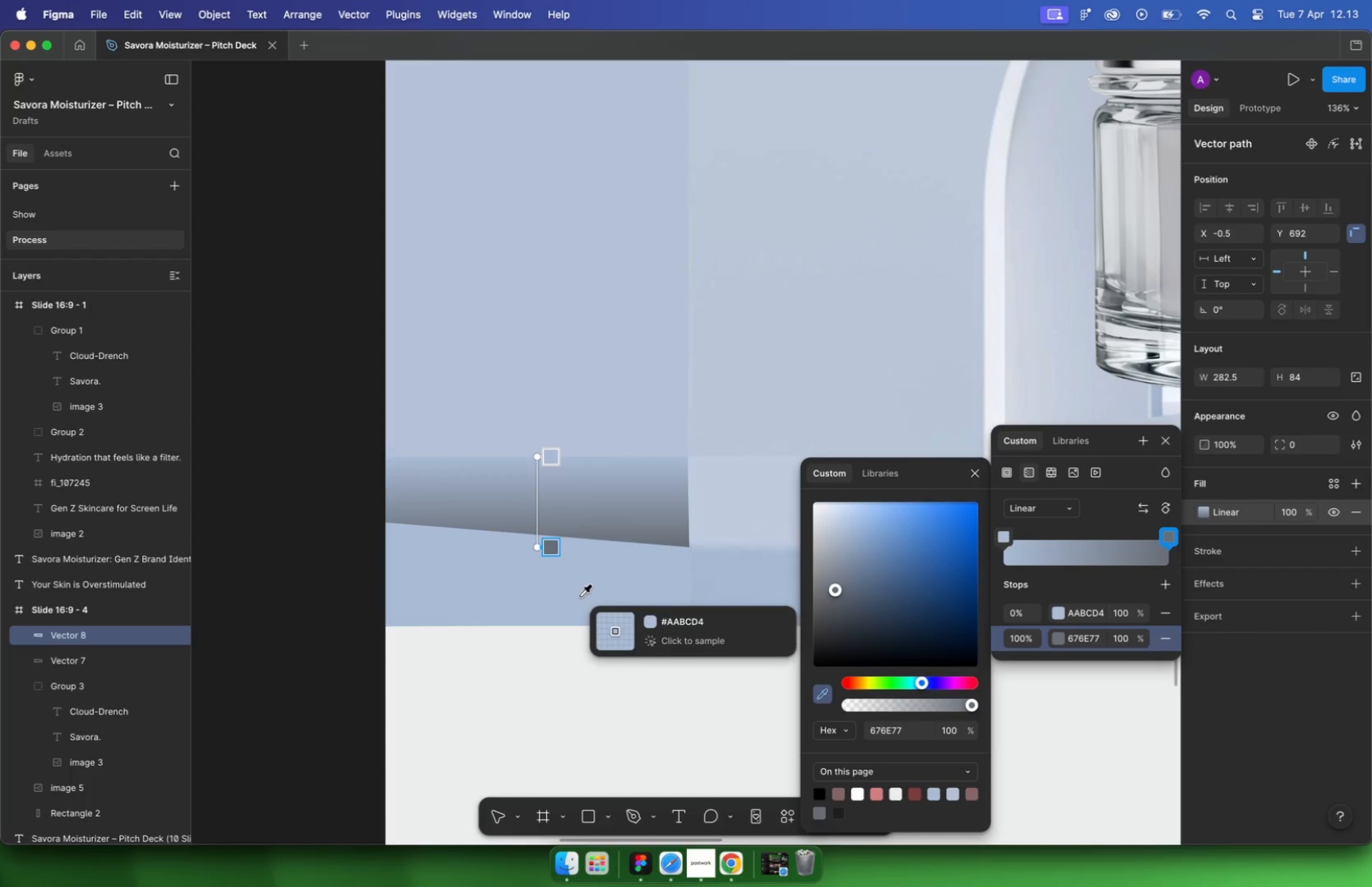 
left_click([585, 579])
 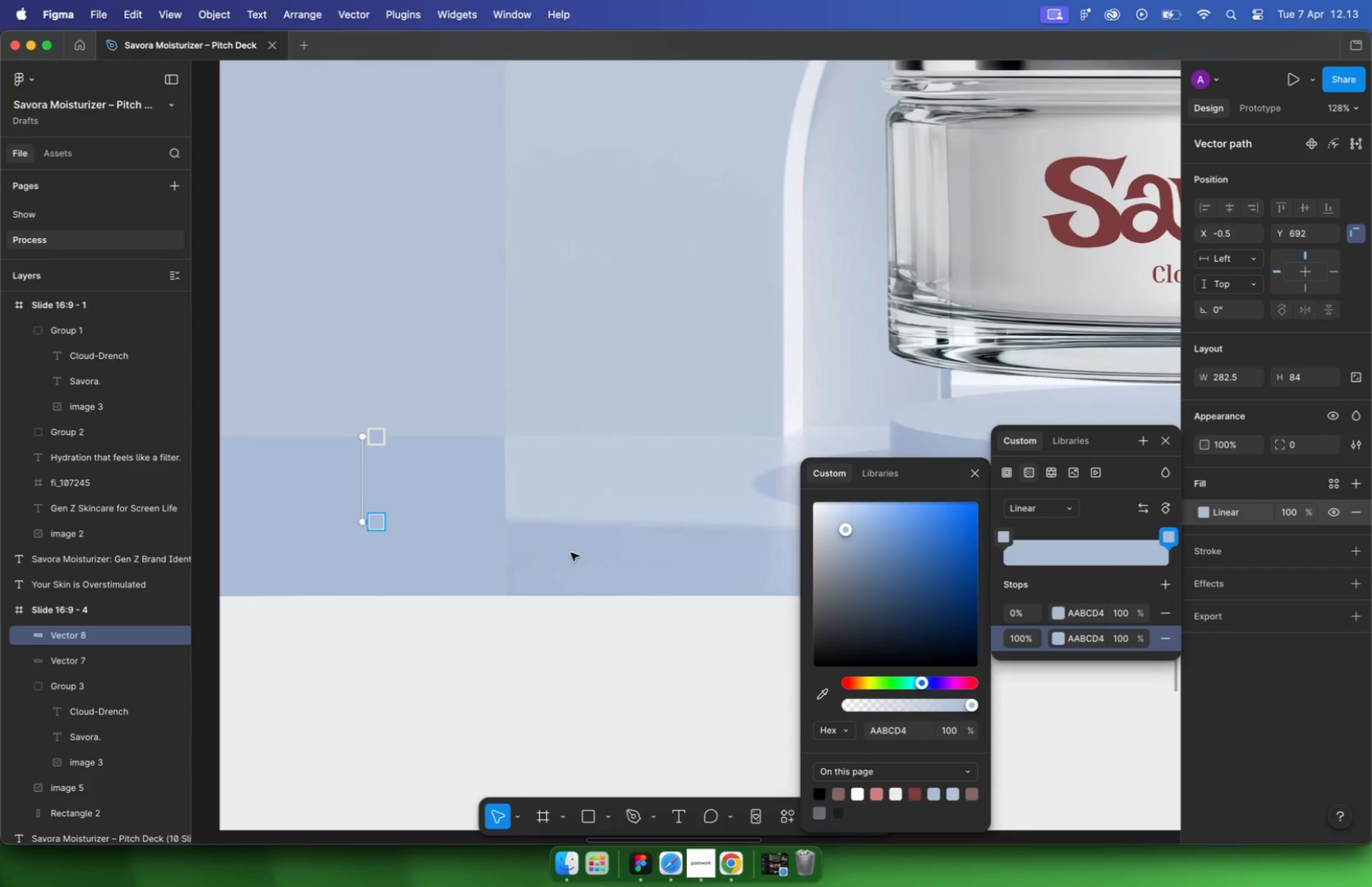 
hold_key(key=CommandLeft, duration=2.21)
scroll: coordinate [575, 552], scroll_direction: down, amount: 1.0
 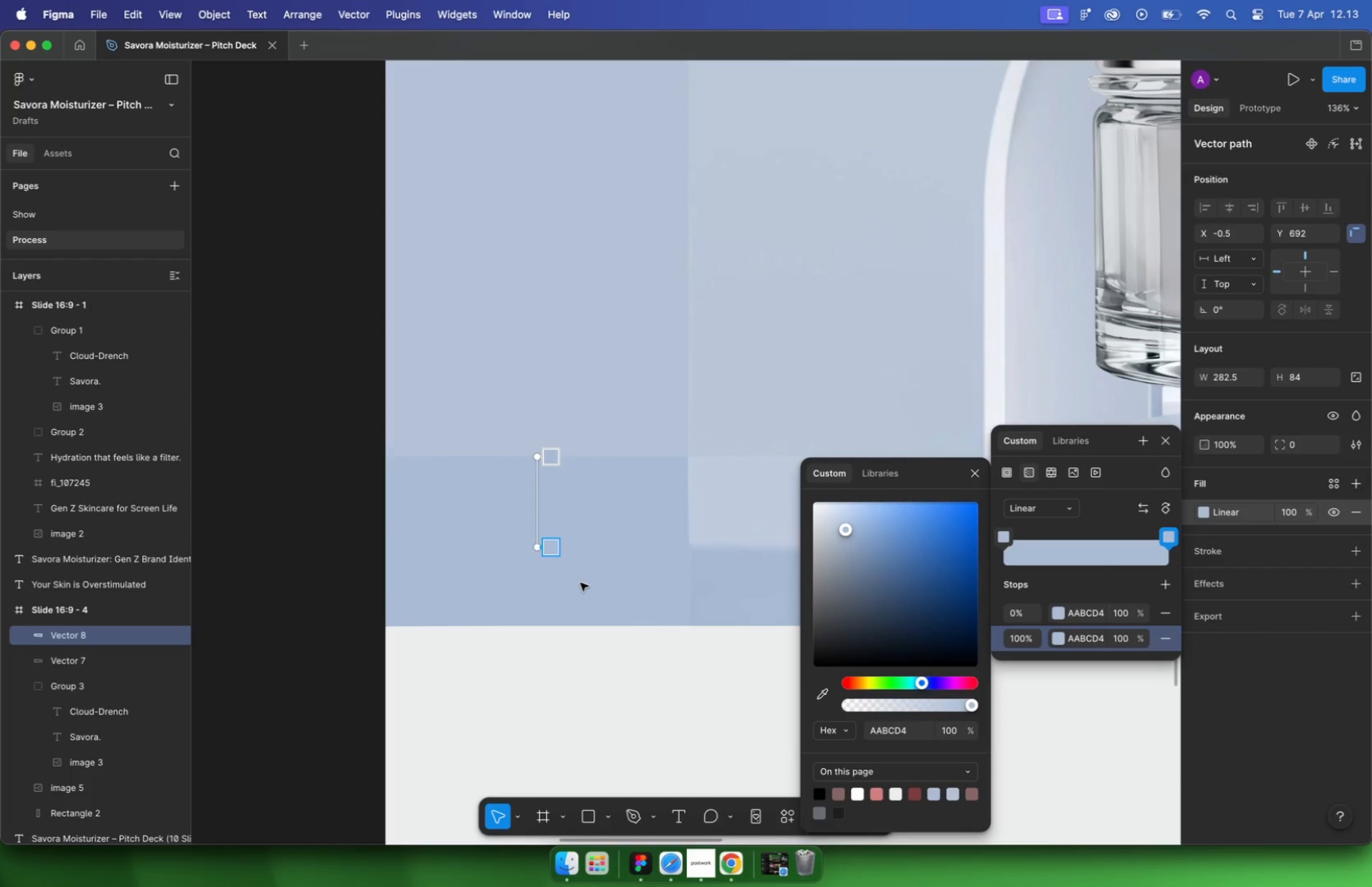 
left_click([382, 438])
 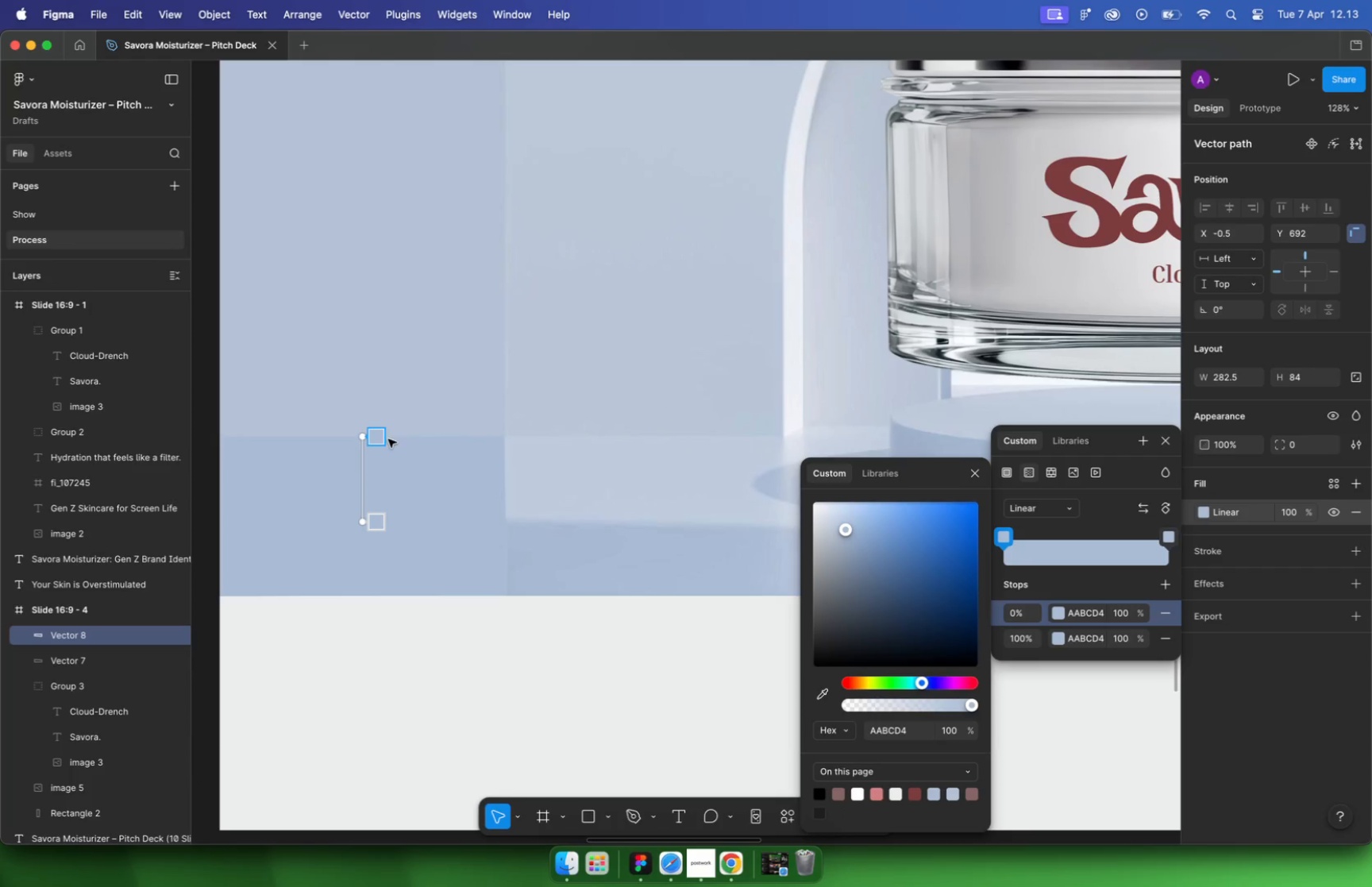 
left_click([565, 454])
 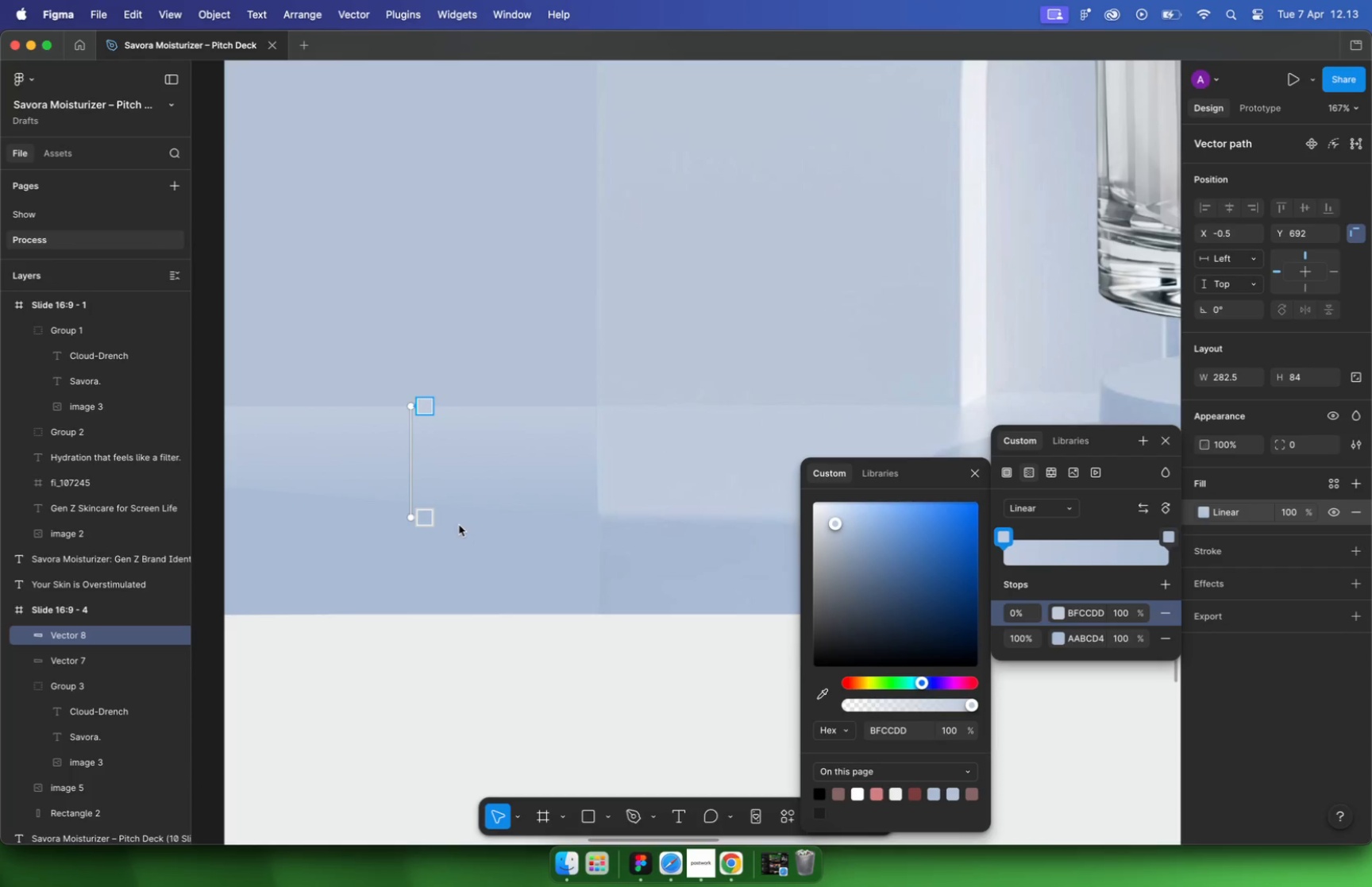 
hold_key(key=CommandLeft, duration=1.2)
scroll: coordinate [464, 530], scroll_direction: up, amount: 3.0
 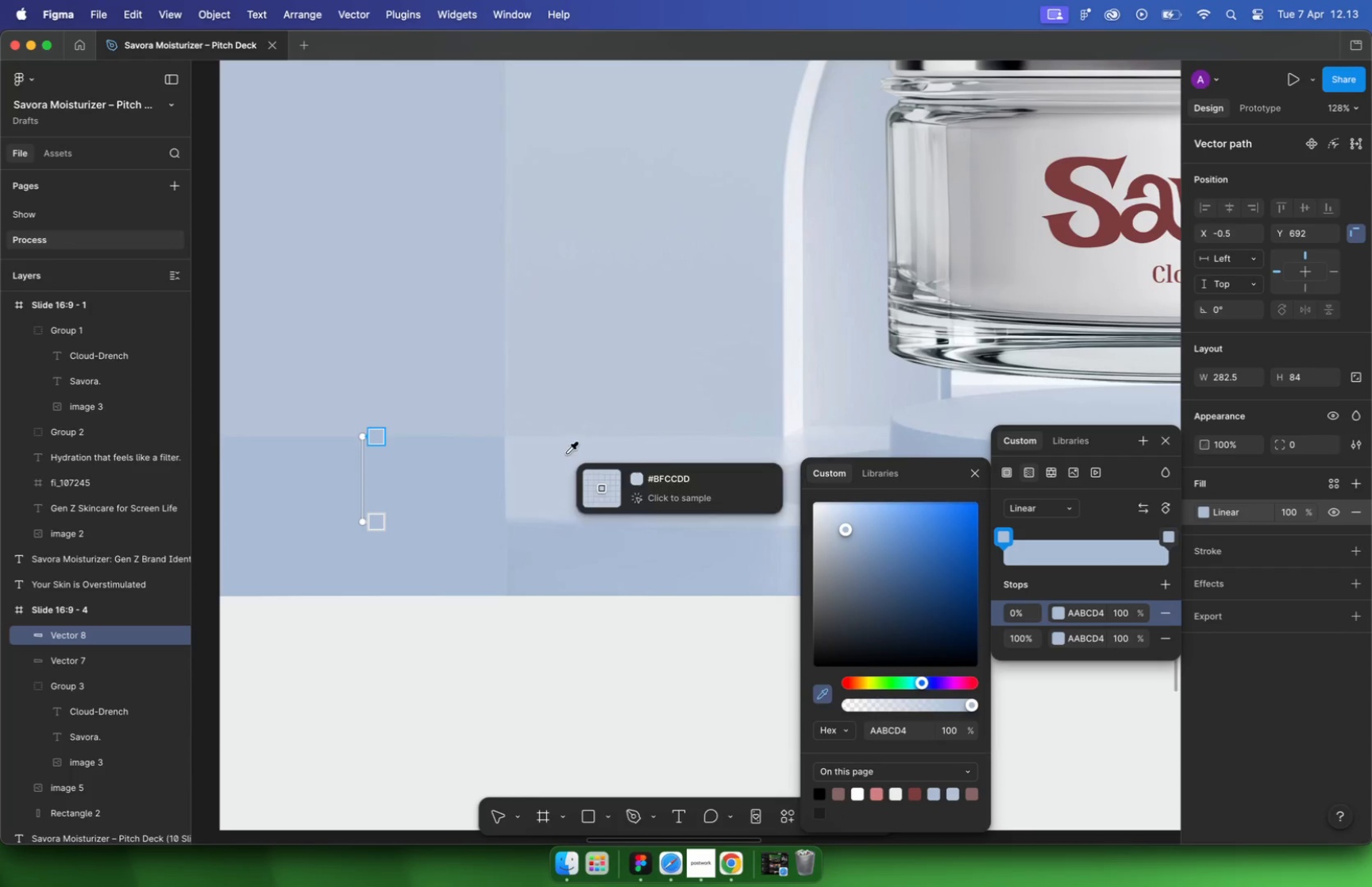 
left_click([412, 485])
 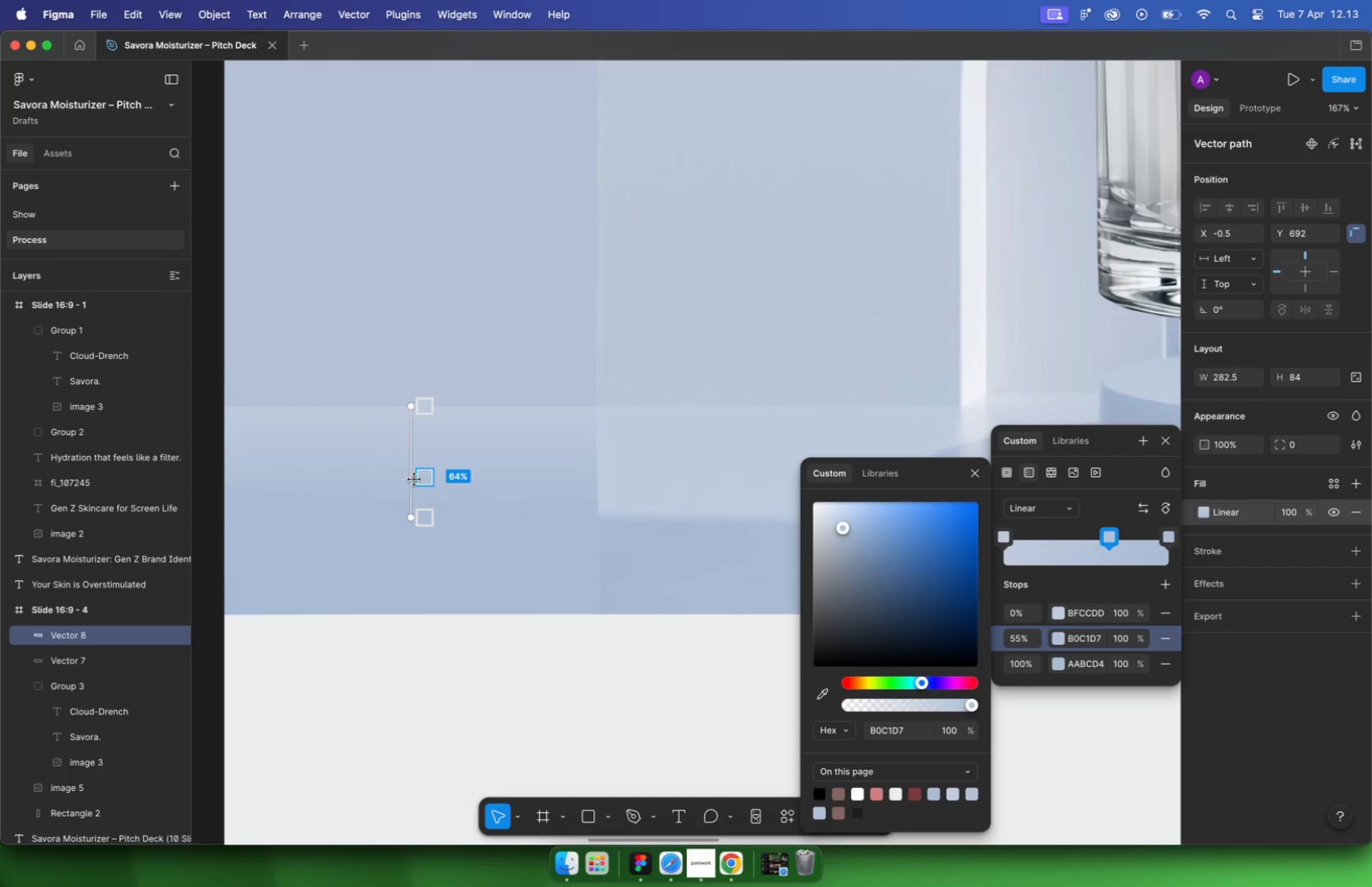 
left_click_drag(start_coordinate=[421, 487], to_coordinate=[411, 505])
 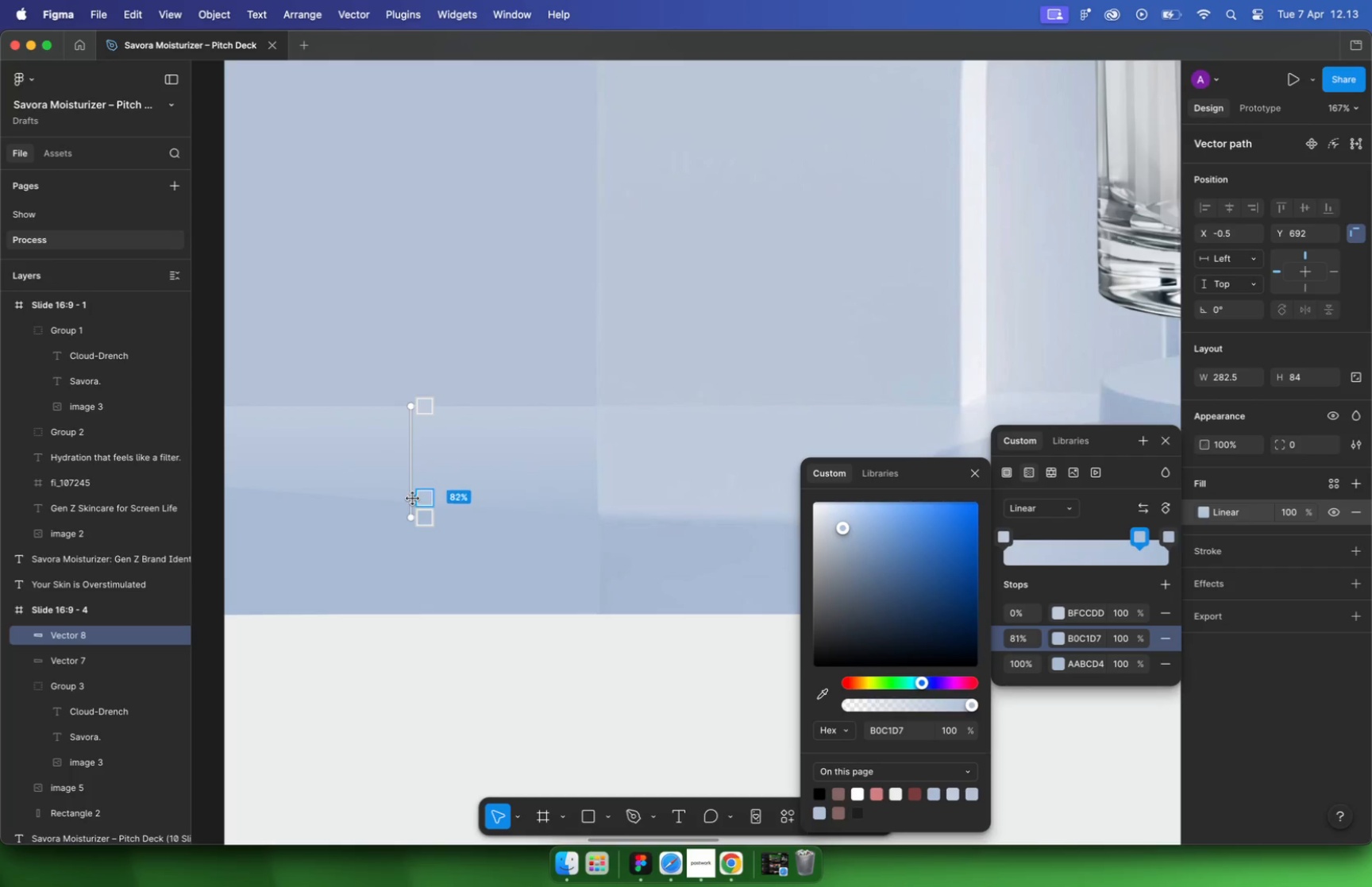 
left_click_drag(start_coordinate=[411, 521], to_coordinate=[406, 499])
 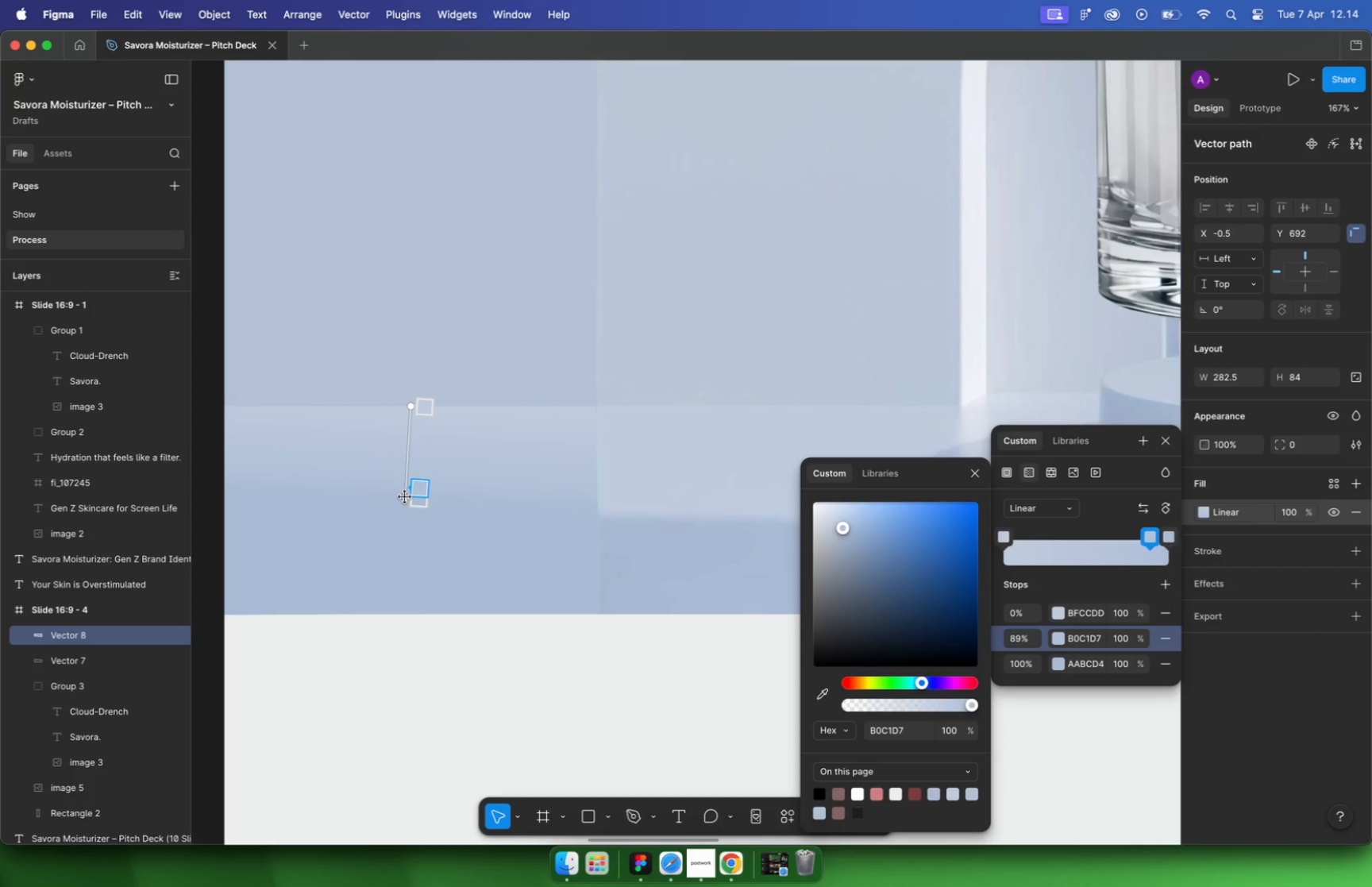 
hold_key(key=CommandLeft, duration=0.75)
scroll: coordinate [445, 524], scroll_direction: down, amount: 11.0
 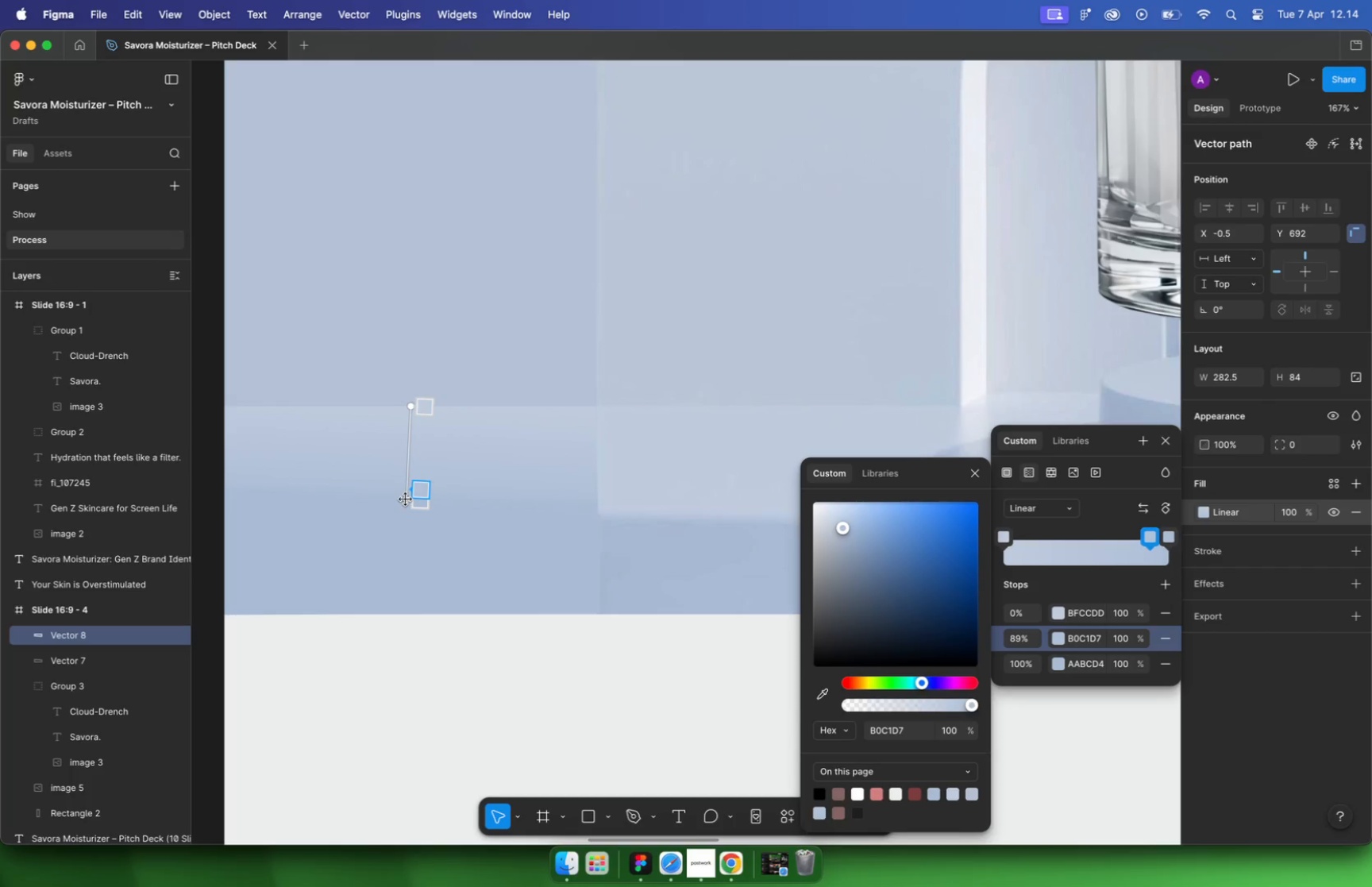 
key(Escape)
 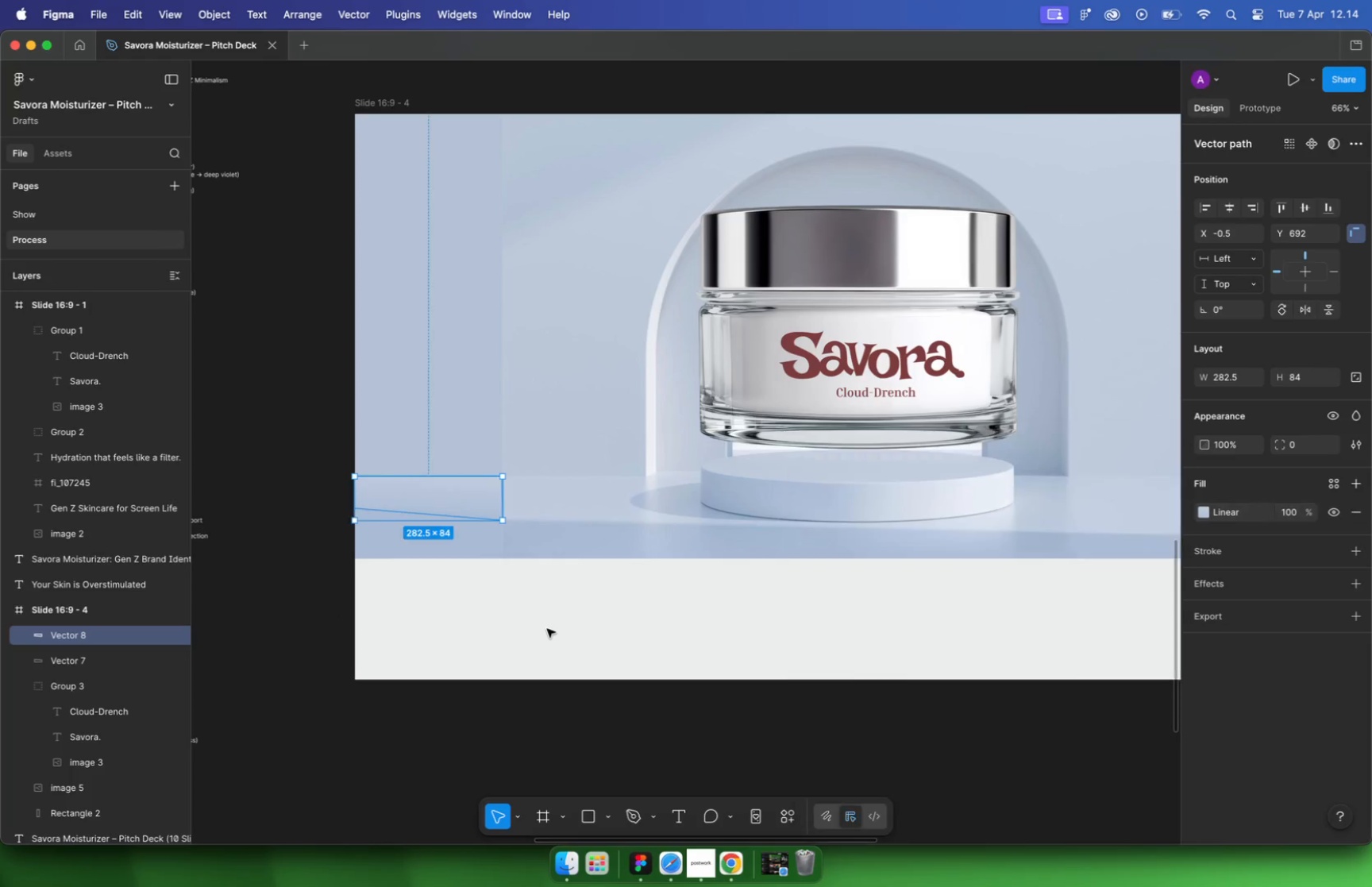 
key(Escape)
 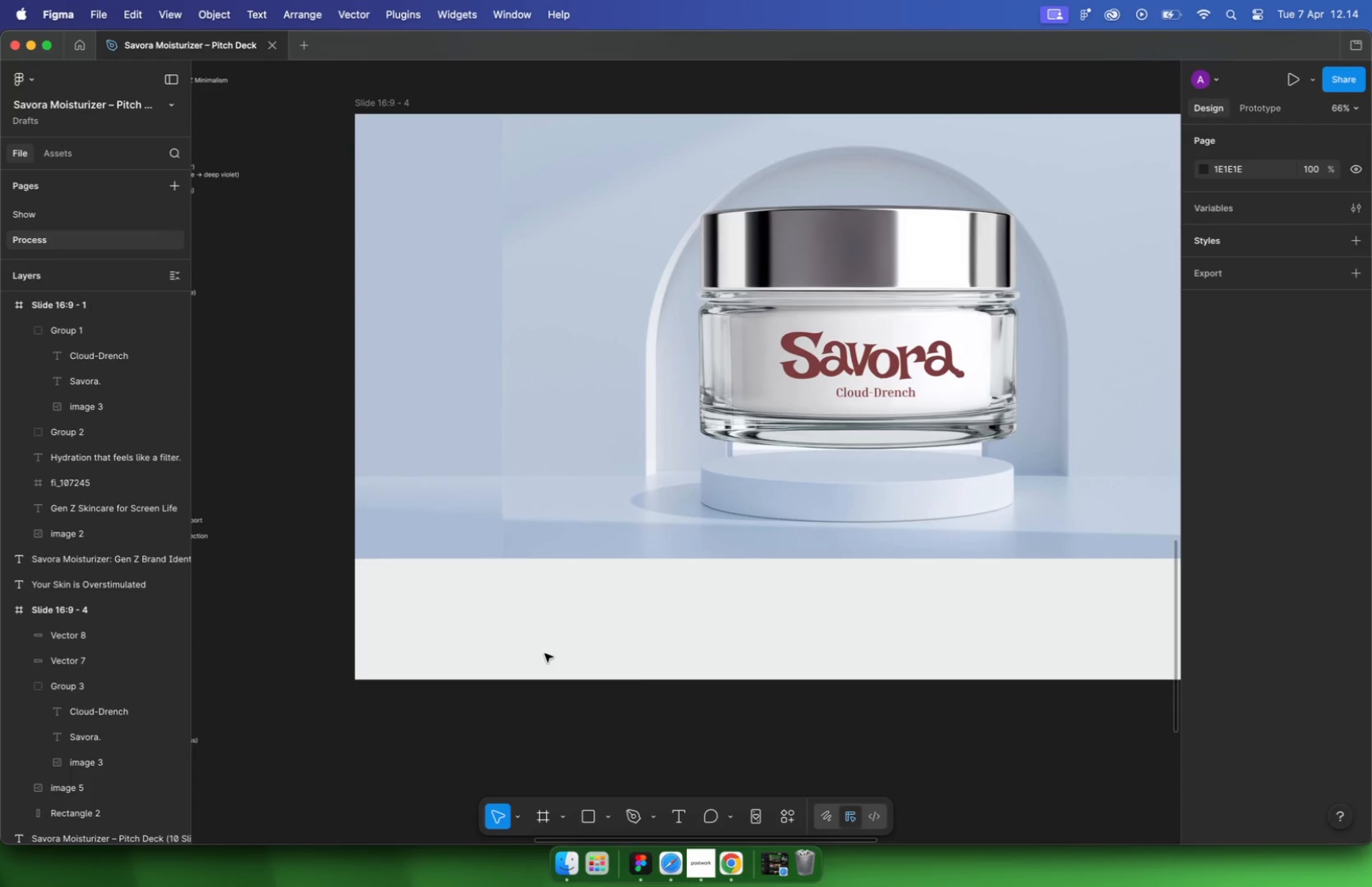 
left_click([545, 654])
 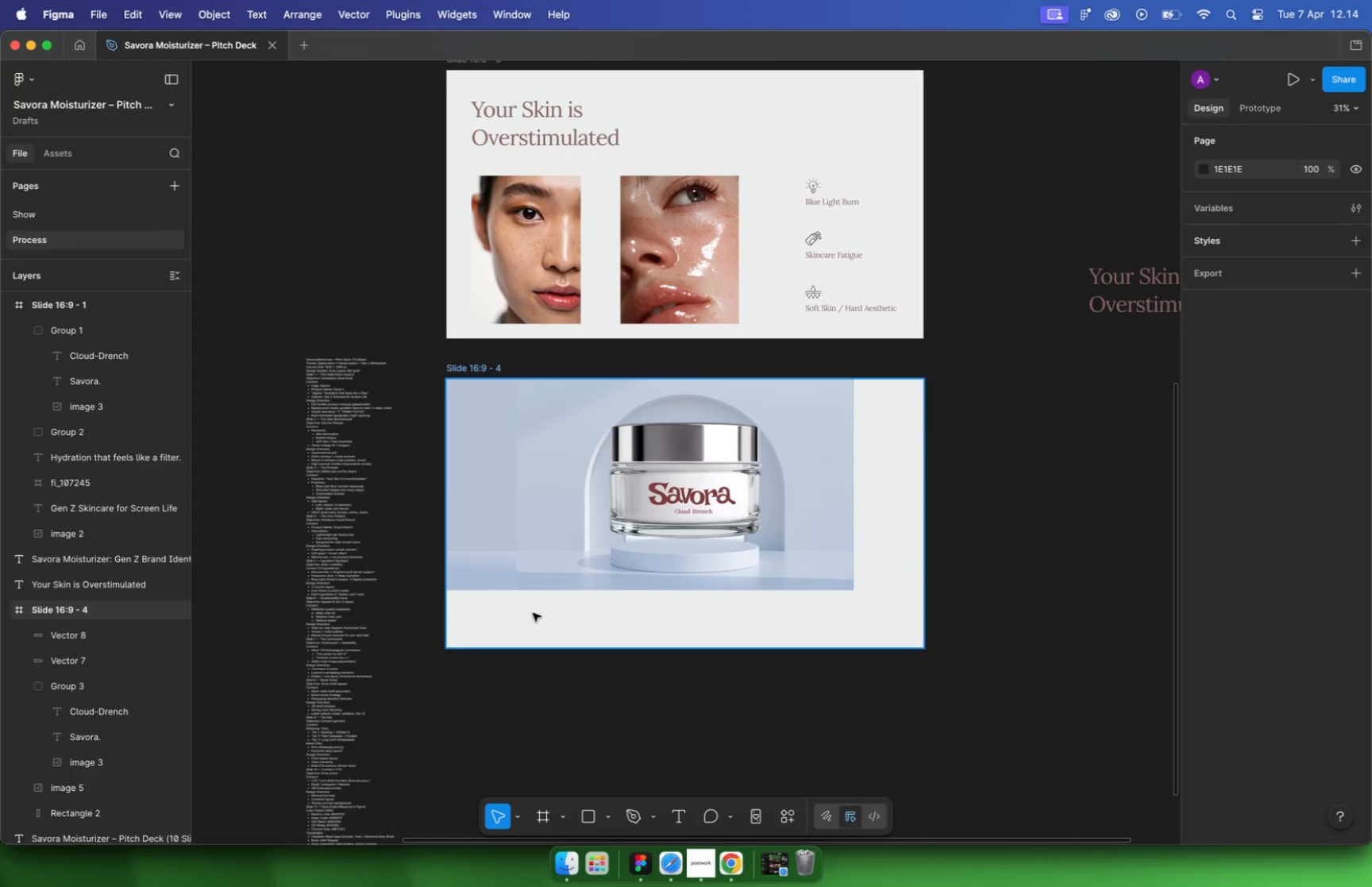 
hold_key(key=CommandLeft, duration=4.36)
scroll: coordinate [530, 618], scroll_direction: down, amount: 10.0
 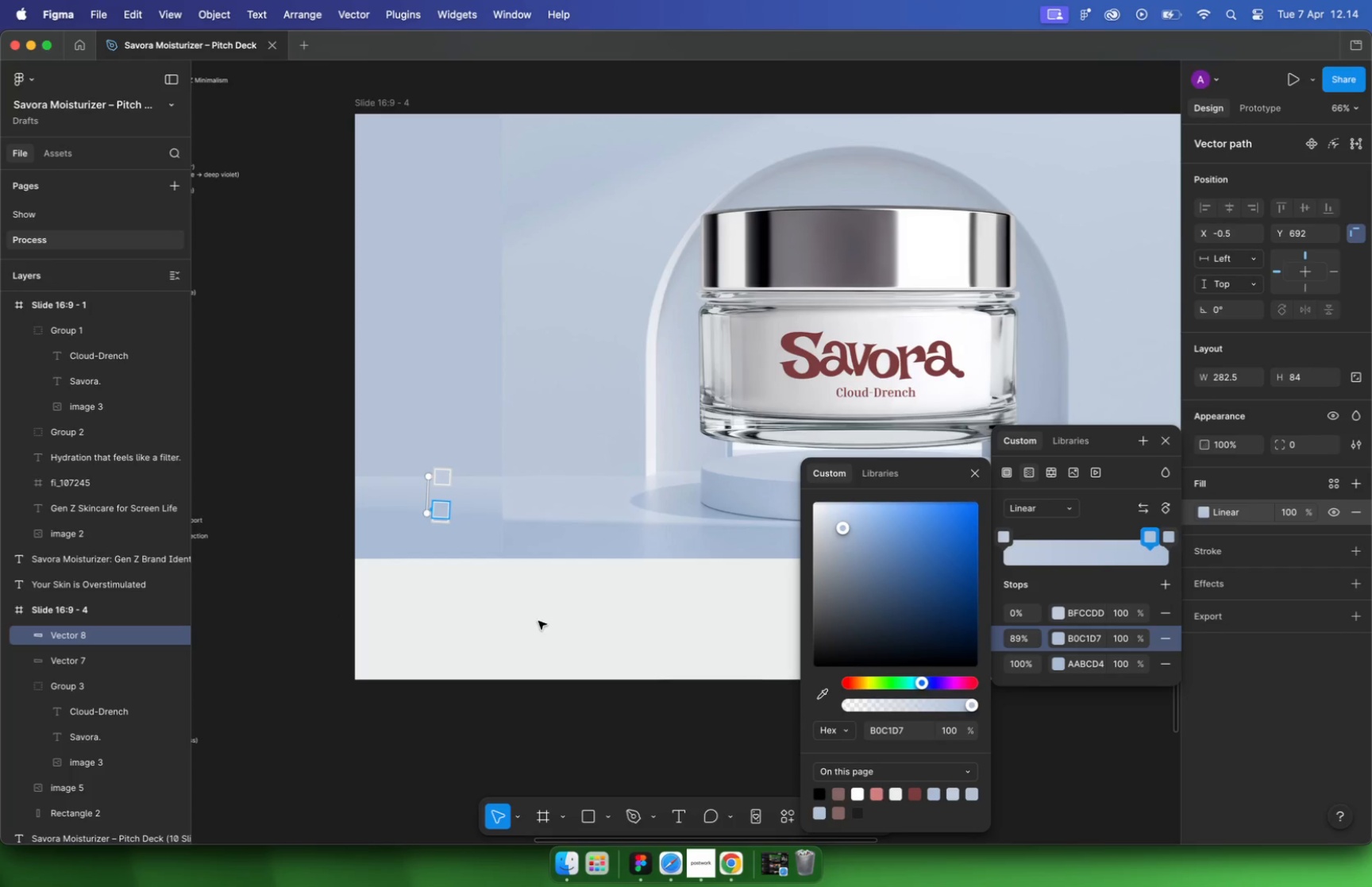 
left_click_drag(start_coordinate=[474, 456], to_coordinate=[877, 474])
 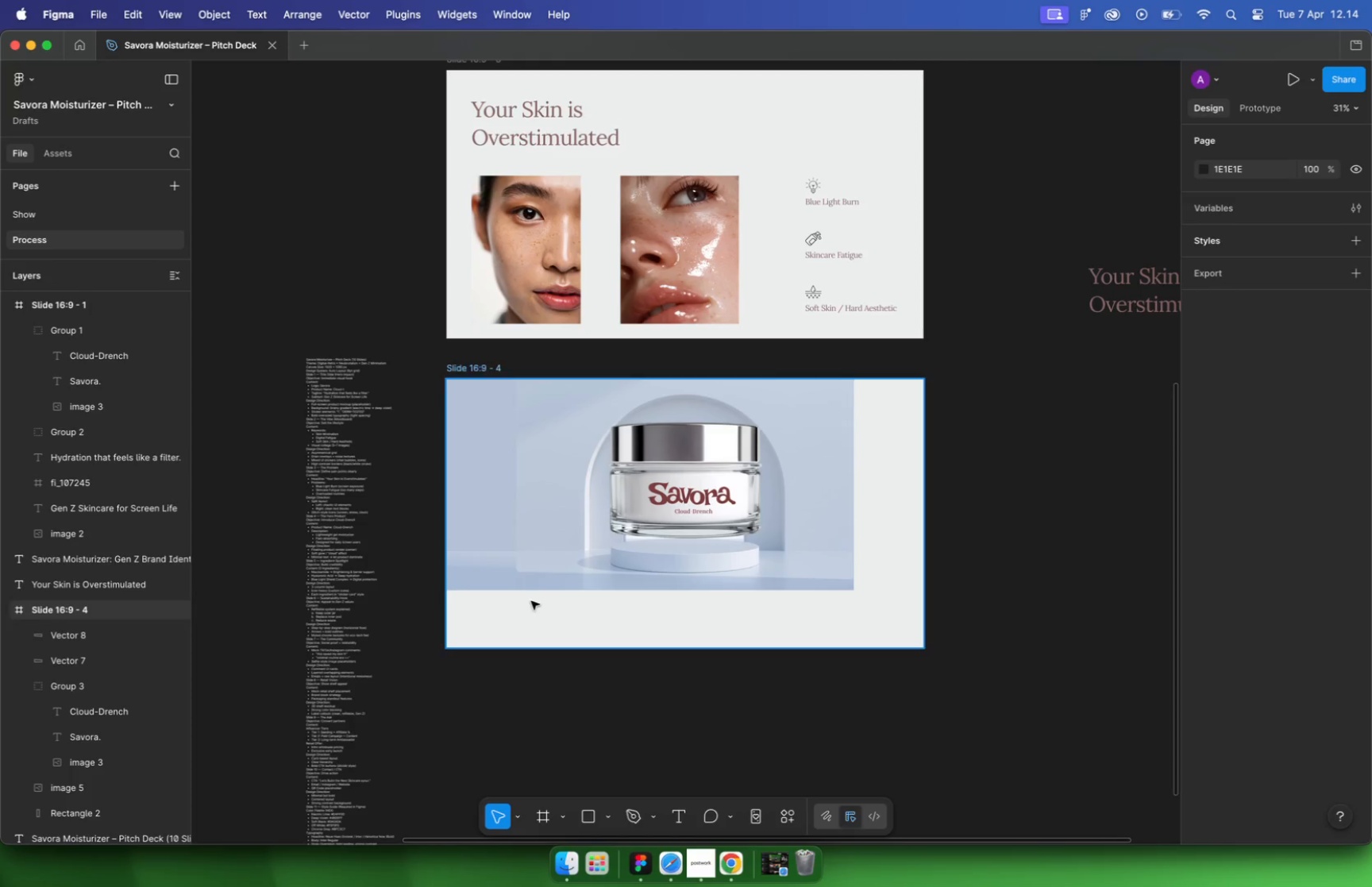 
hold_key(key=ShiftLeft, duration=1.02)
 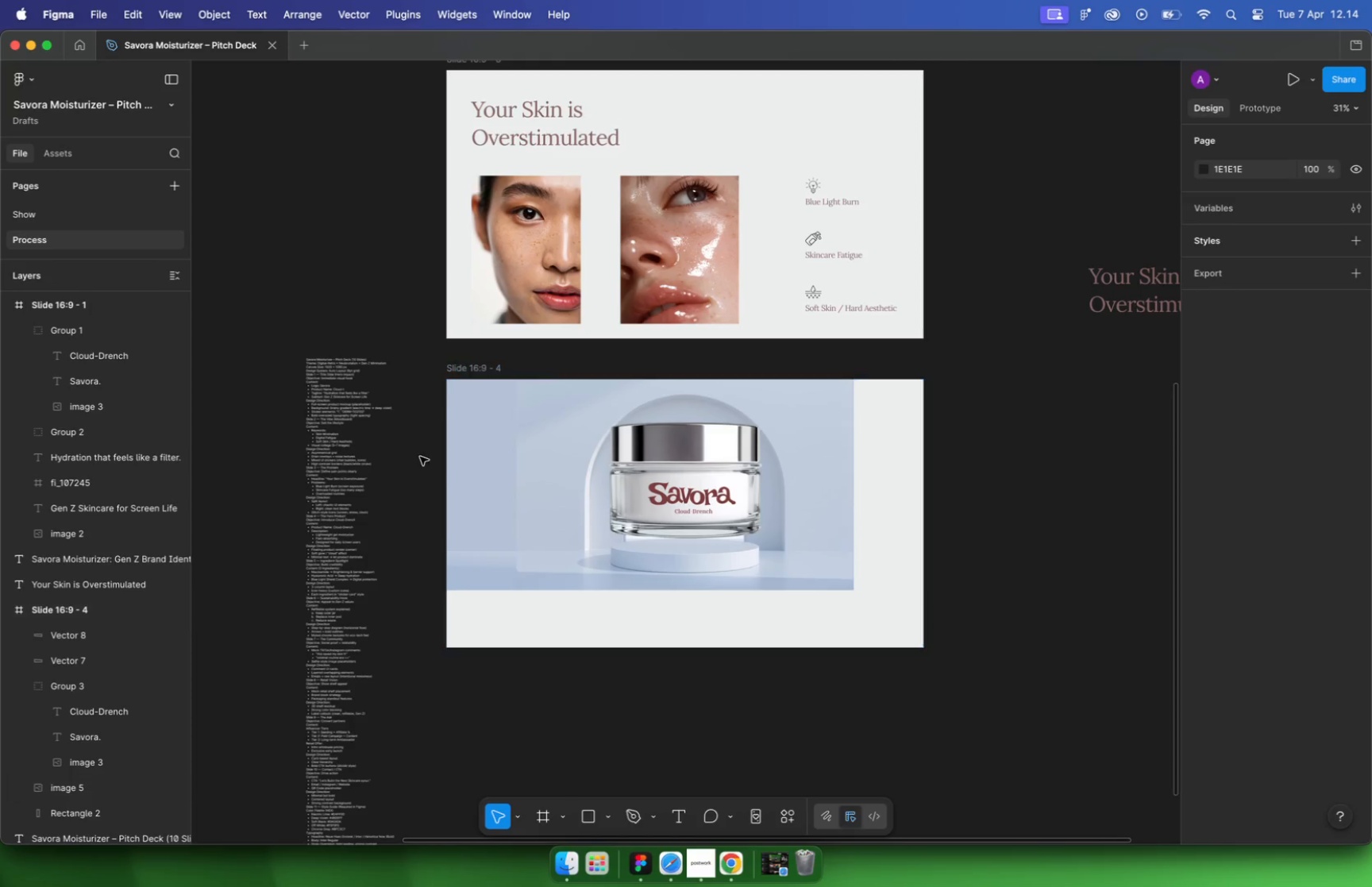 
hold_key(key=OptionLeft, duration=0.82)
 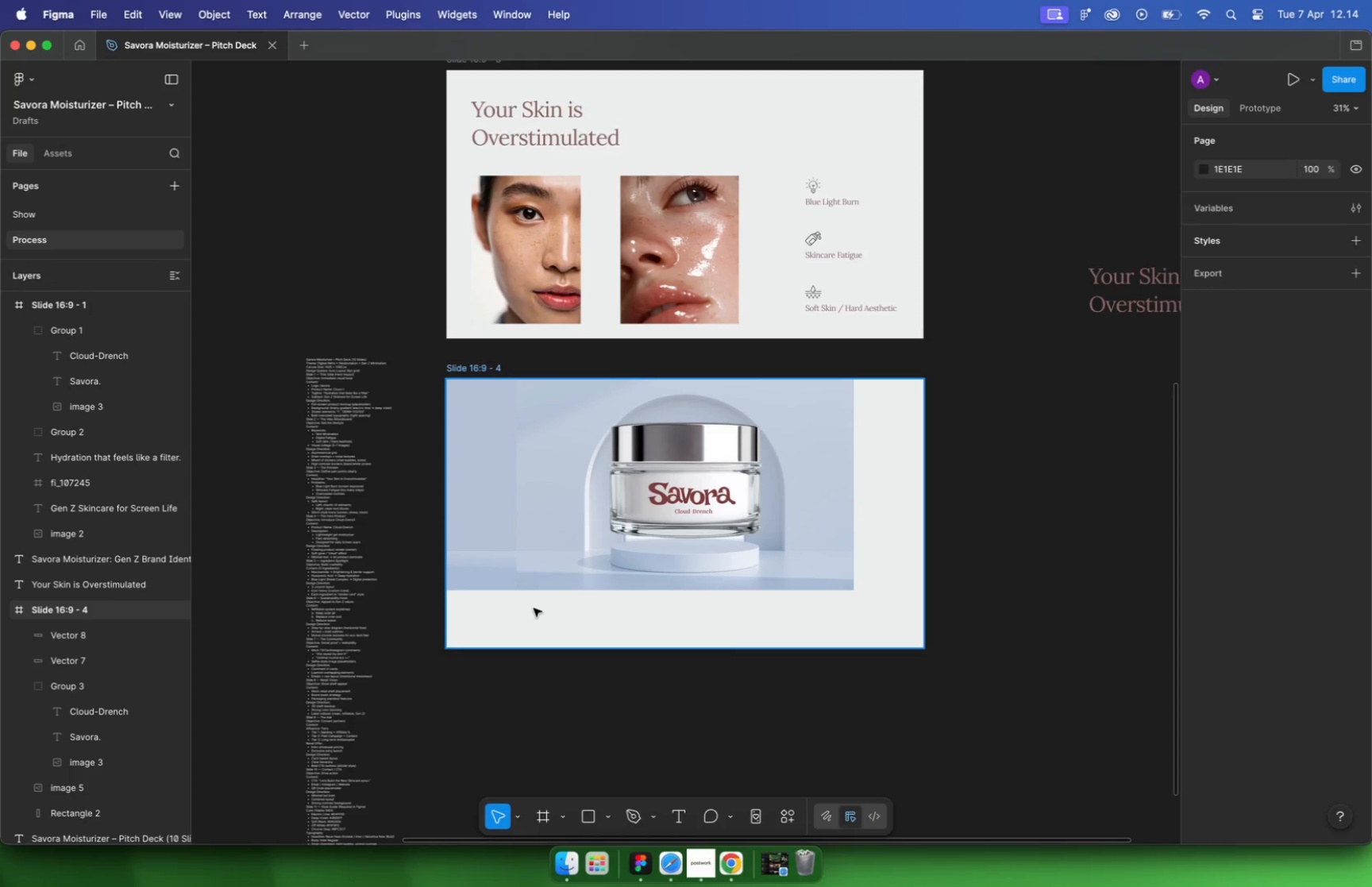 
hold_key(key=CommandLeft, duration=0.56)
scroll: coordinate [964, 449], scroll_direction: up, amount: 16.0
 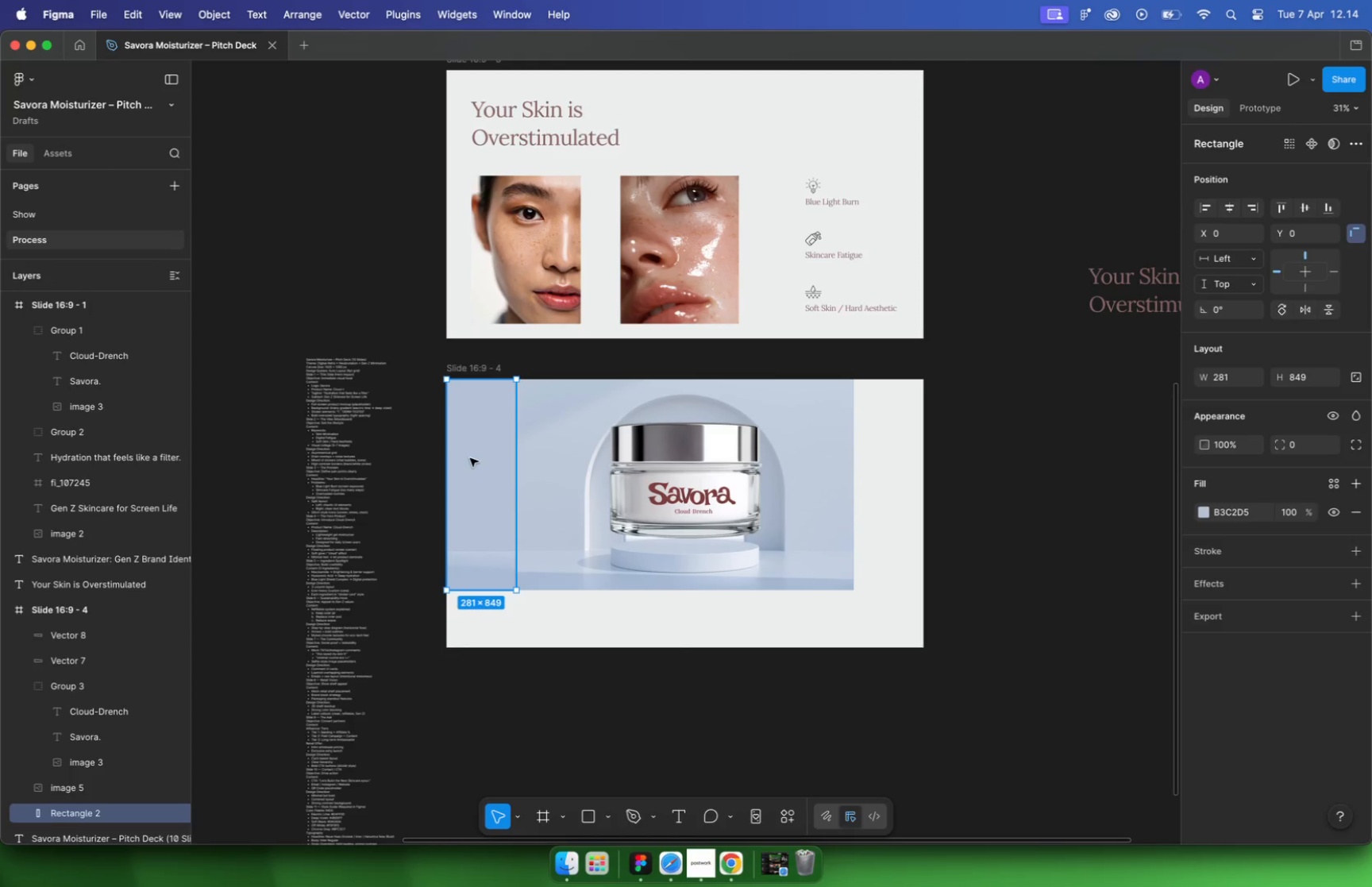 
left_click_drag(start_coordinate=[731, 463], to_coordinate=[744, 461])
 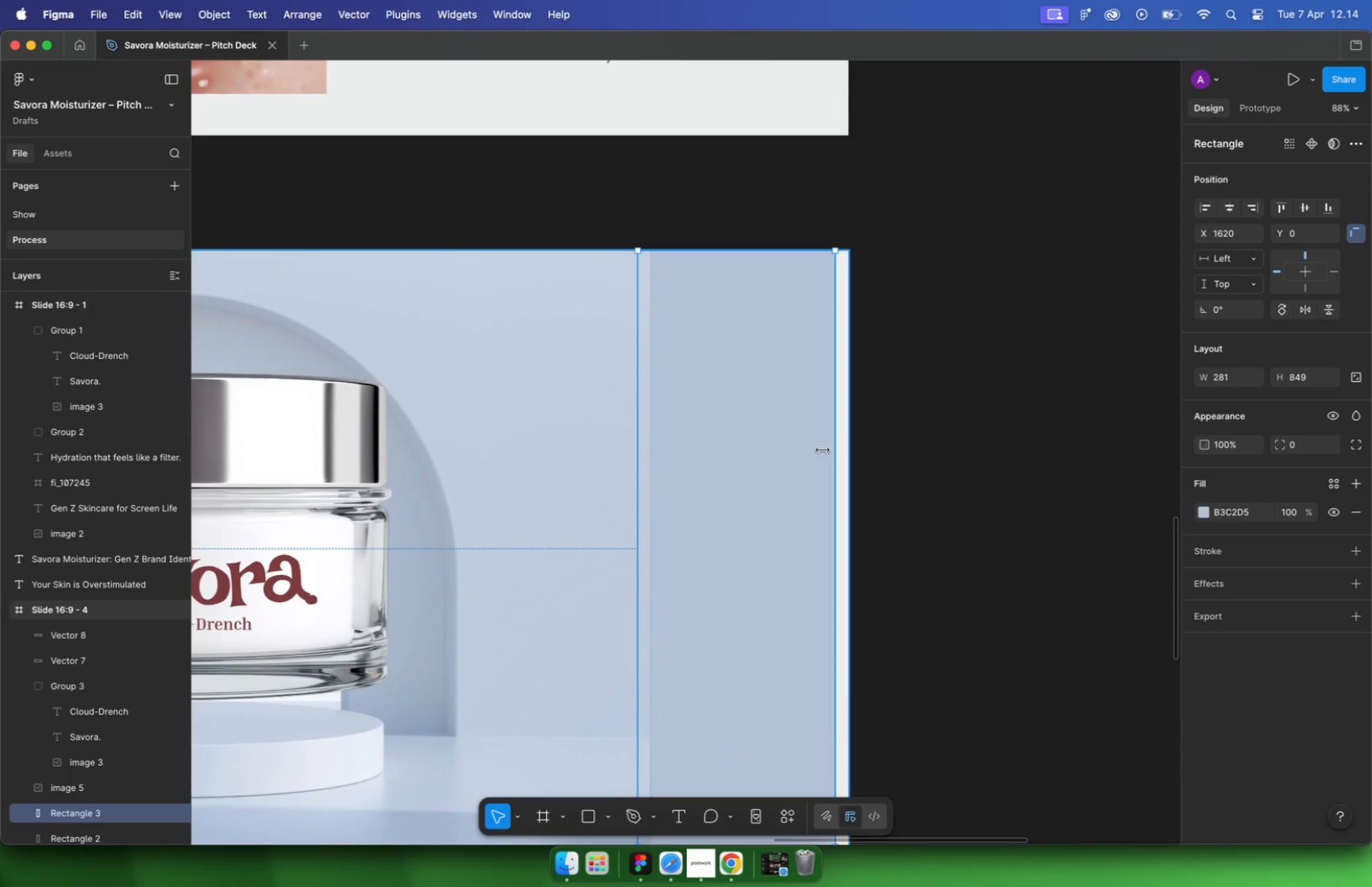 
hold_key(key=ShiftLeft, duration=1.59)
 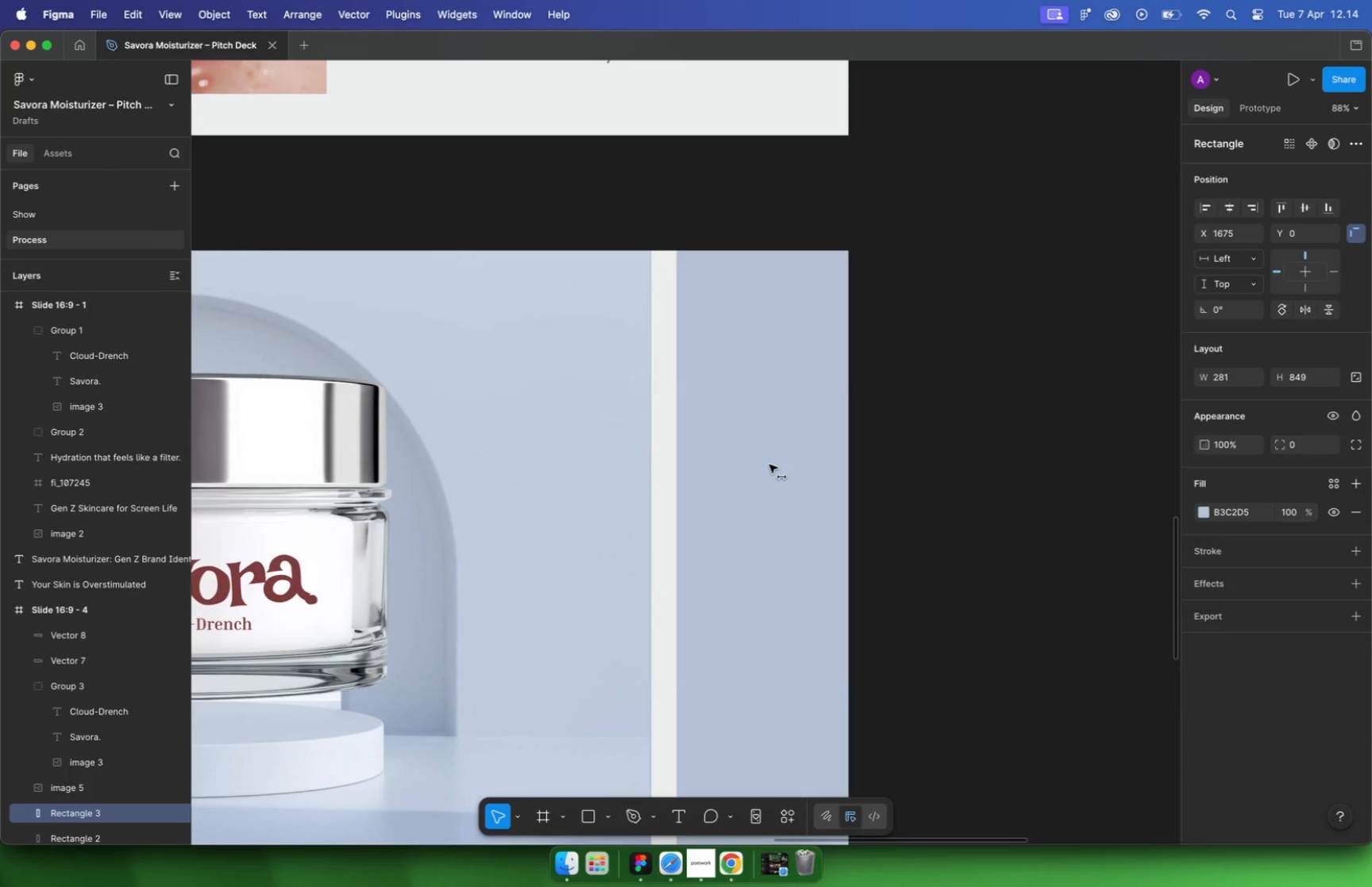 
hold_key(key=CommandLeft, duration=1.95)
 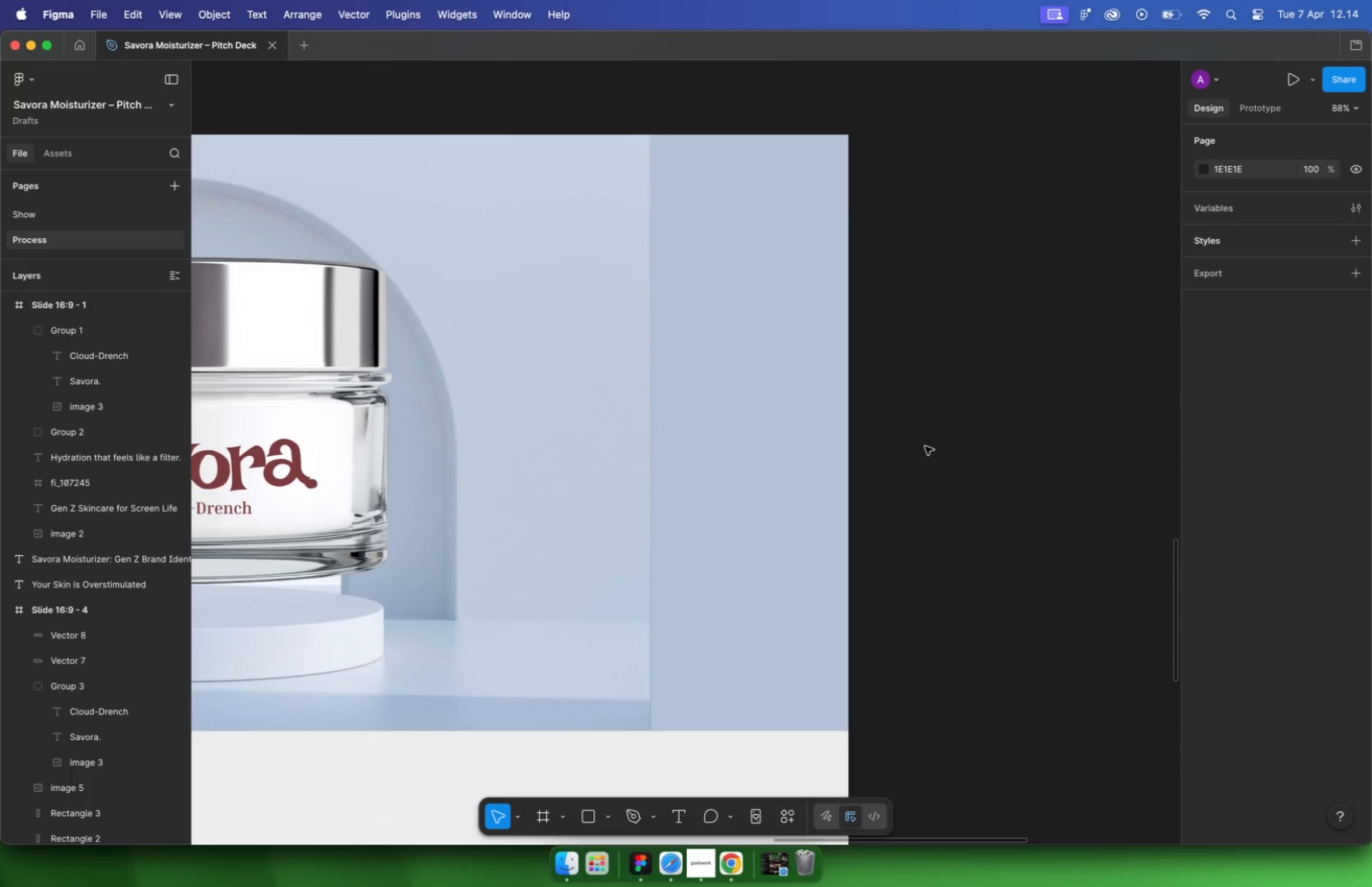 
scroll: coordinate [923, 449], scroll_direction: down, amount: 13.0
 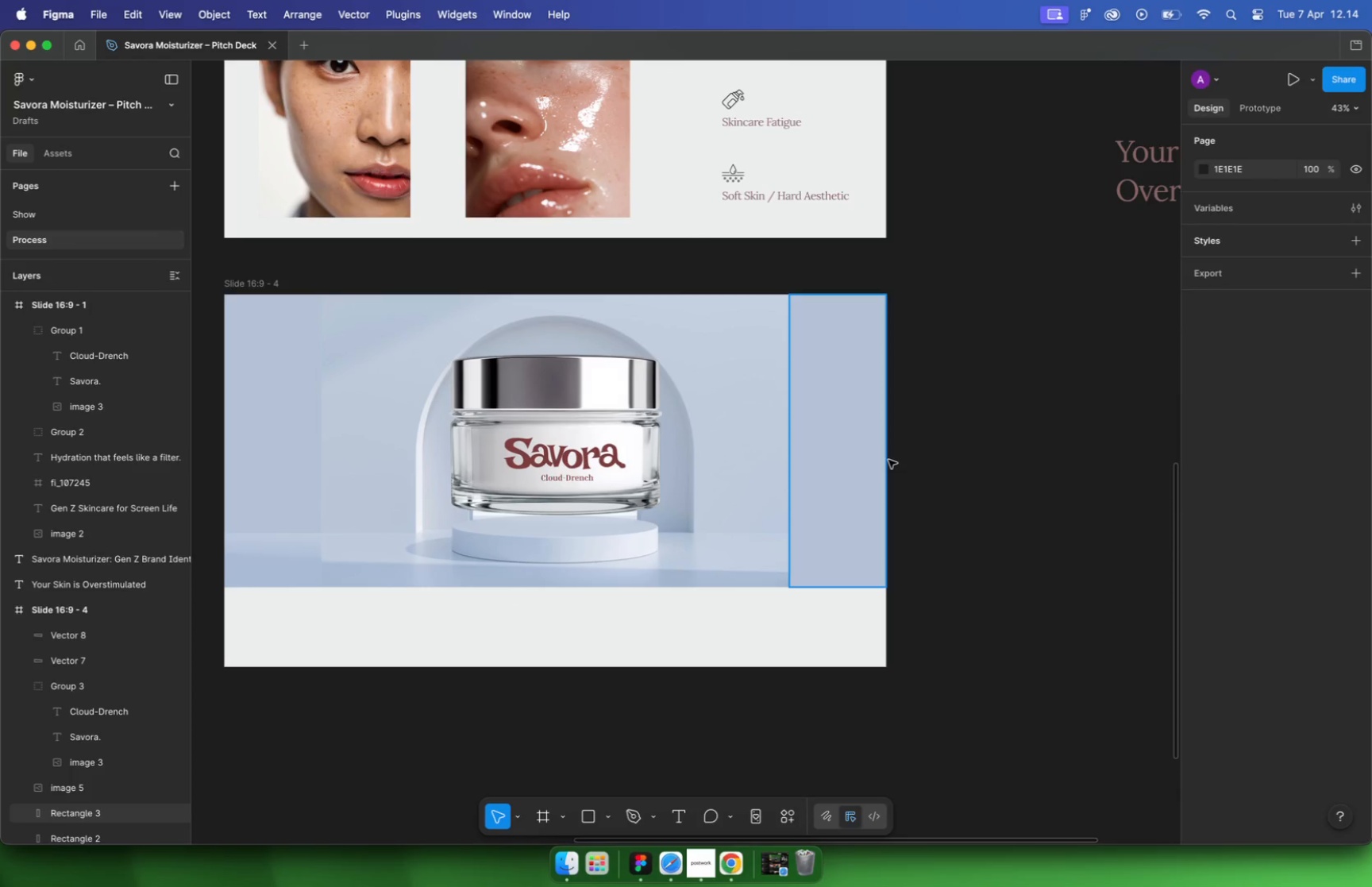 
left_click([298, 567])
 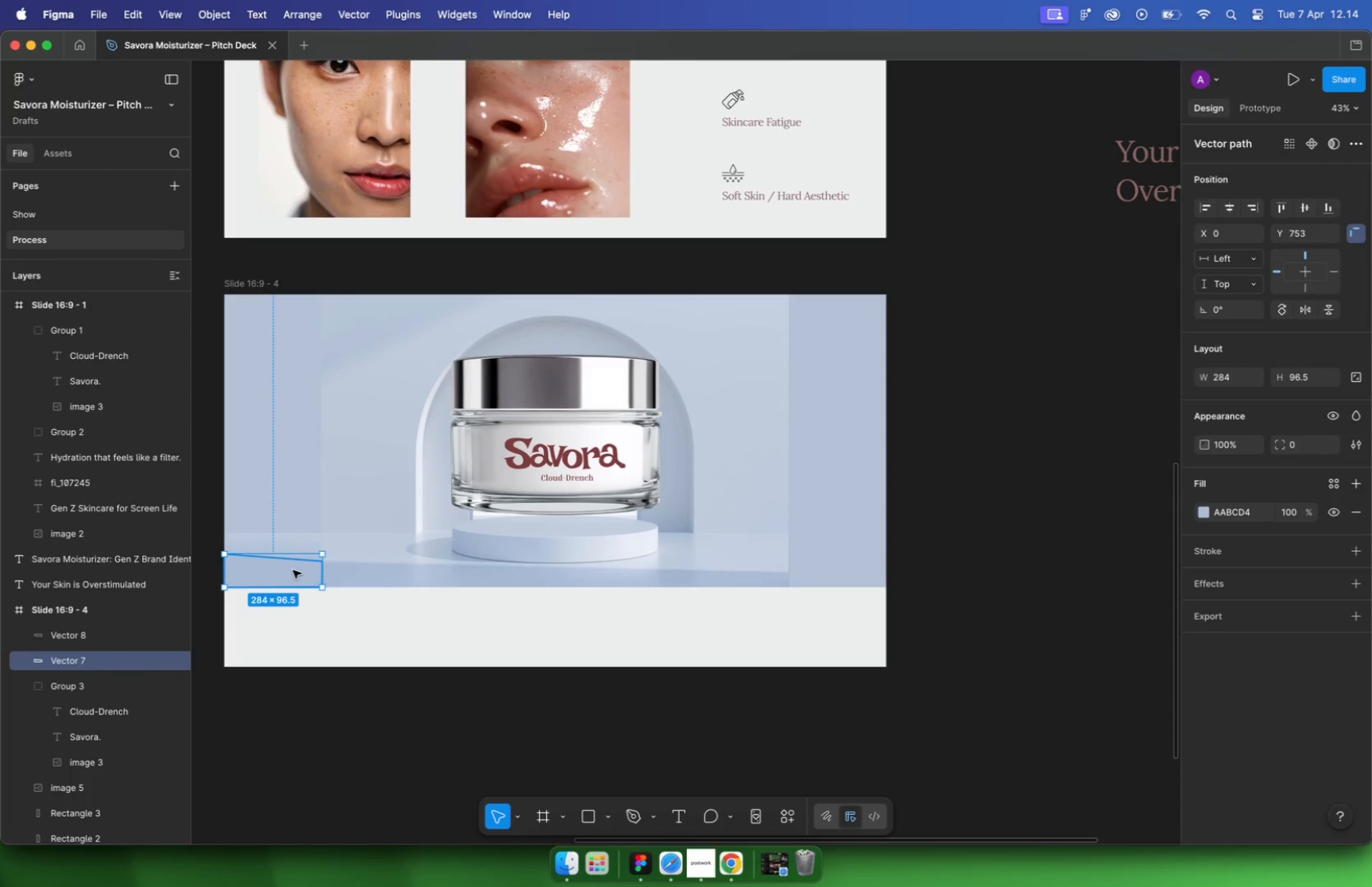 
left_click_drag(start_coordinate=[293, 570], to_coordinate=[856, 600])
 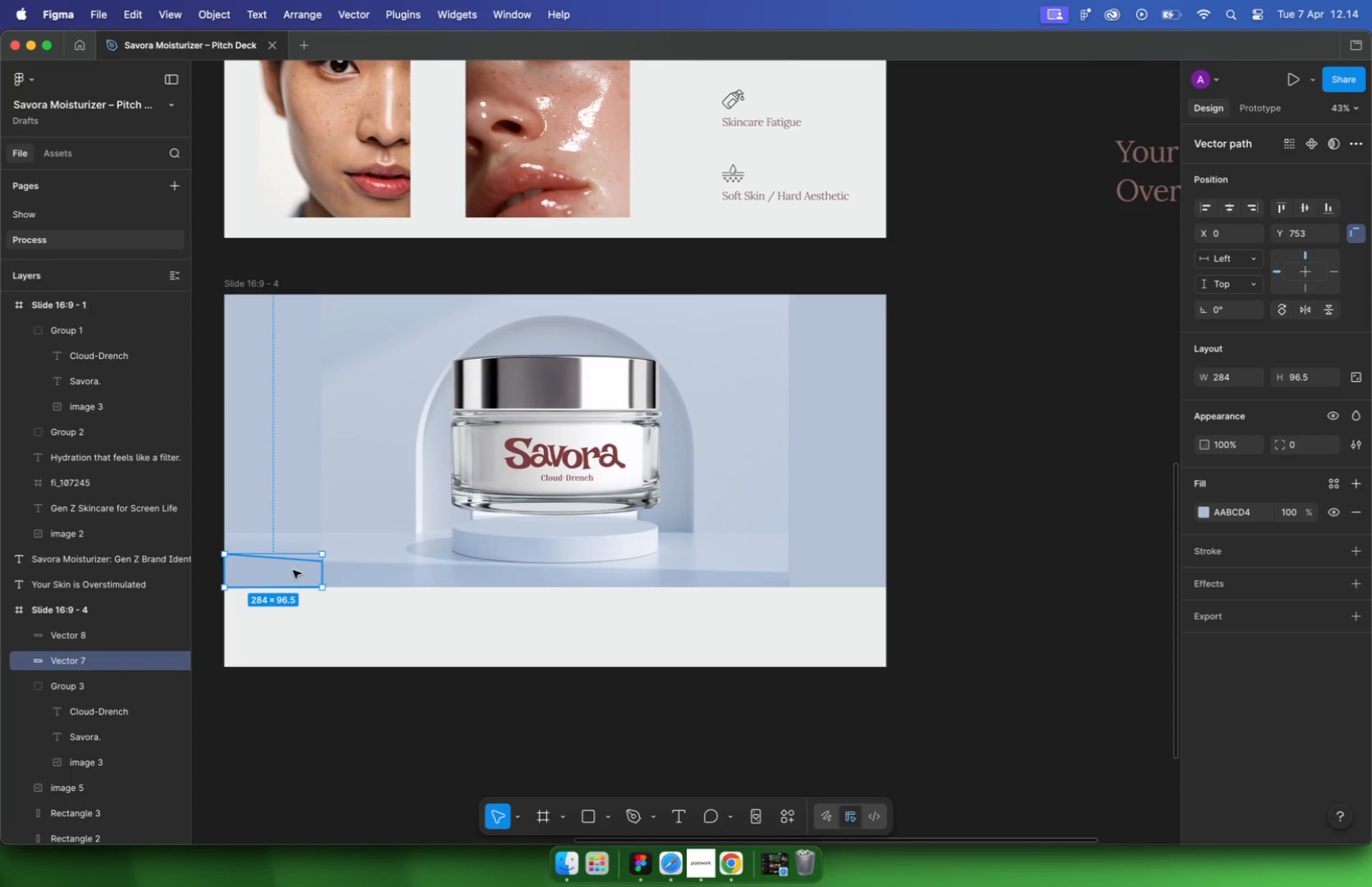 
hold_key(key=ShiftLeft, duration=1.59)
 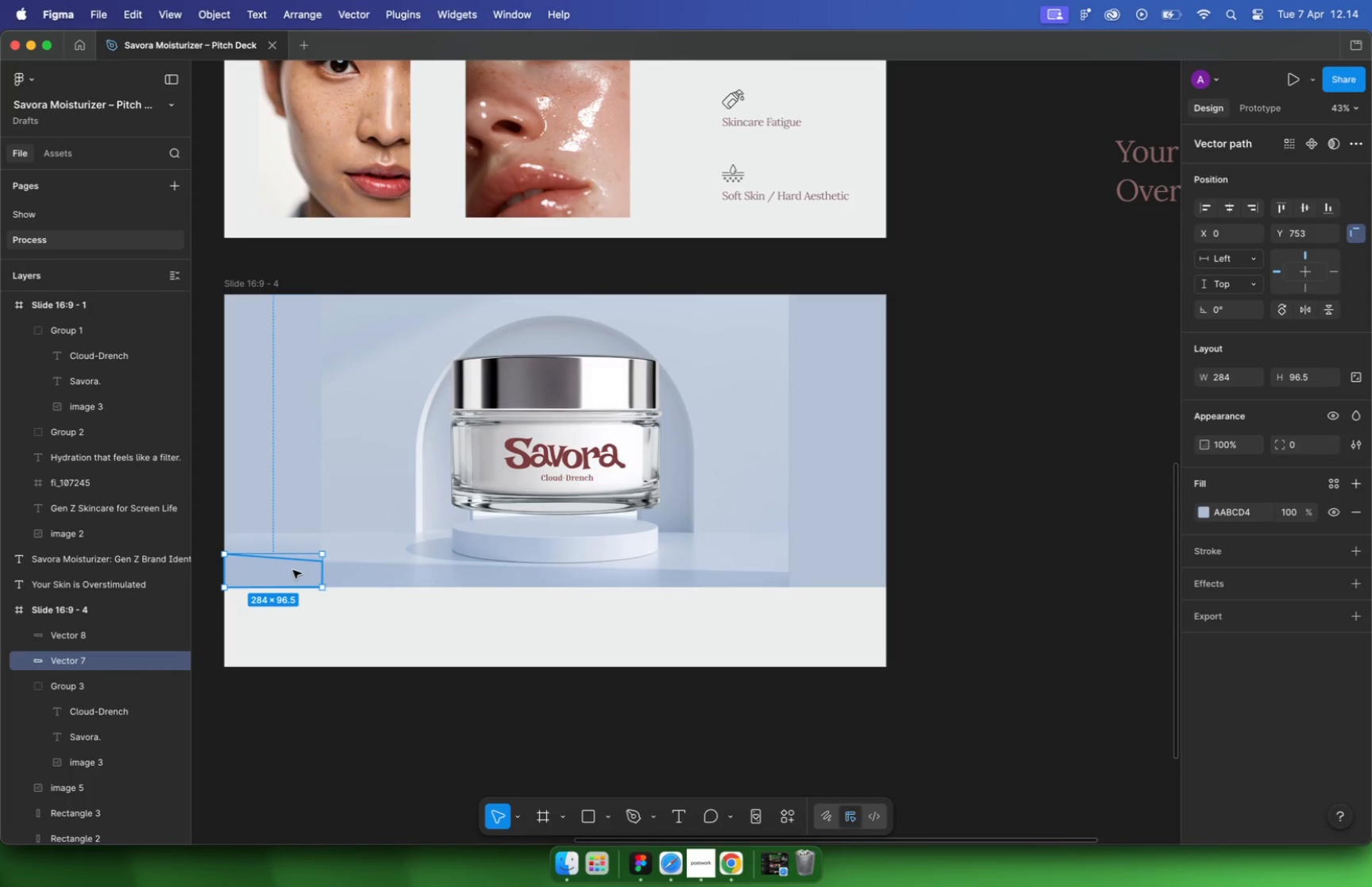 
hold_key(key=OptionLeft, duration=1.36)
 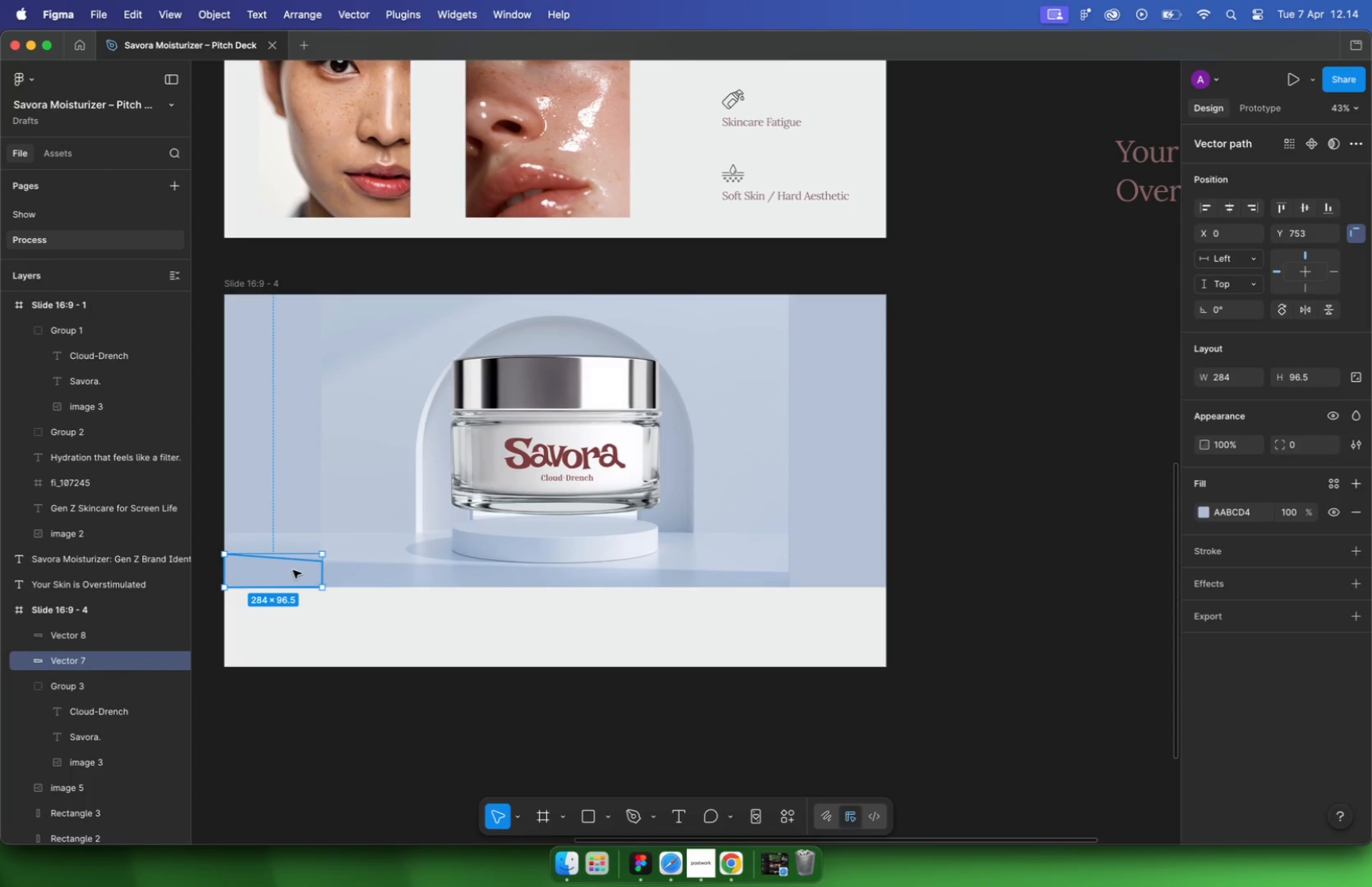 
hold_key(key=CommandLeft, duration=2.39)
scroll: coordinate [855, 571], scroll_direction: up, amount: 10.0
 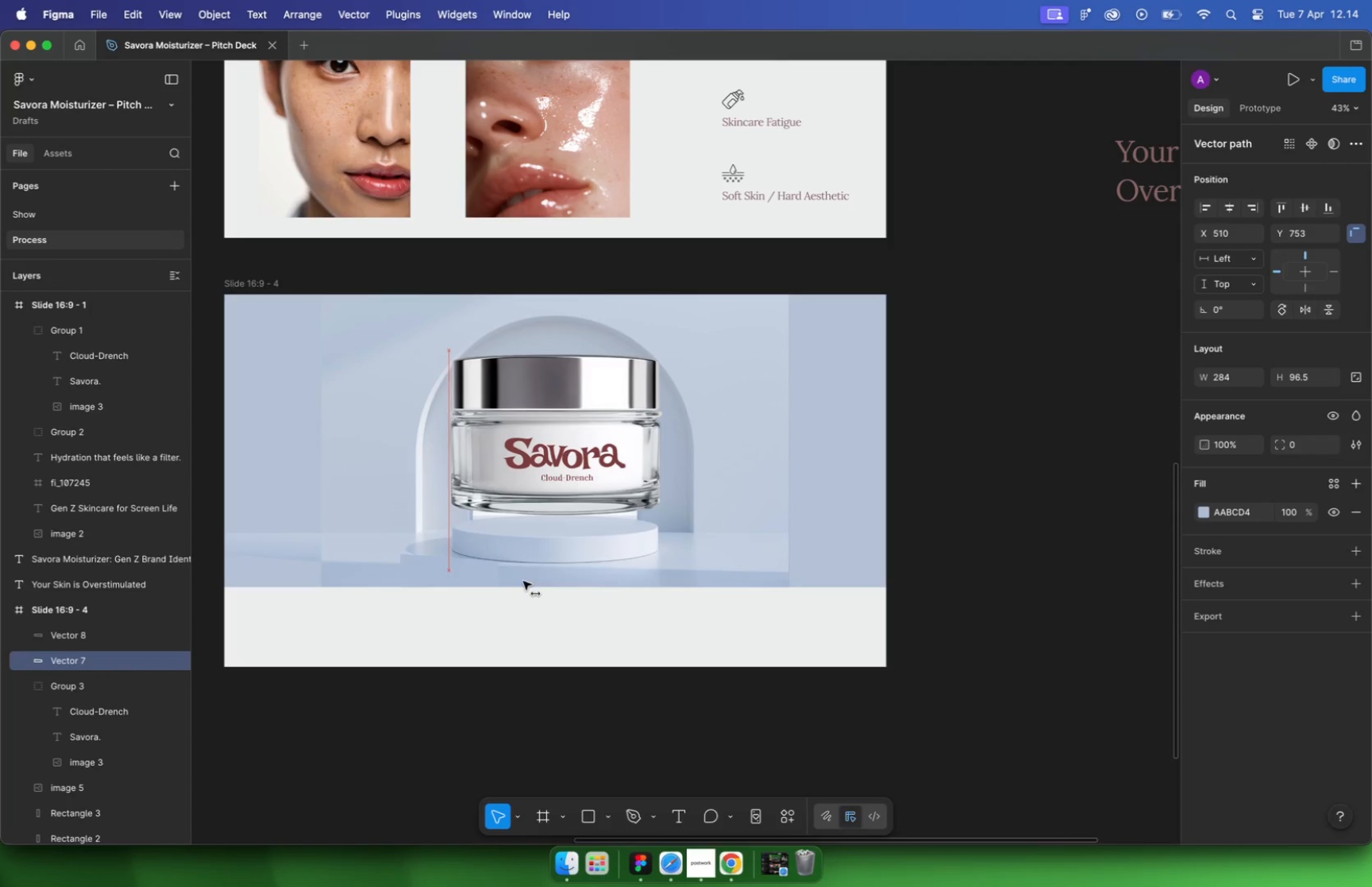 
scroll: coordinate [855, 570], scroll_direction: down, amount: 10.0
 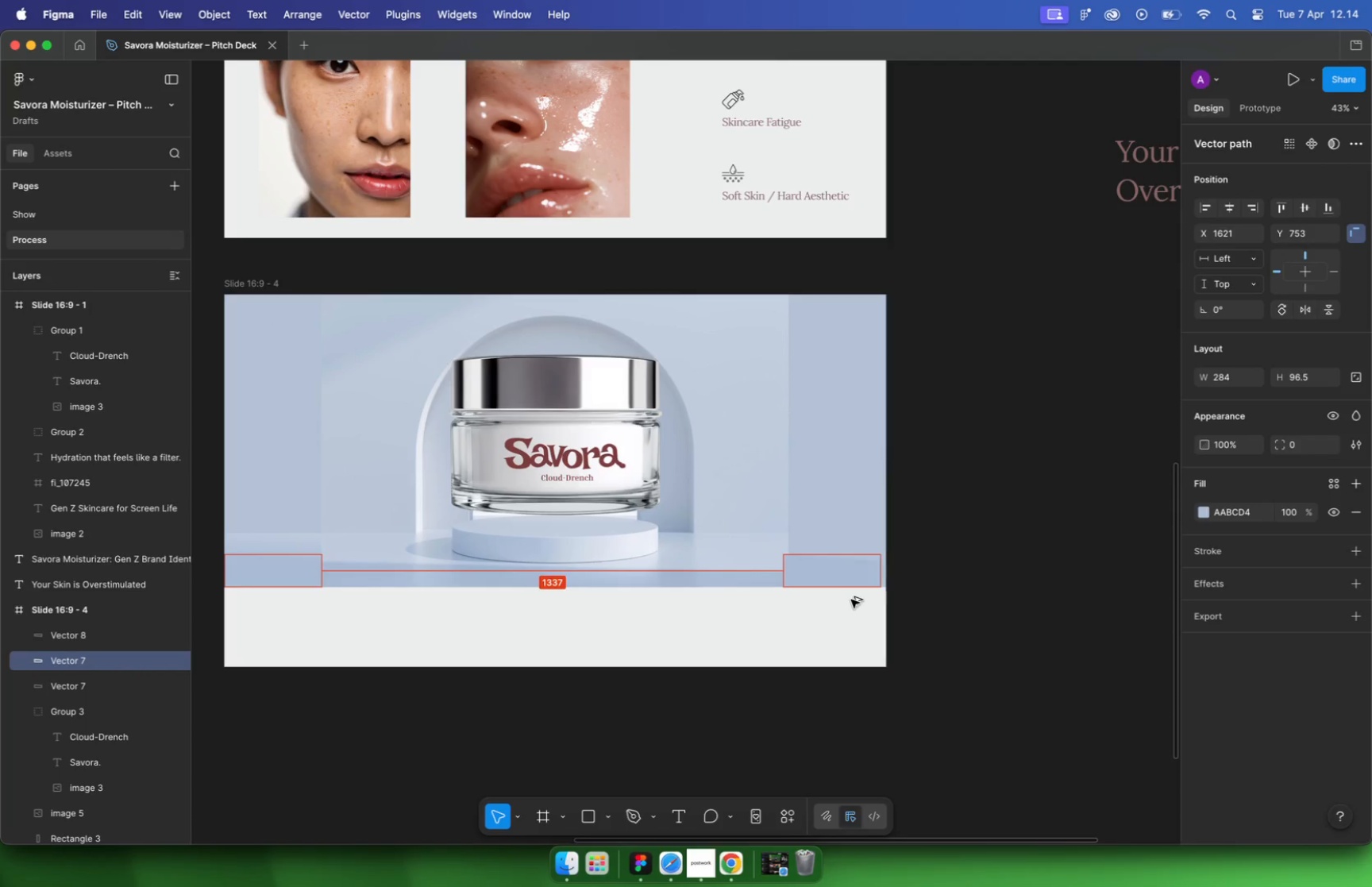 
scroll: coordinate [854, 572], scroll_direction: up, amount: 26.0
 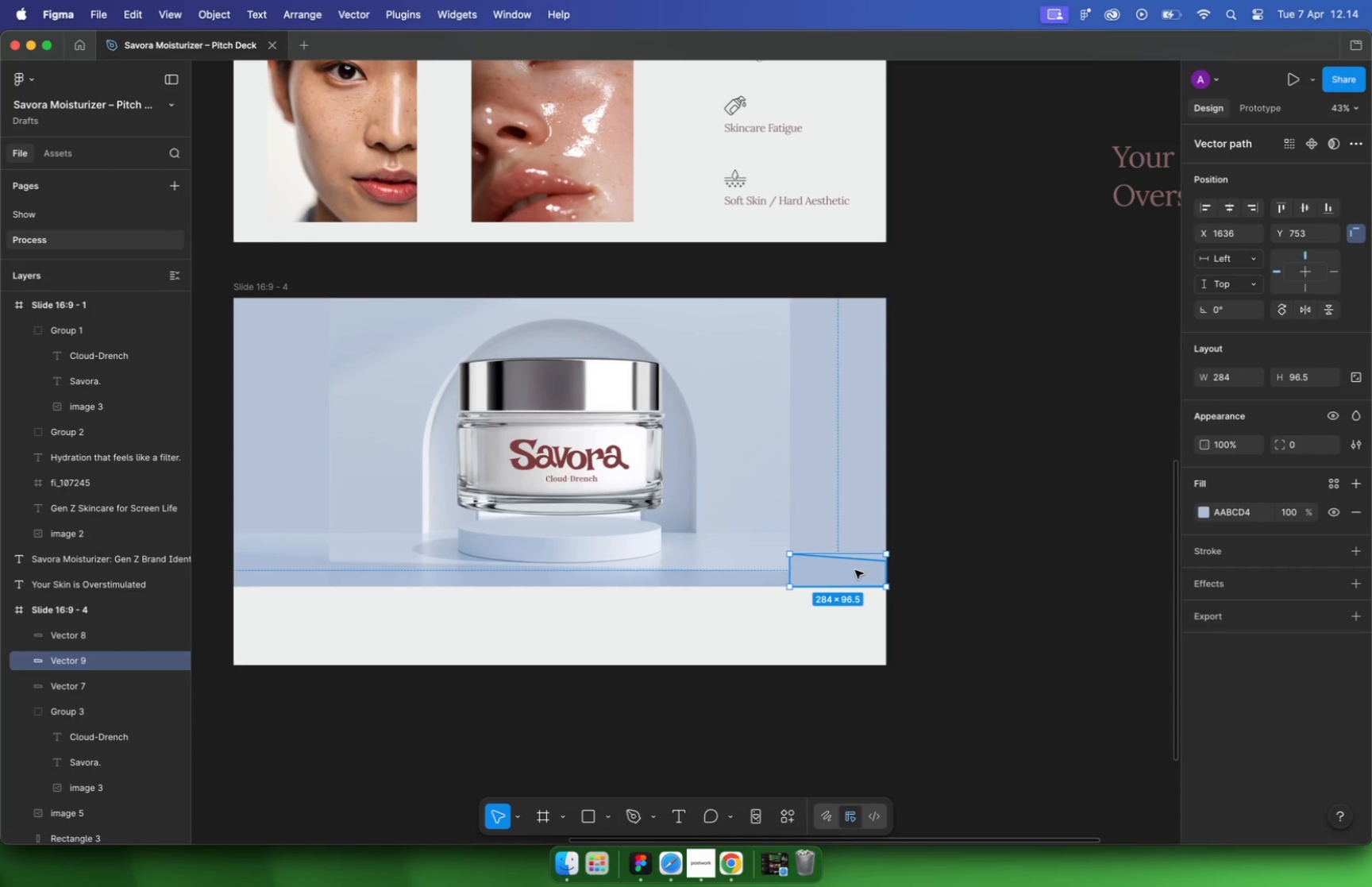 
key(Enter)
 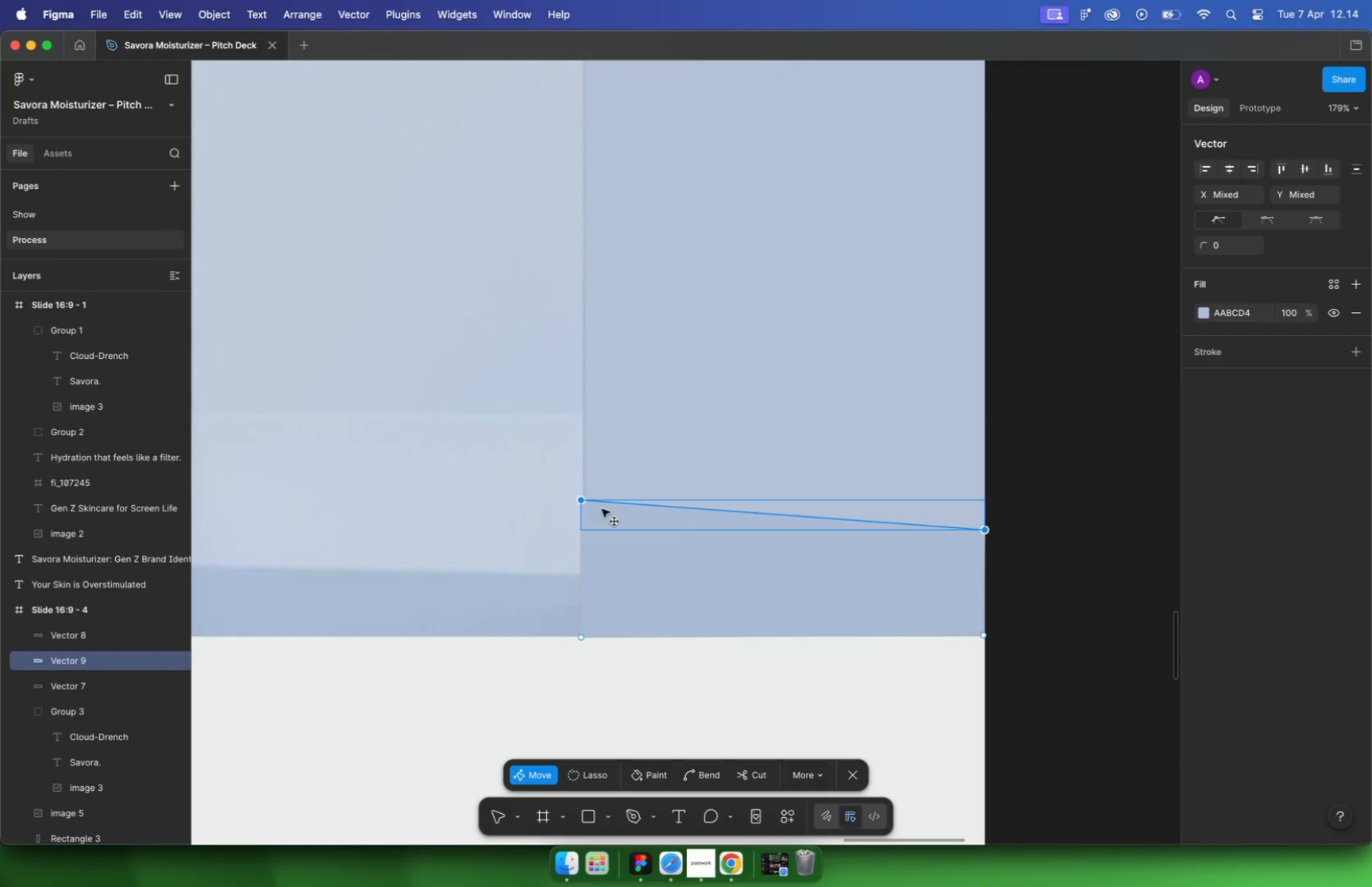 
left_click_drag(start_coordinate=[1020, 488], to_coordinate=[510, 554])
 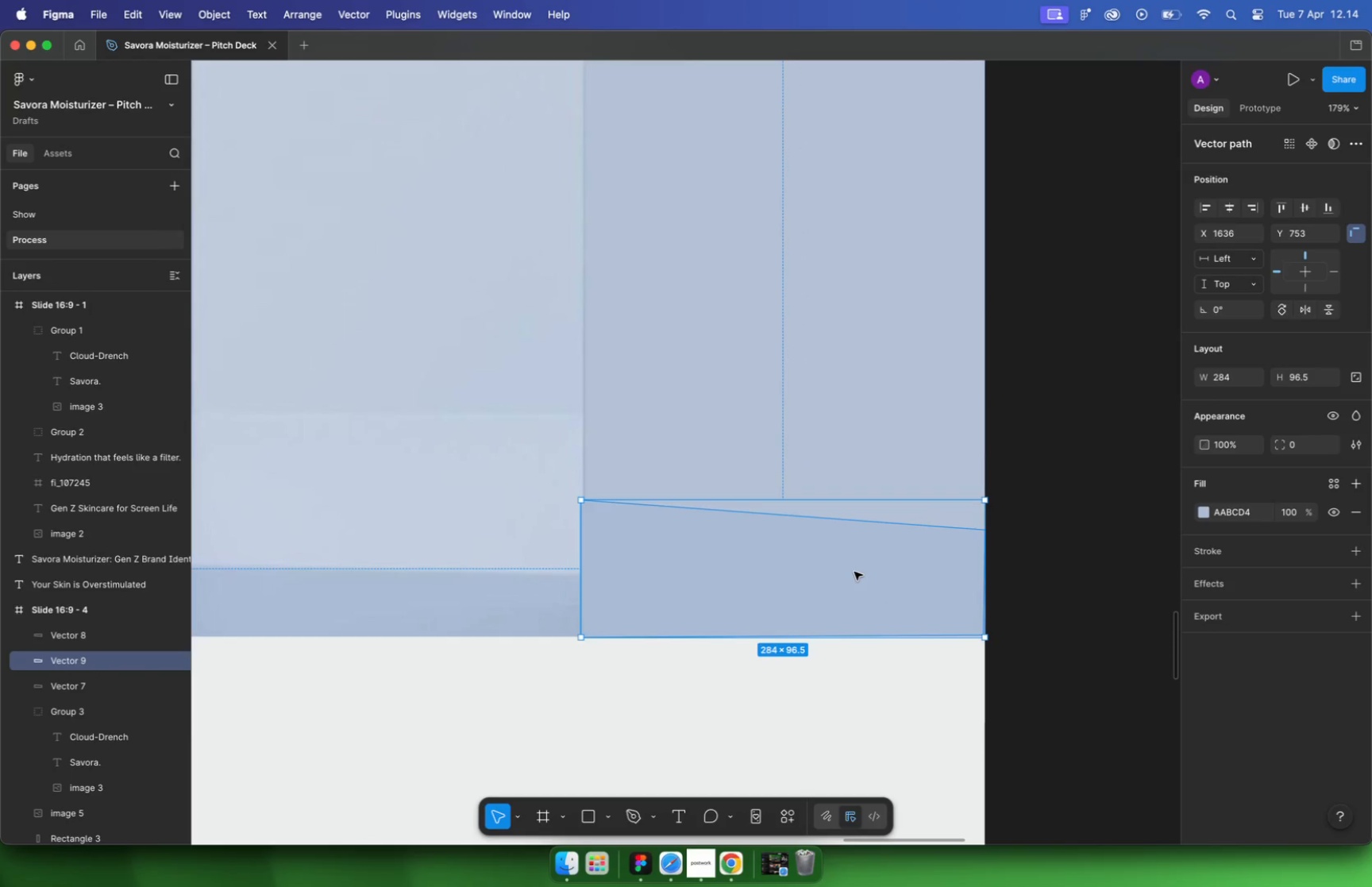 
key(Enter)
 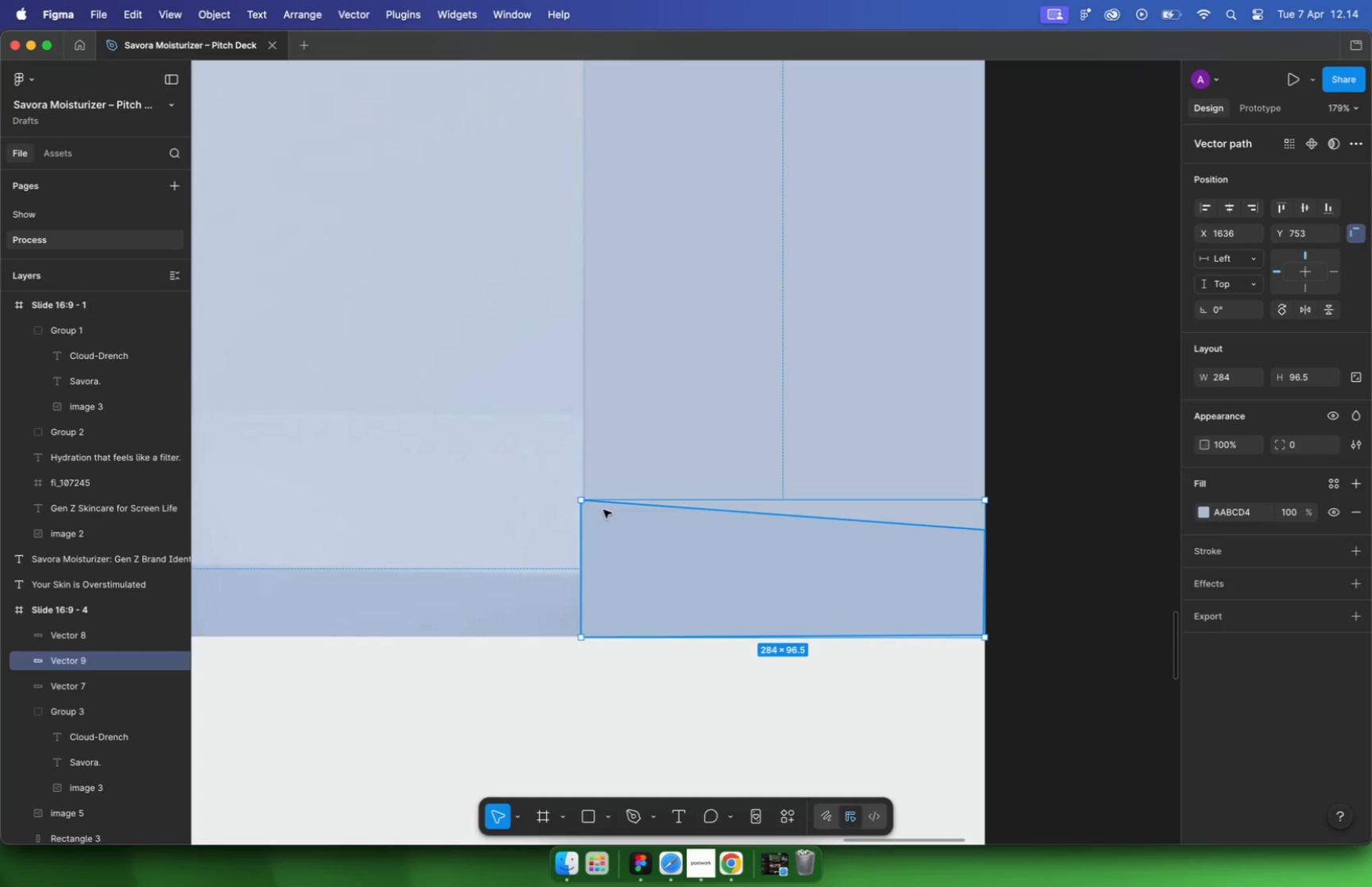 
key(Enter)
 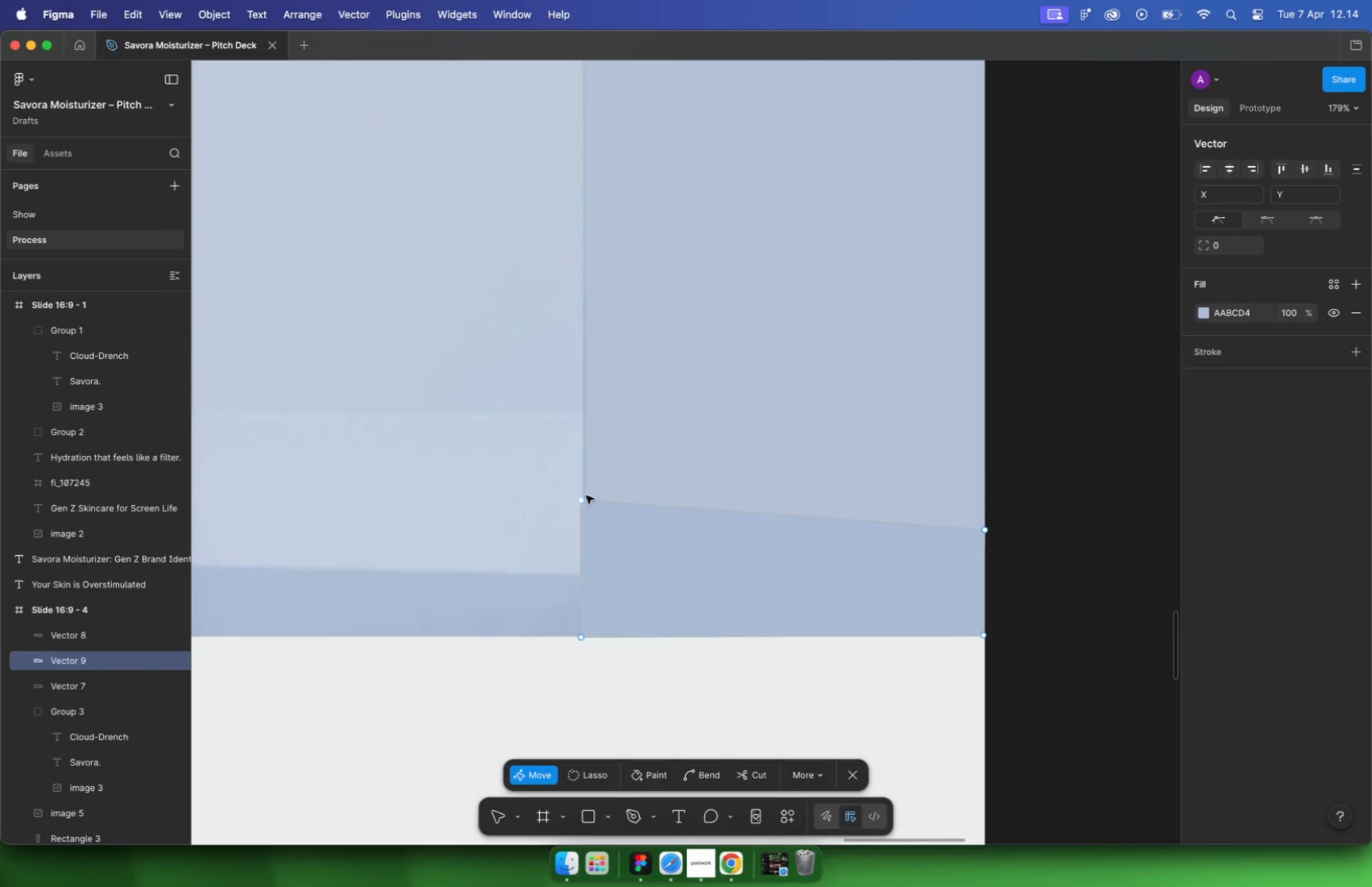 
left_click([581, 502])
 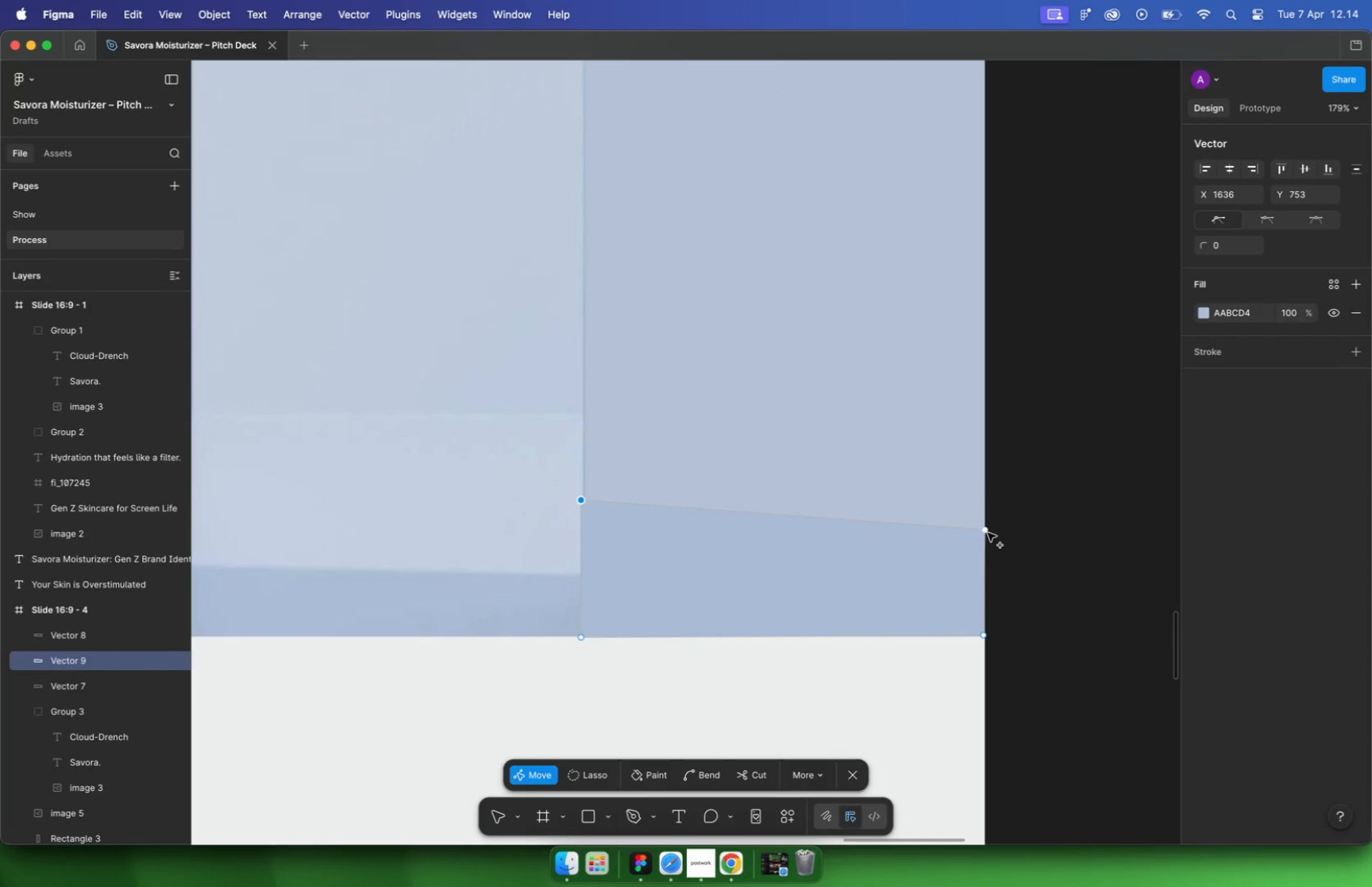 
hold_key(key=ShiftLeft, duration=1.2)
left_click([987, 530])
 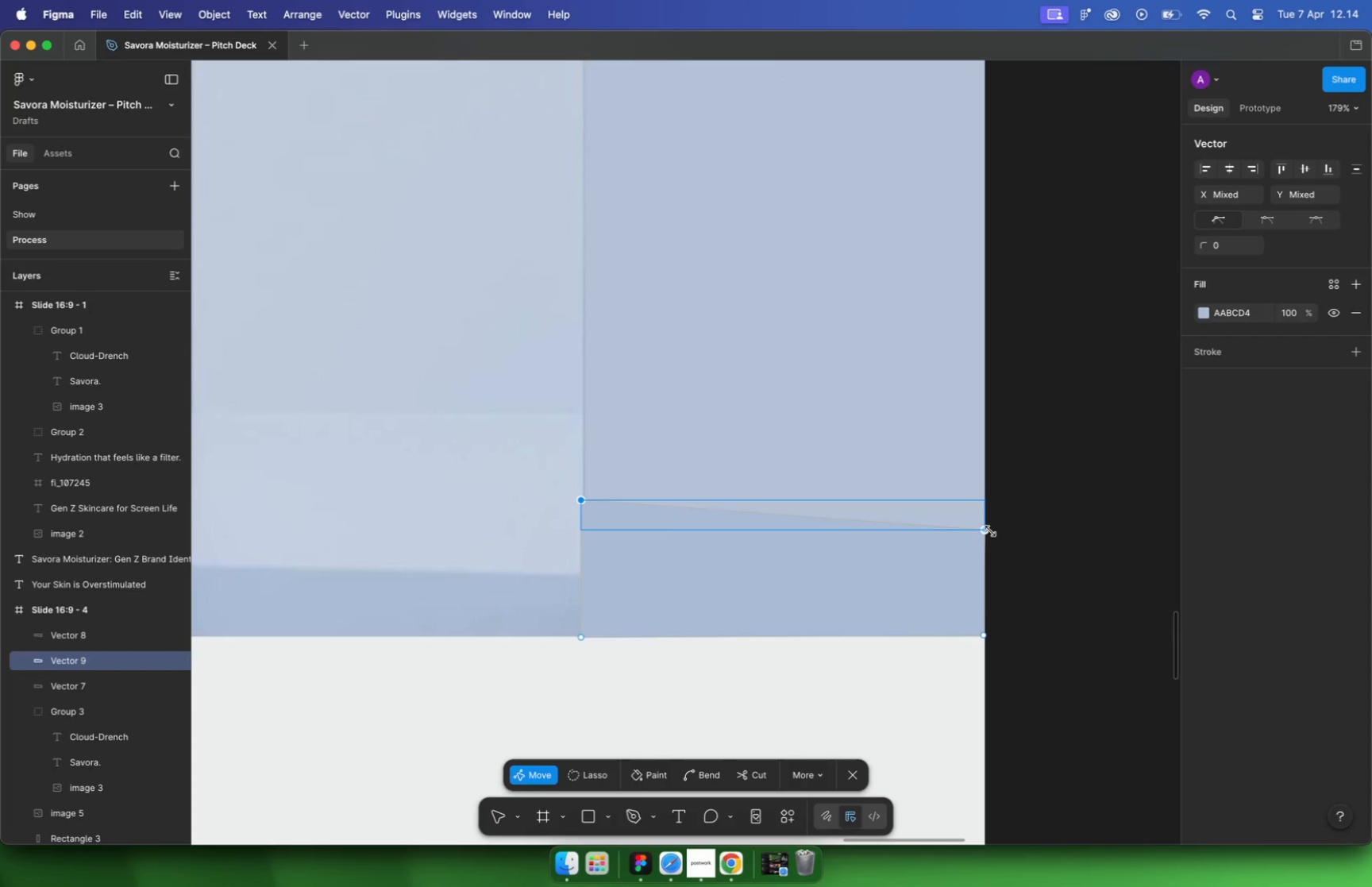 
hold_key(key=CommandLeft, duration=0.43)
scroll: coordinate [985, 534], scroll_direction: up, amount: 10.0
 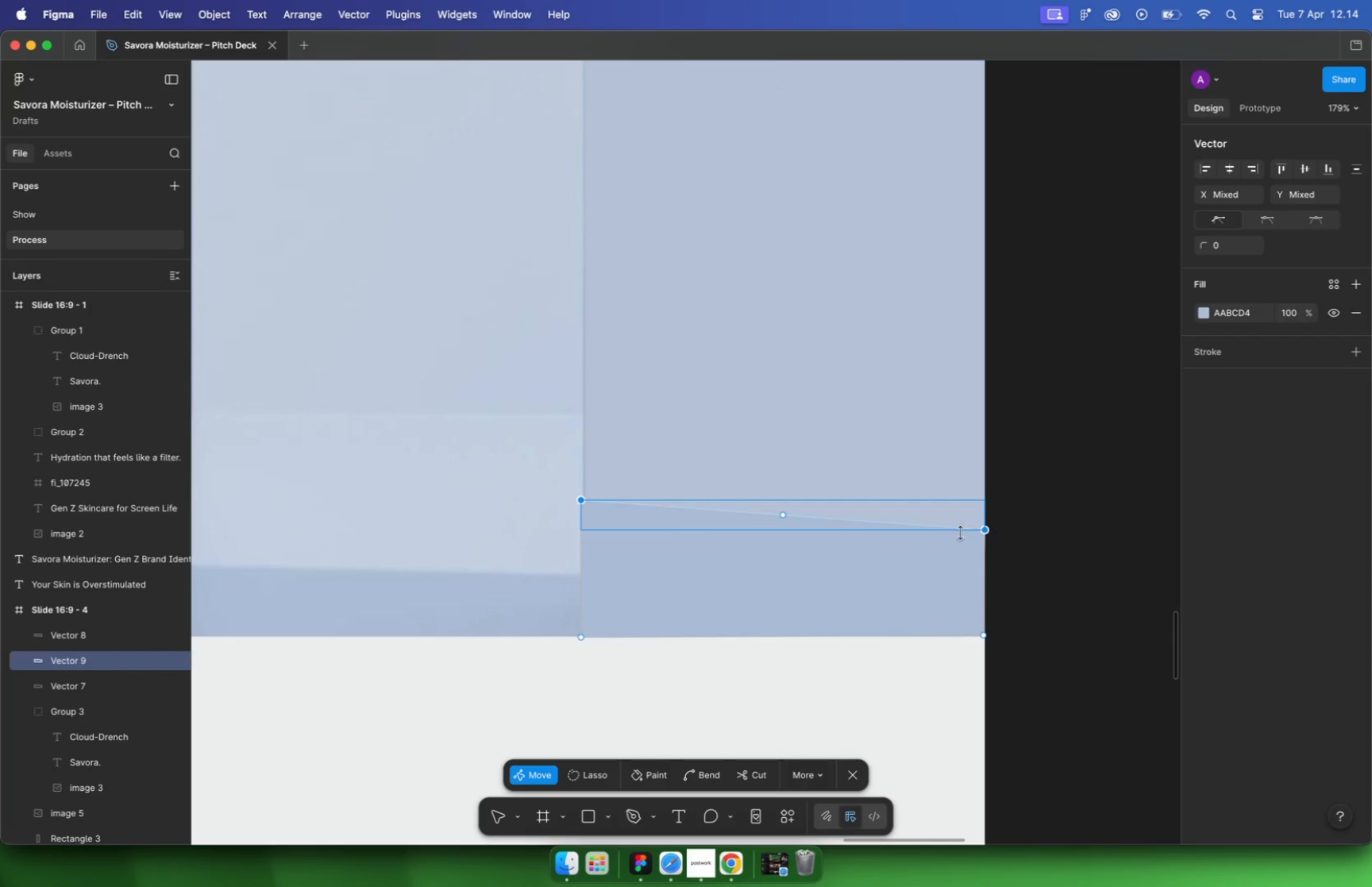 
hold_key(key=CommandLeft, duration=0.52)
scroll: coordinate [888, 561], scroll_direction: down, amount: 5.0
 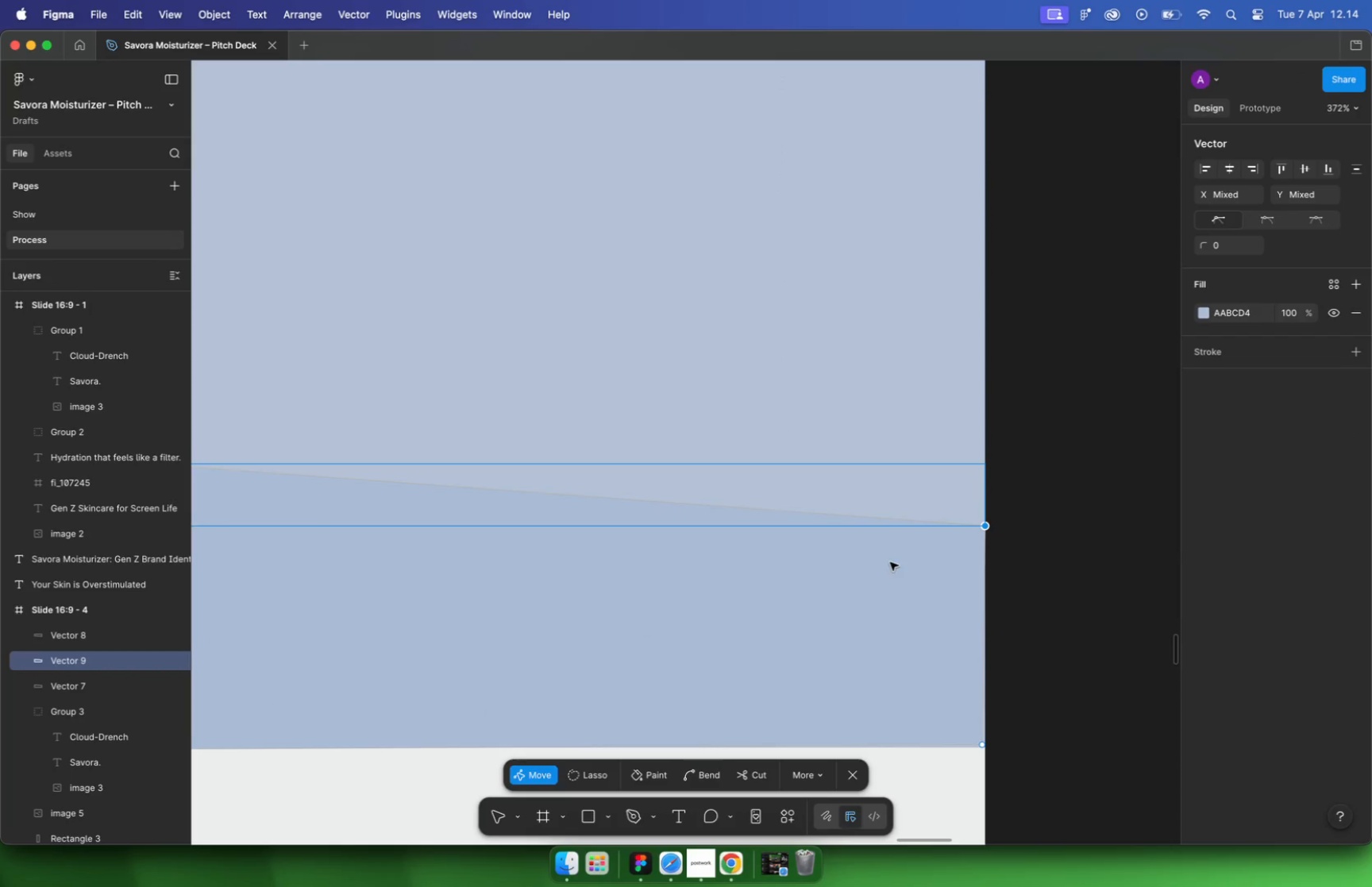 
left_click_drag(start_coordinate=[404, 499], to_coordinate=[408, 600])
 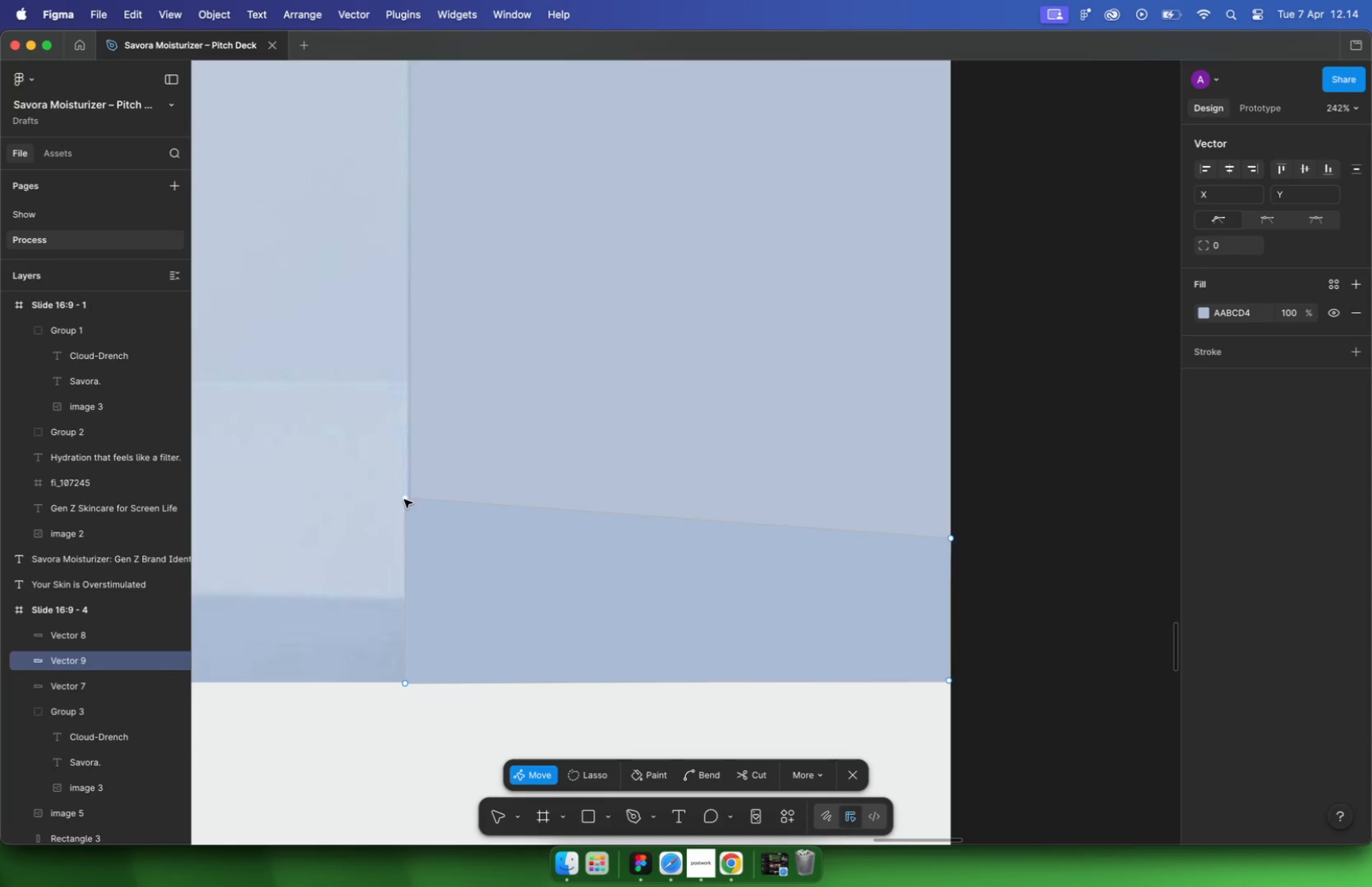 
left_click_drag(start_coordinate=[953, 542], to_coordinate=[951, 623])
 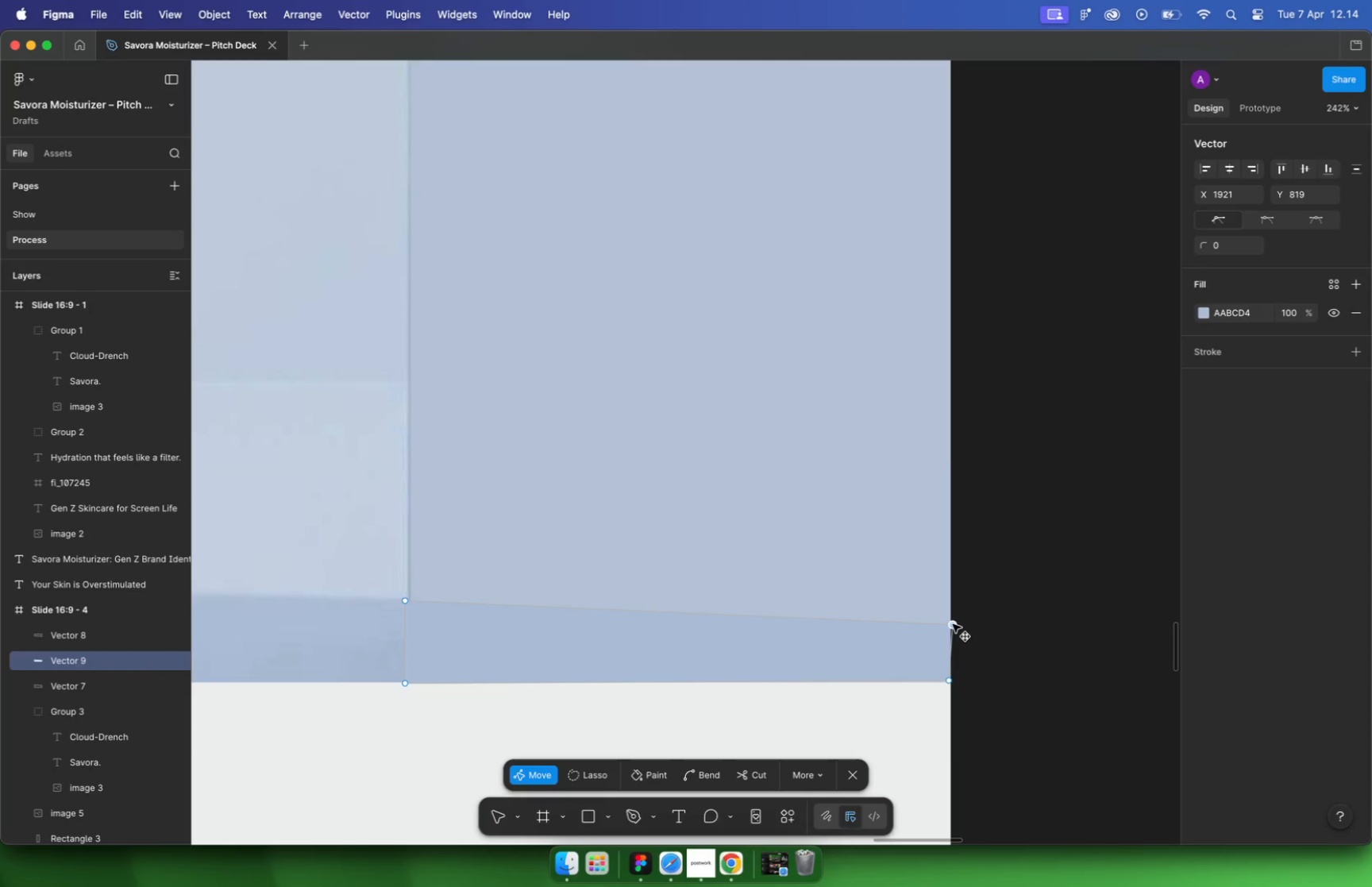 
left_click([1023, 572])
 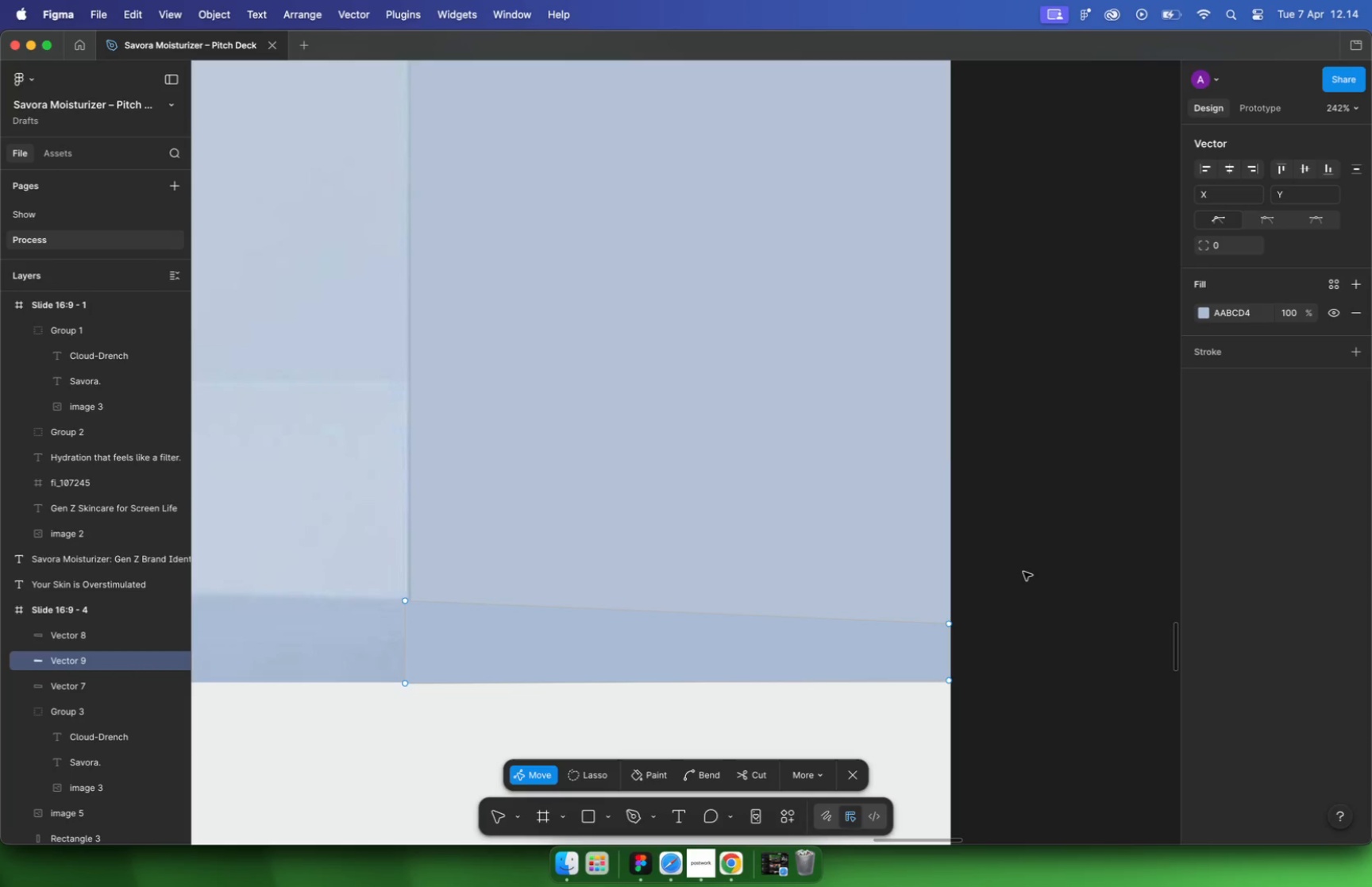 
key(Escape)
 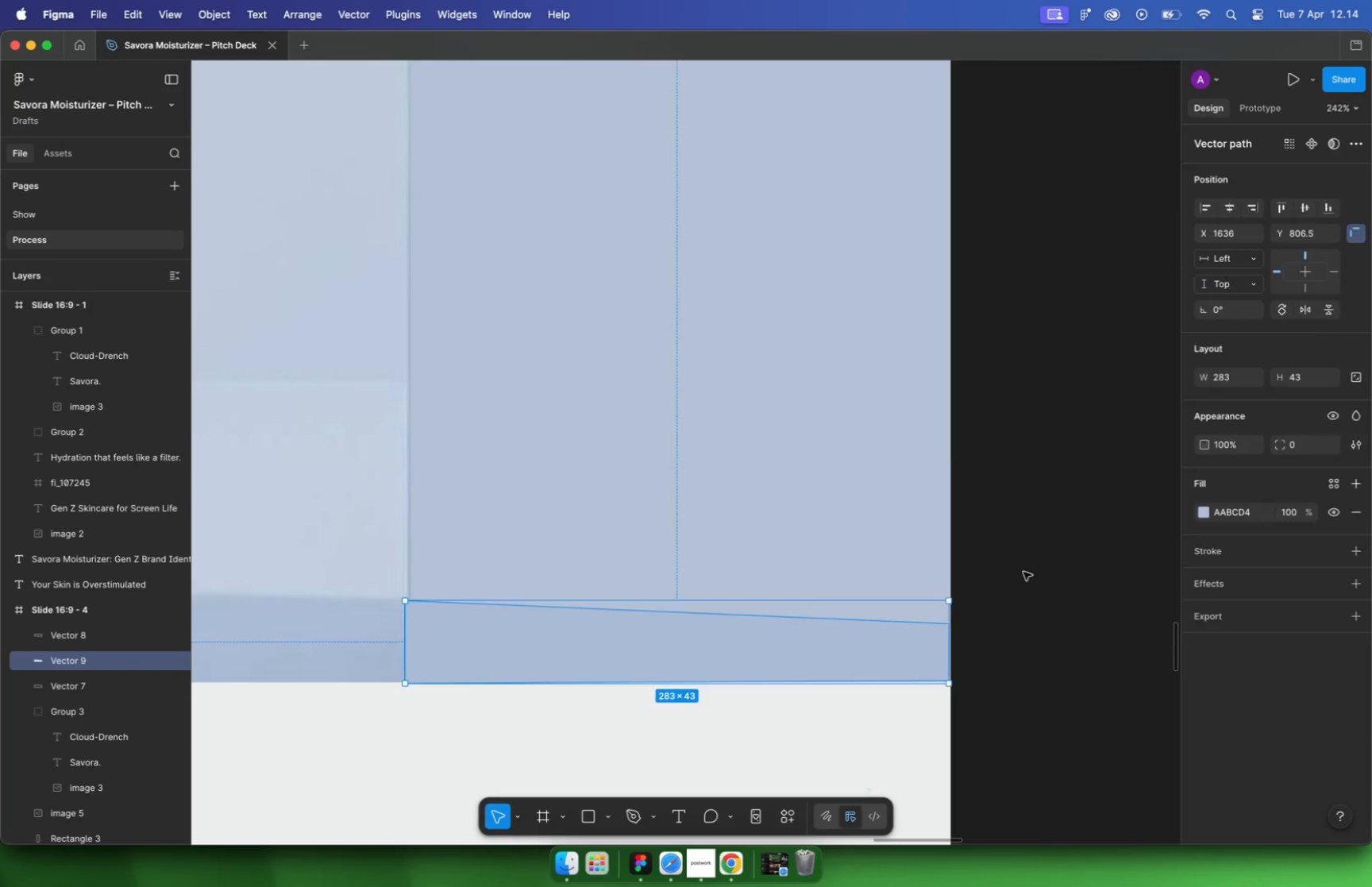 
key(Escape)
 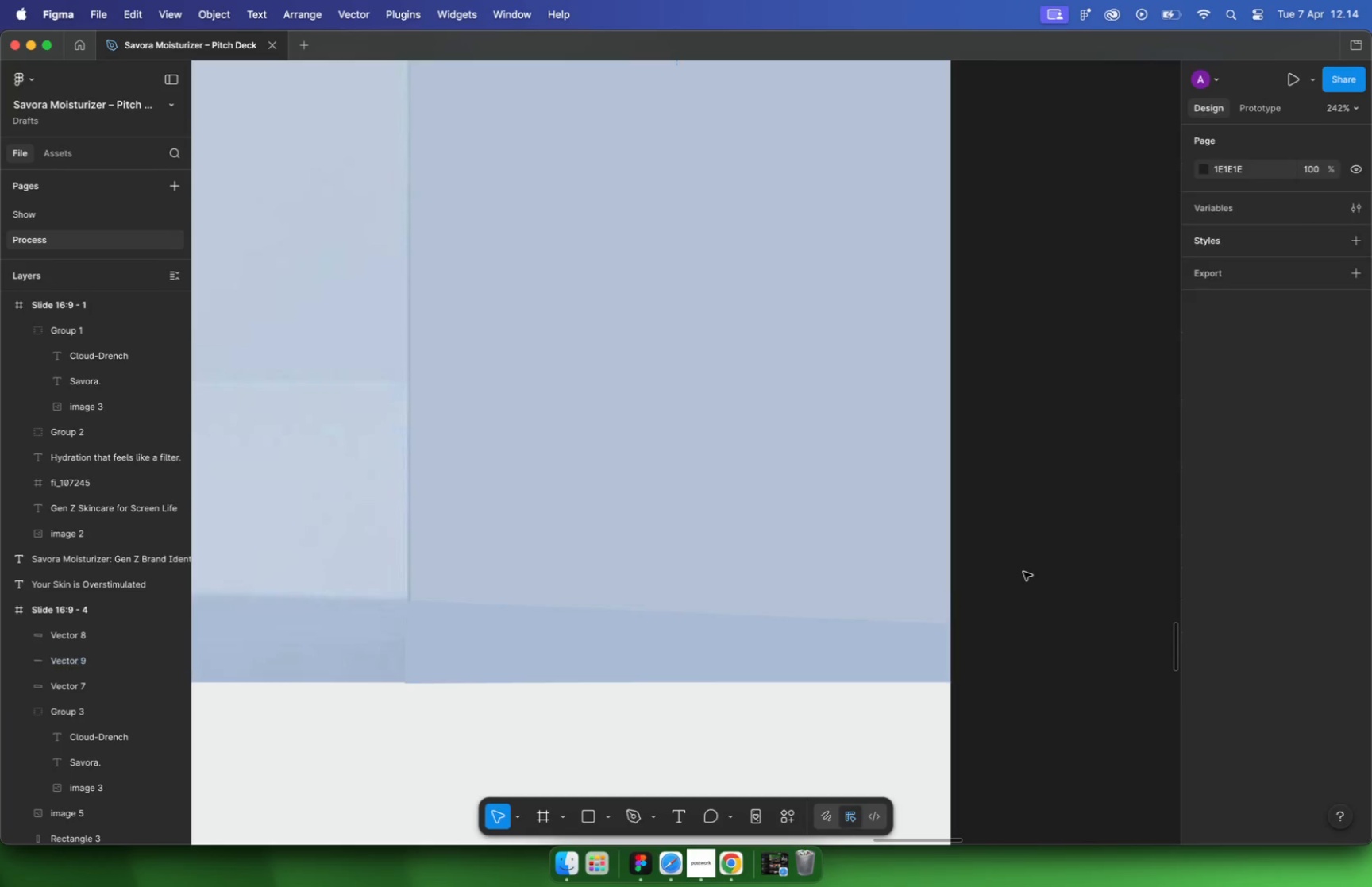 
key(Escape)
 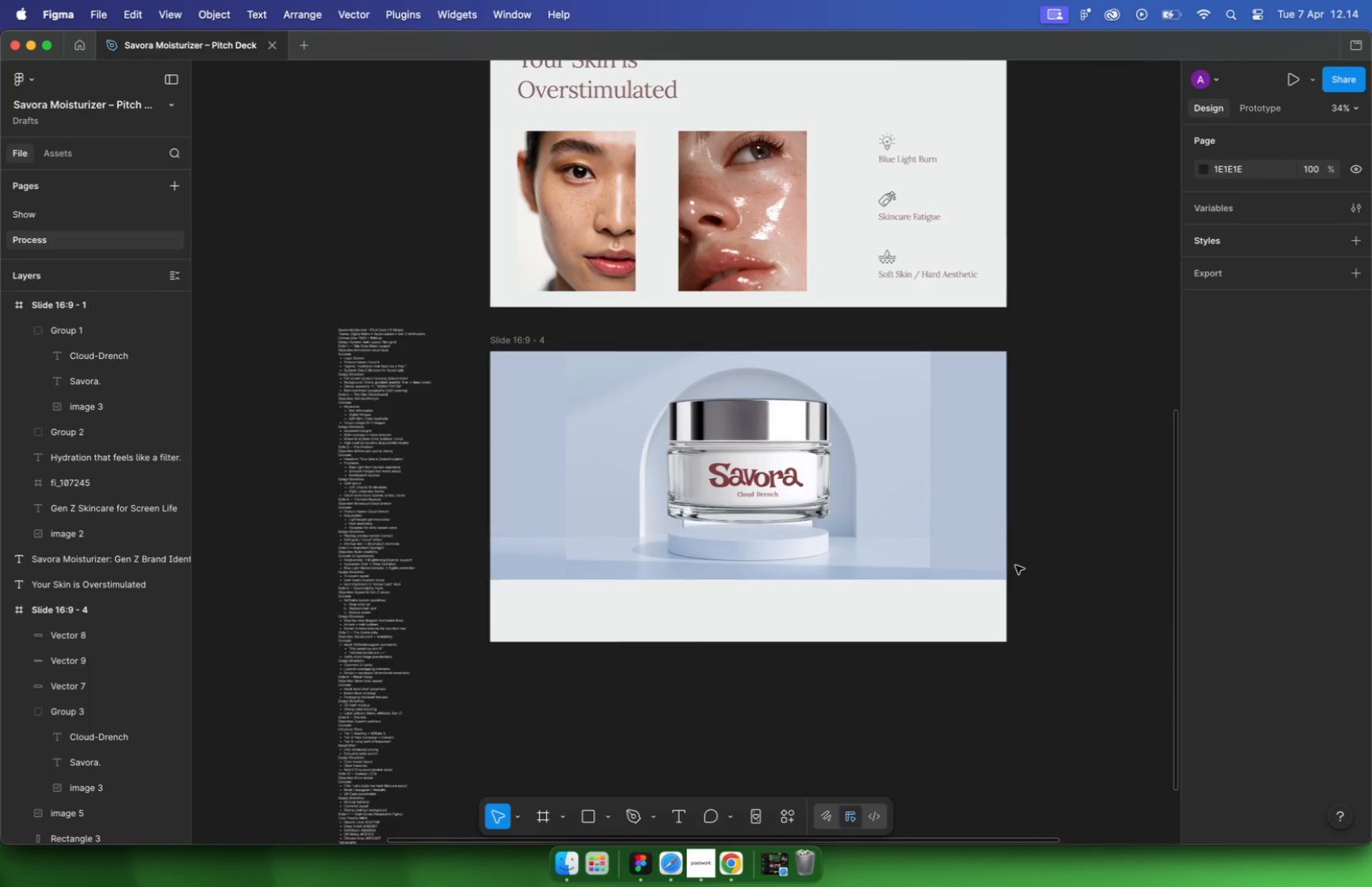 
hold_key(key=CommandLeft, duration=0.87)
scroll: coordinate [1016, 565], scroll_direction: down, amount: 34.0
 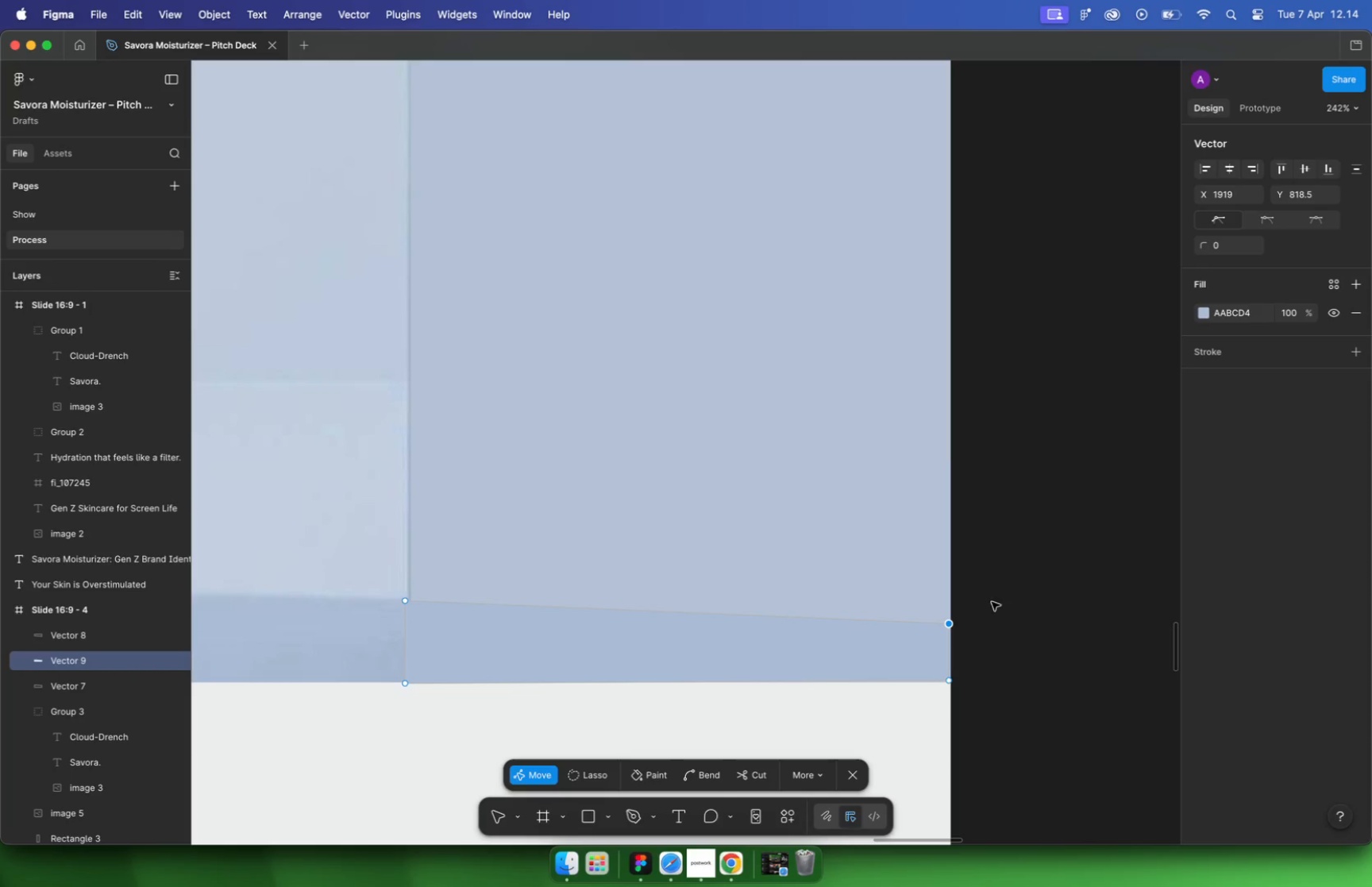 
left_click([534, 546])
 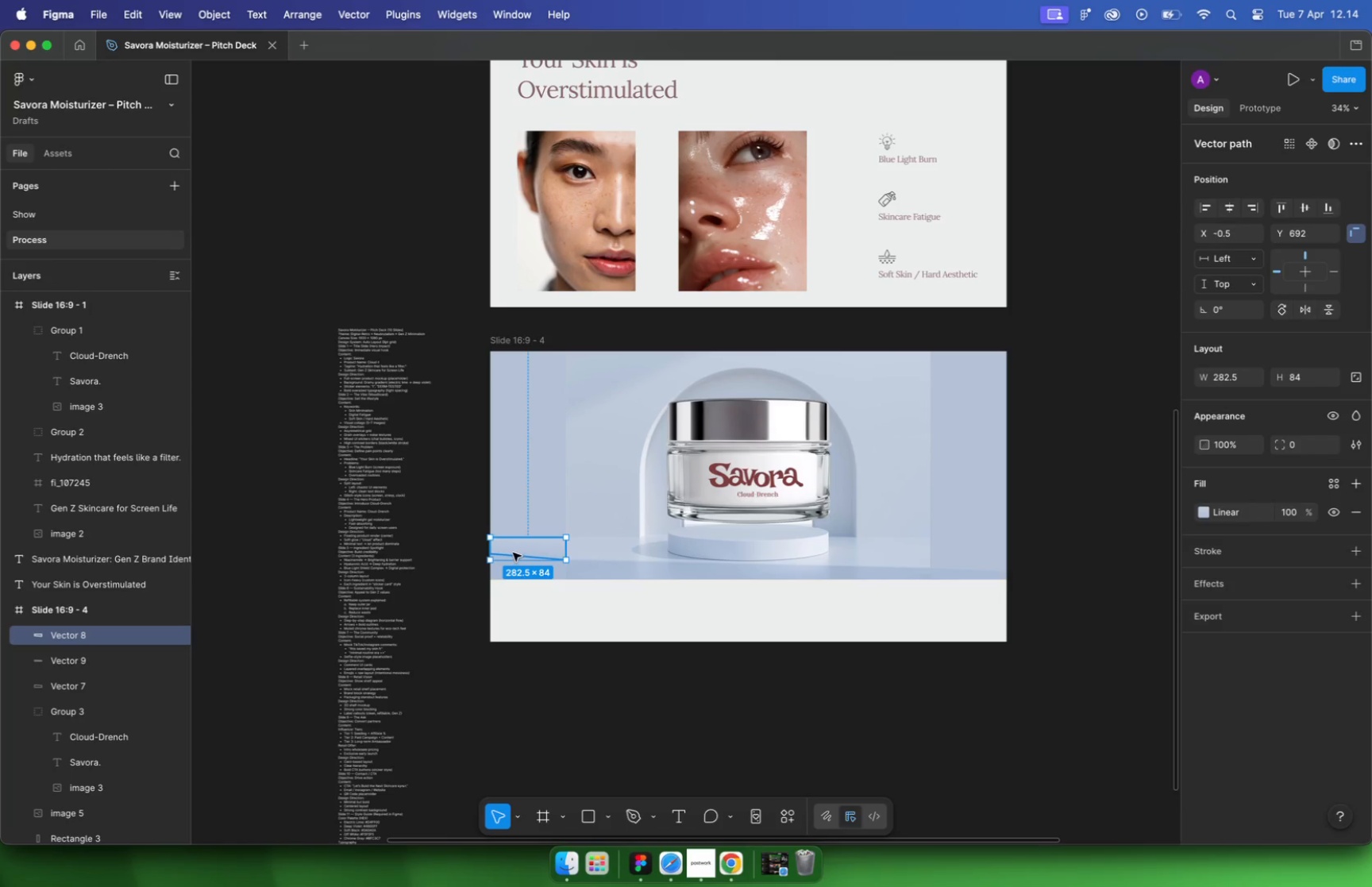 
left_click_drag(start_coordinate=[518, 549], to_coordinate=[956, 557])
 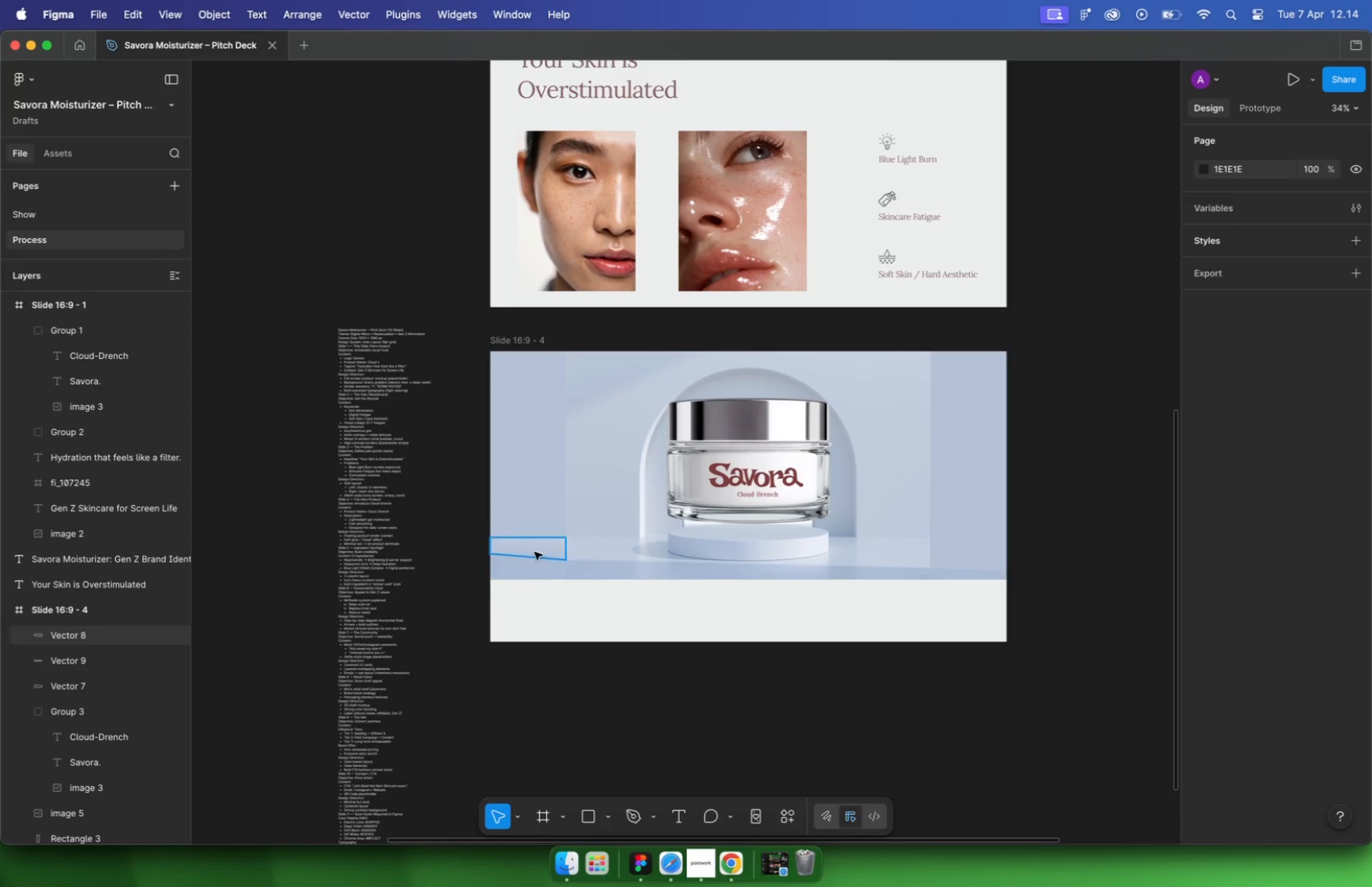 
hold_key(key=ShiftLeft, duration=0.82)
 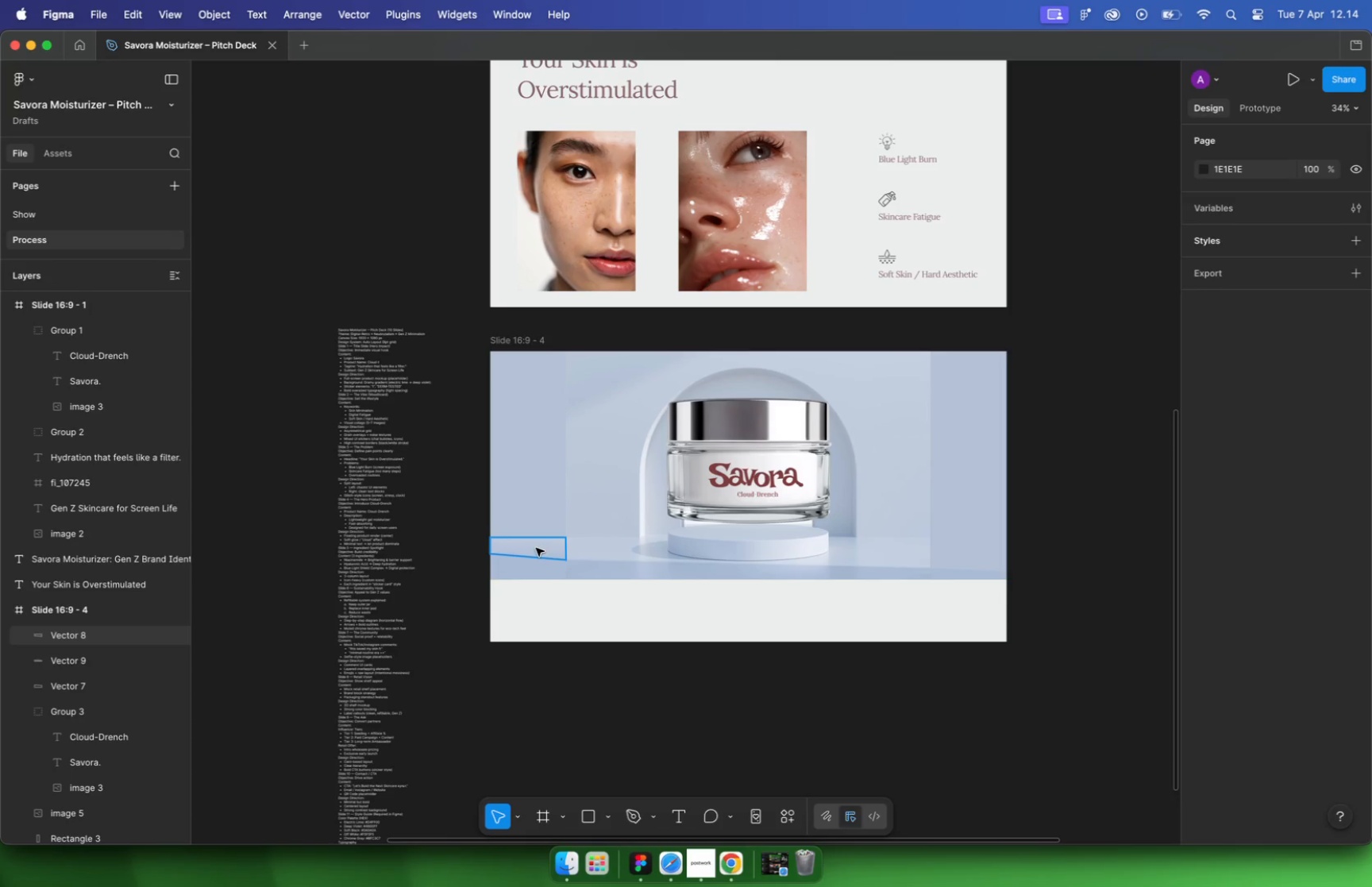 
hold_key(key=OptionLeft, duration=0.51)
 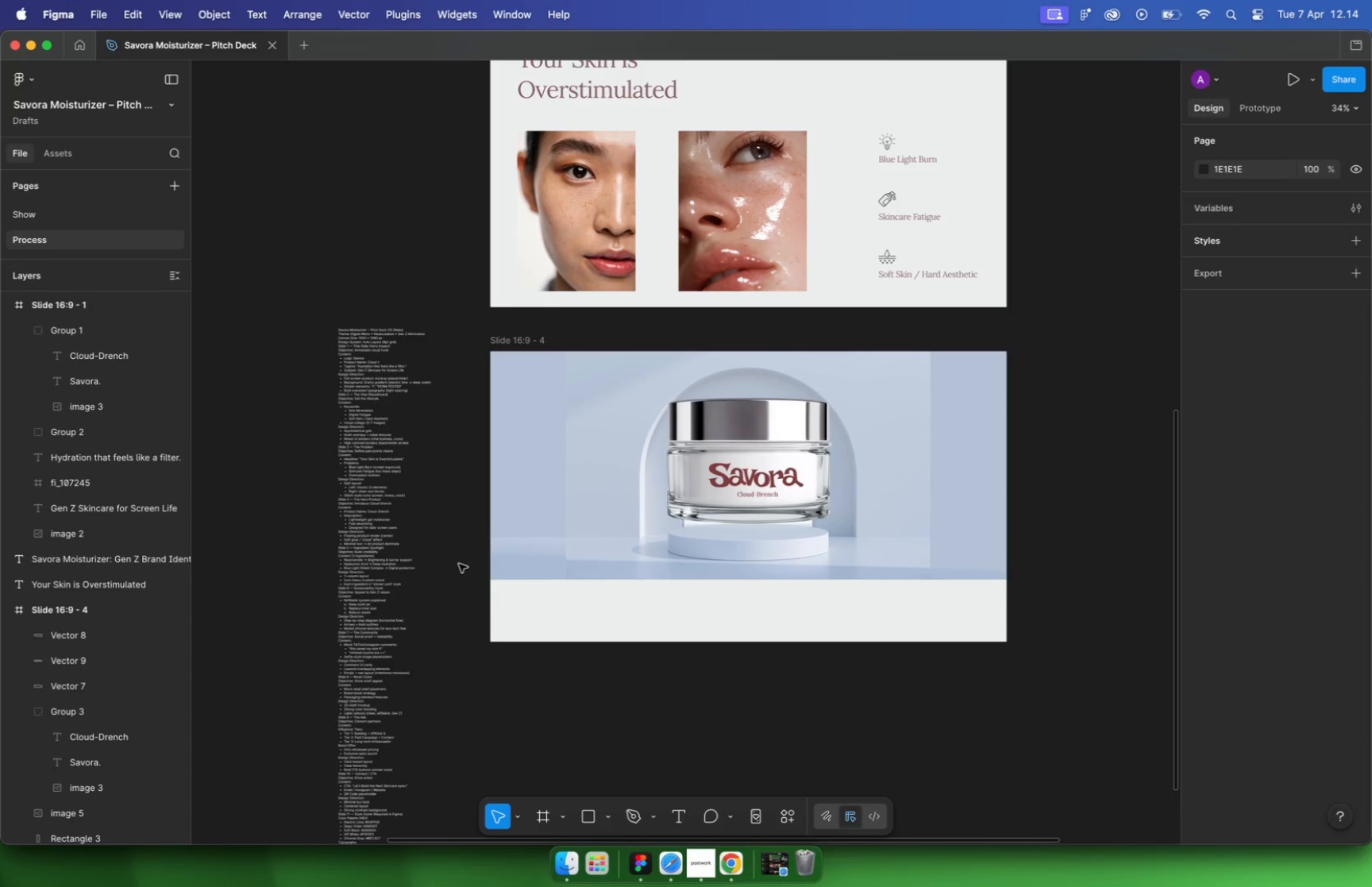 
hold_key(key=CommandLeft, duration=0.52)
scroll: coordinate [1007, 549], scroll_direction: up, amount: 10.0
 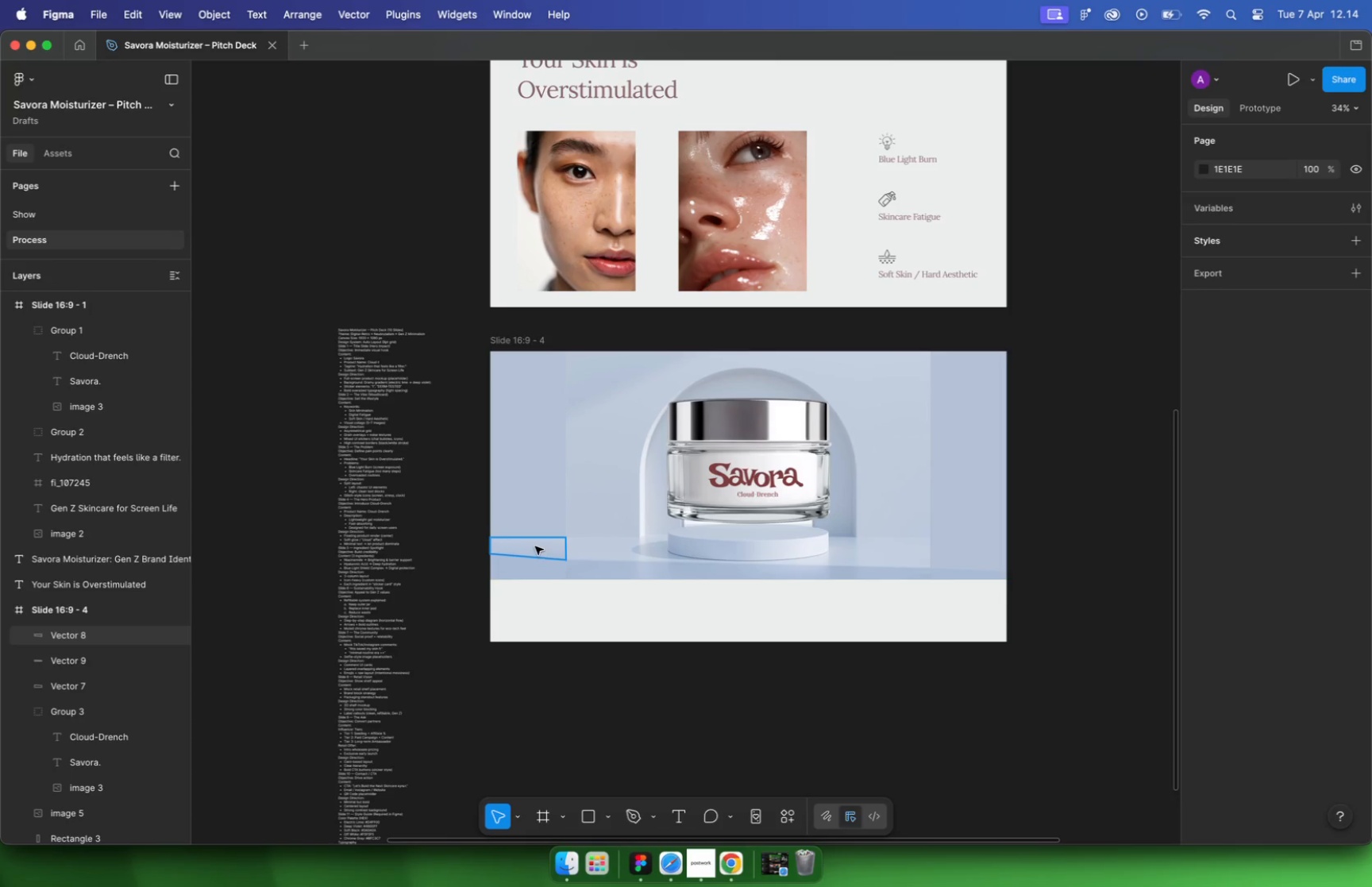 
hold_key(key=ShiftLeft, duration=3.06)
 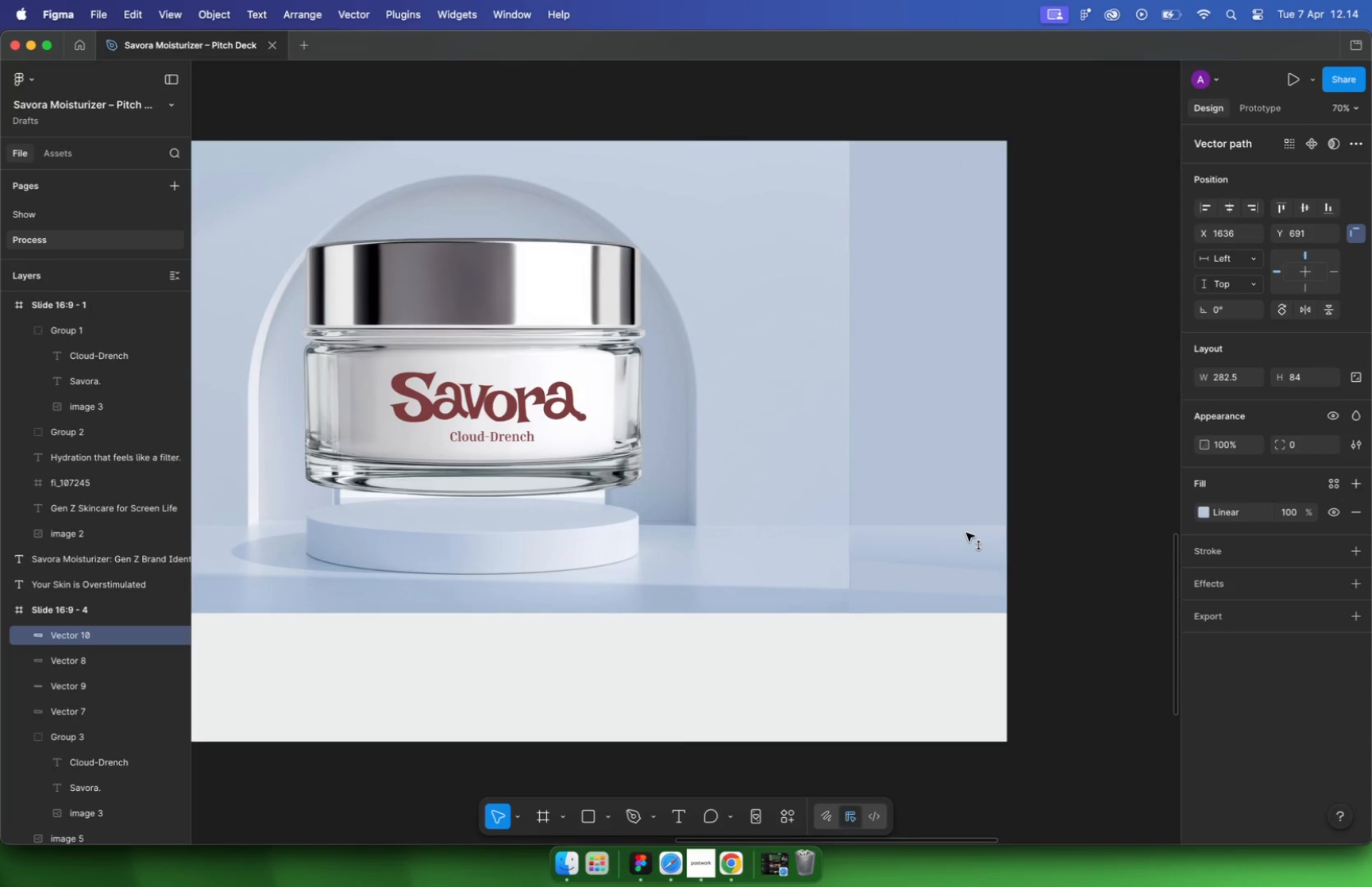 
double_click([986, 553])
 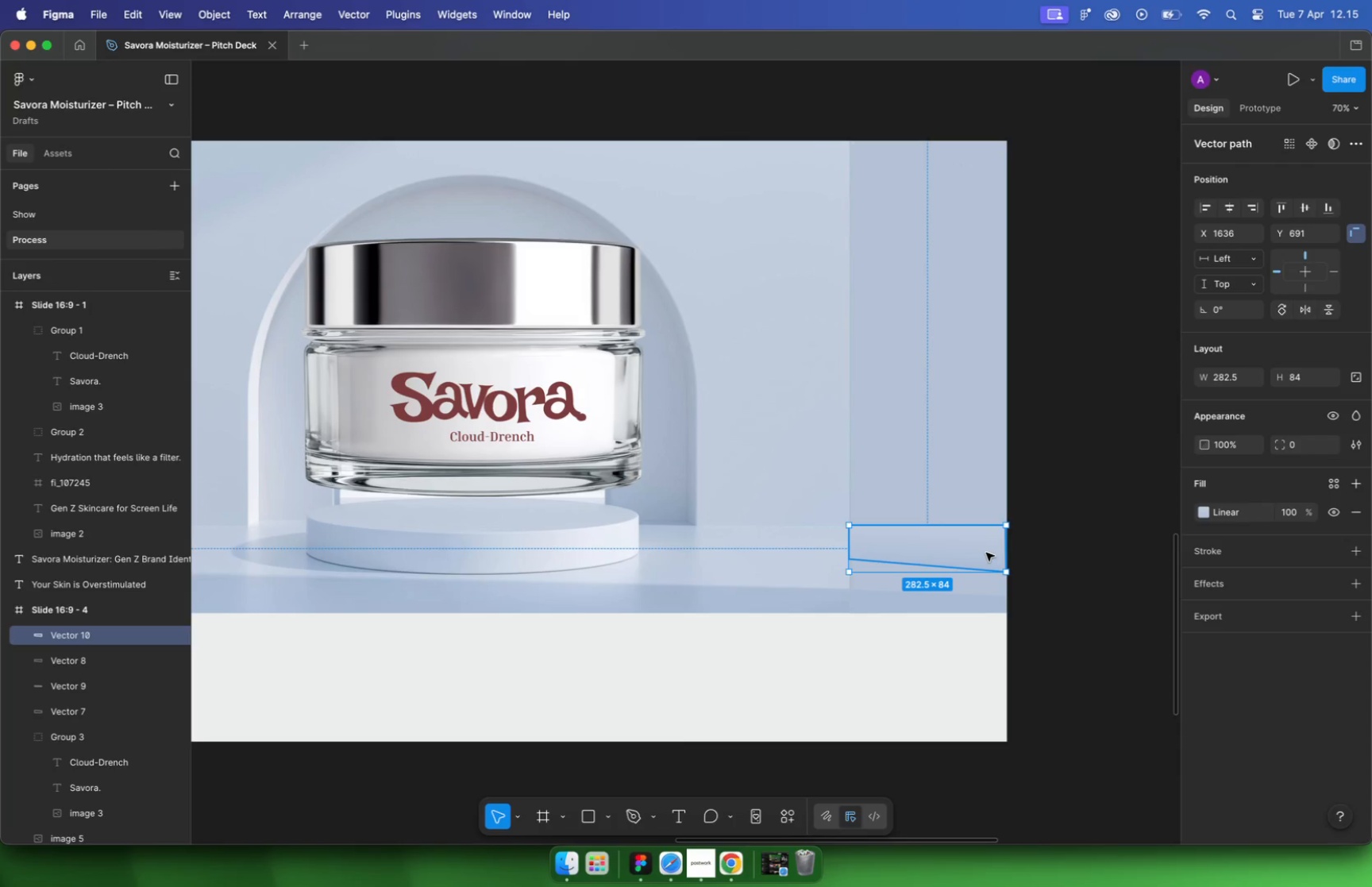 
key(Enter)
 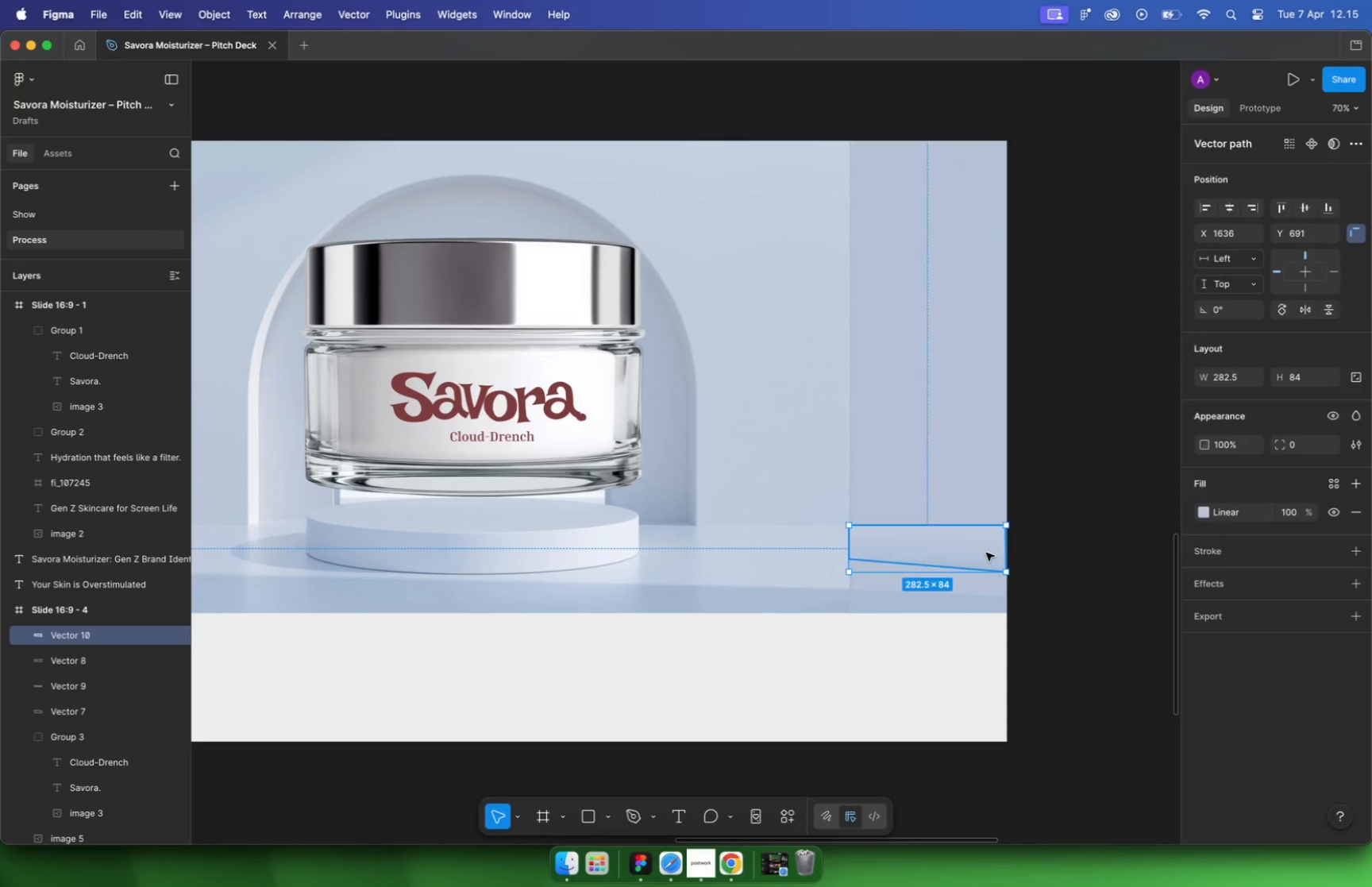 
left_click_drag(start_coordinate=[1044, 556], to_coordinate=[828, 579])
 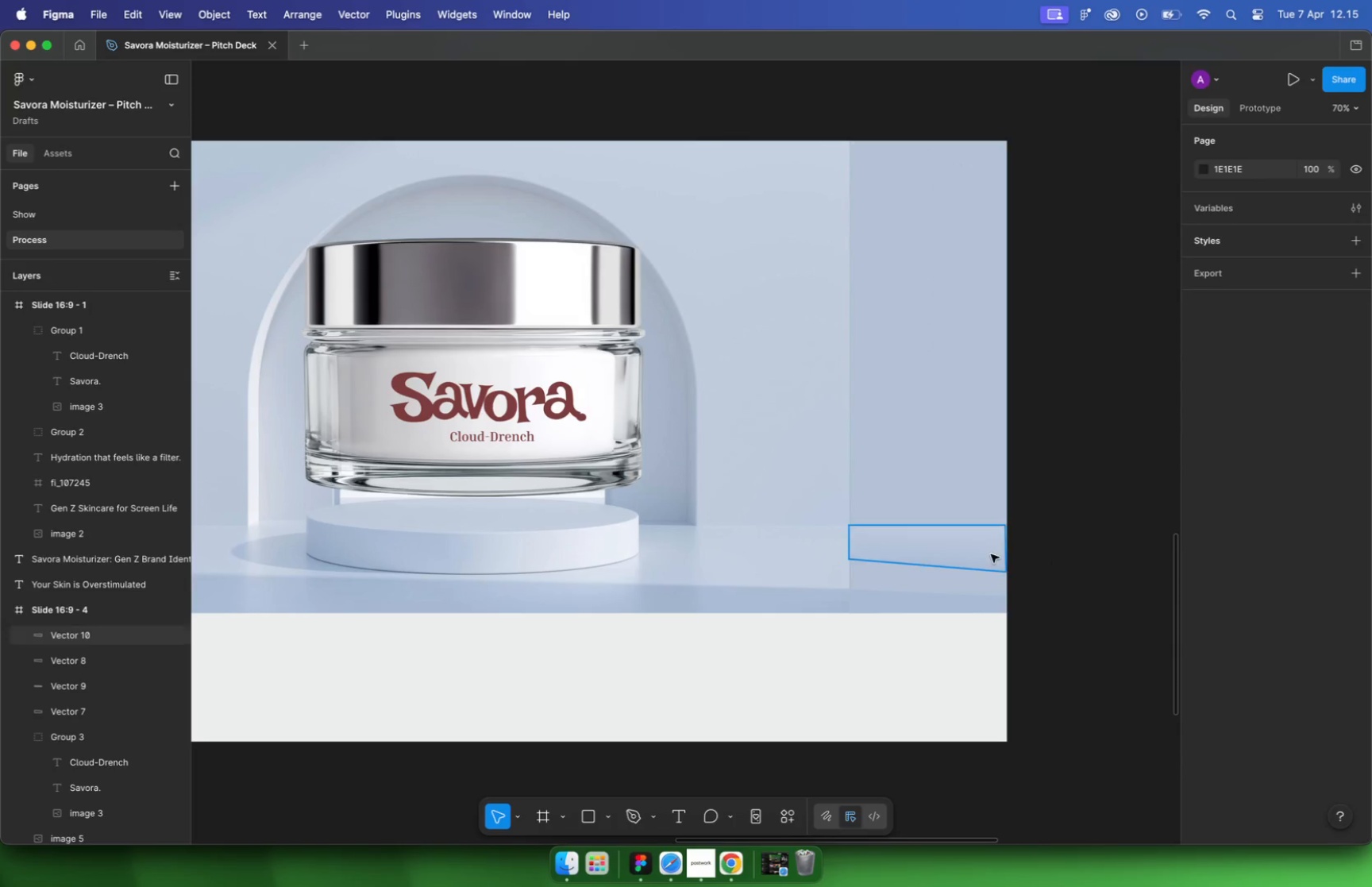 
hold_key(key=CommandLeft, duration=0.35)
scroll: coordinate [849, 560], scroll_direction: up, amount: 16.0
 